 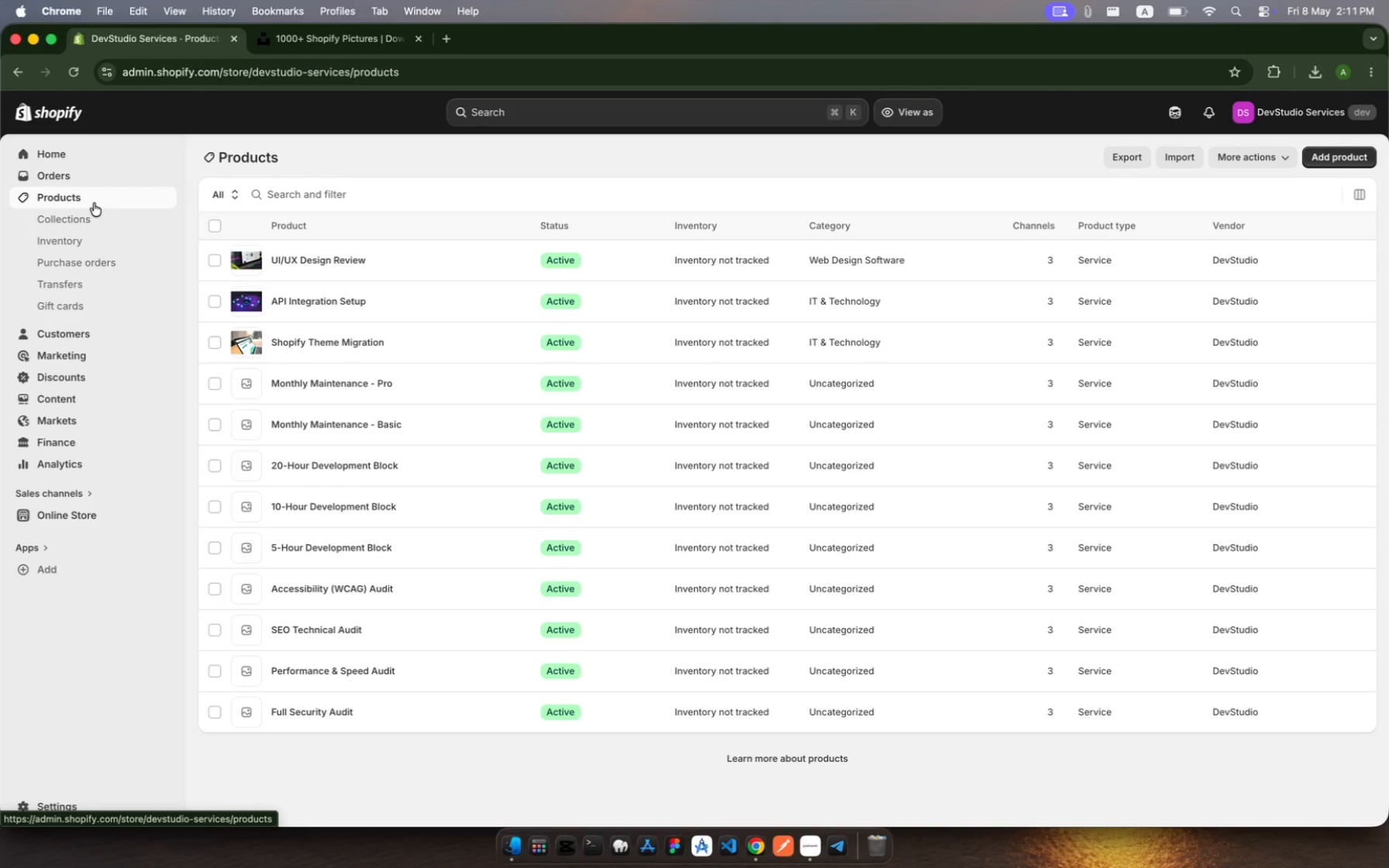 
left_click([305, 377])
 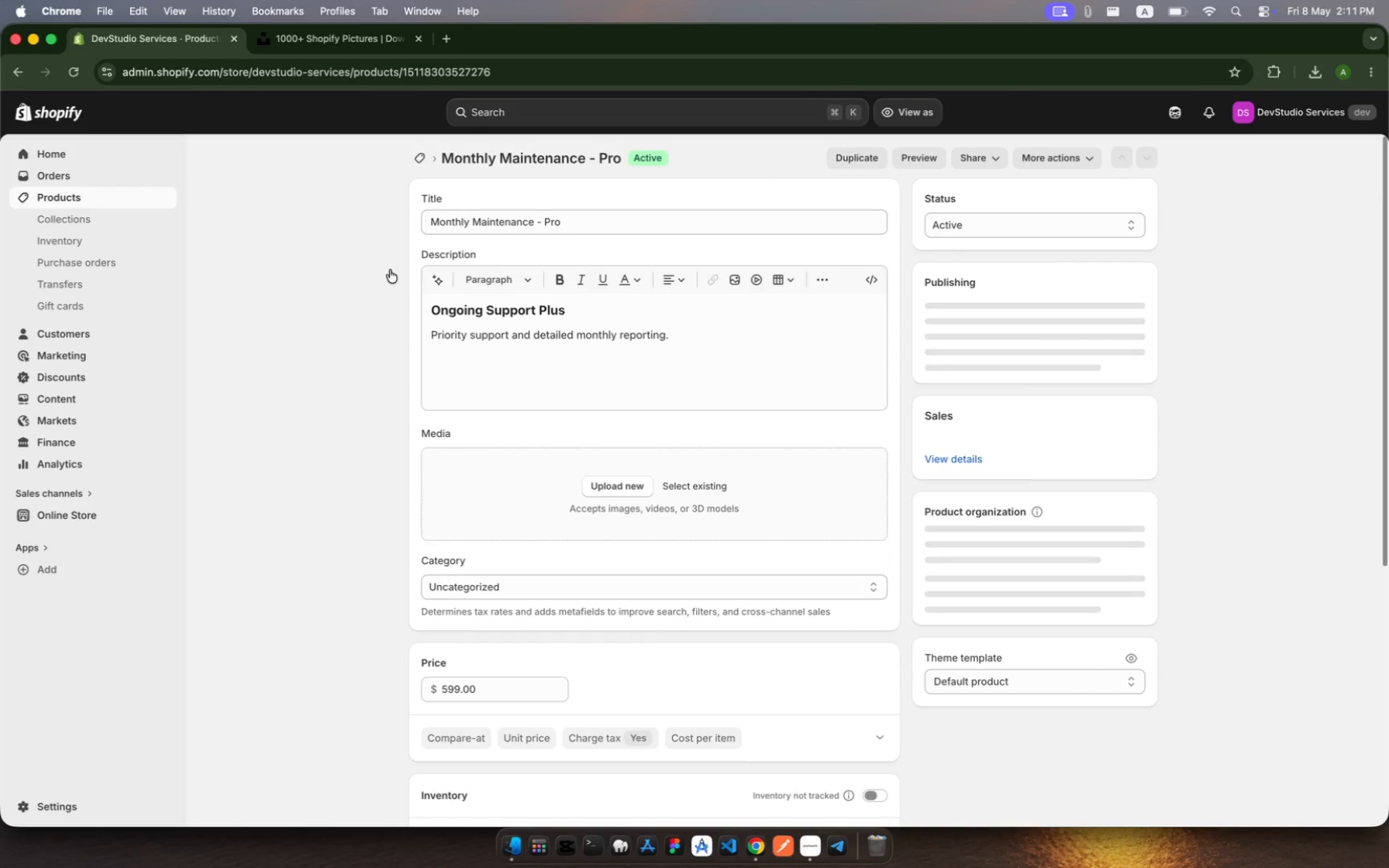 
left_click([308, 32])
 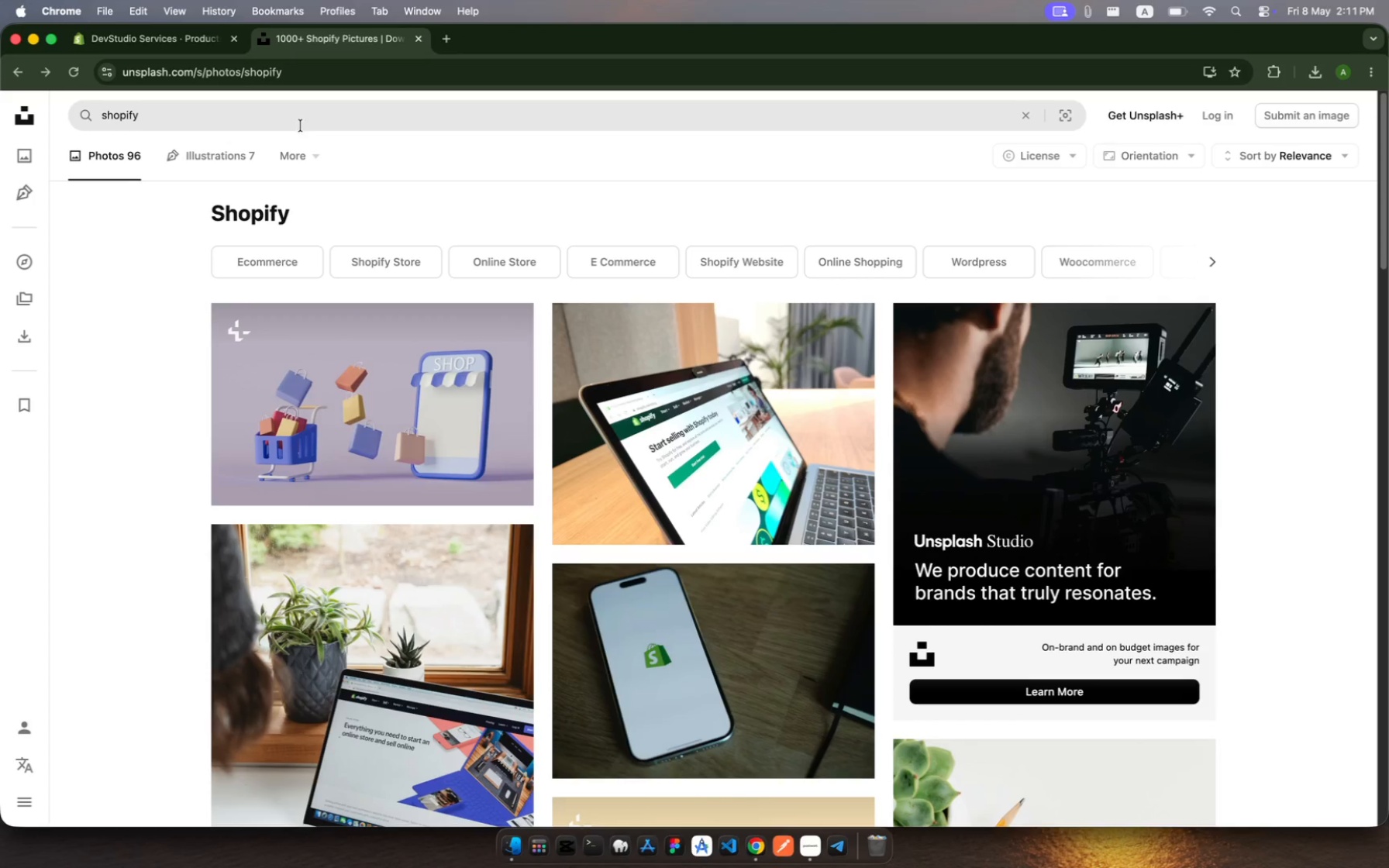 
left_click([293, 113])
 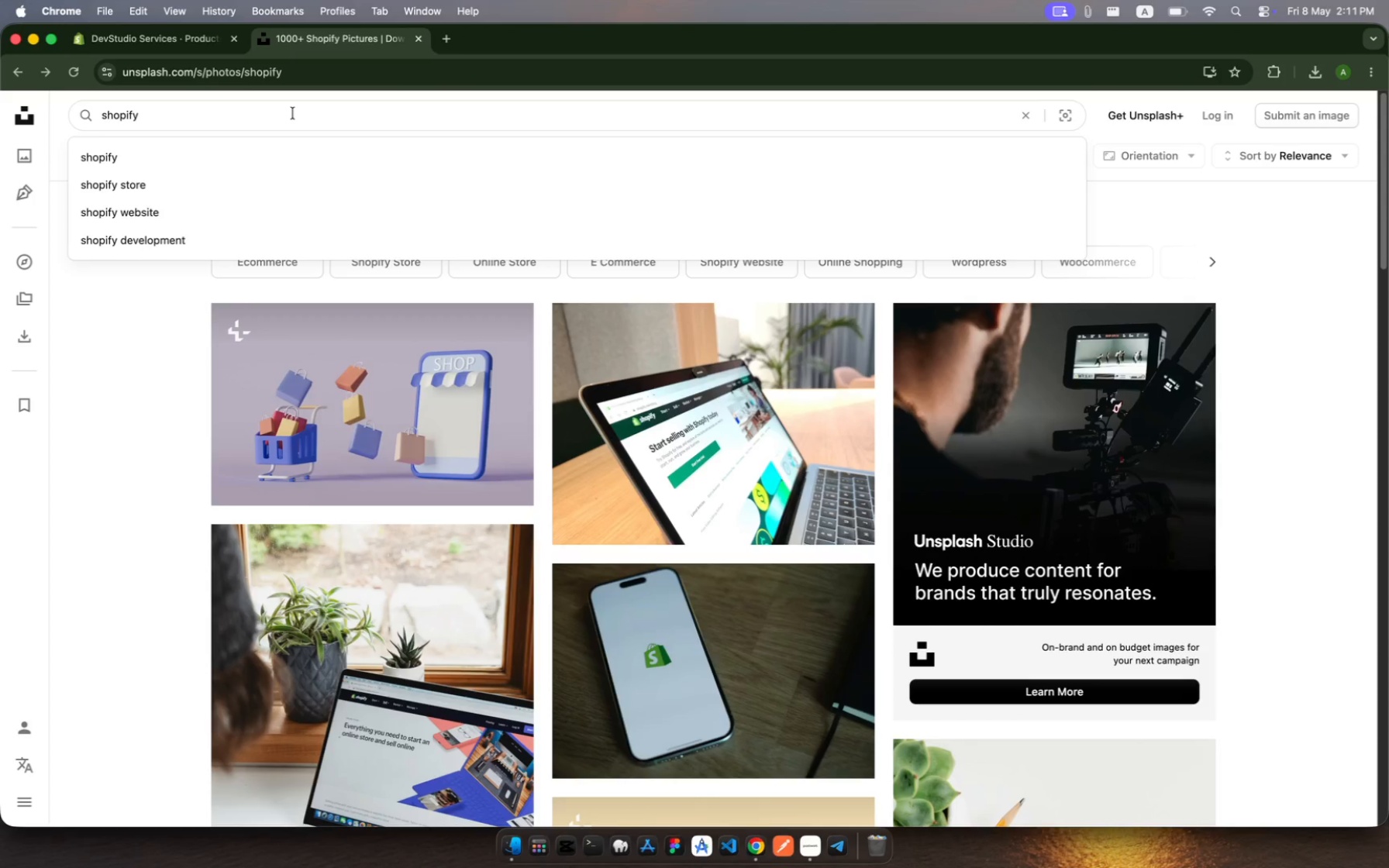 
key(Meta+A)
 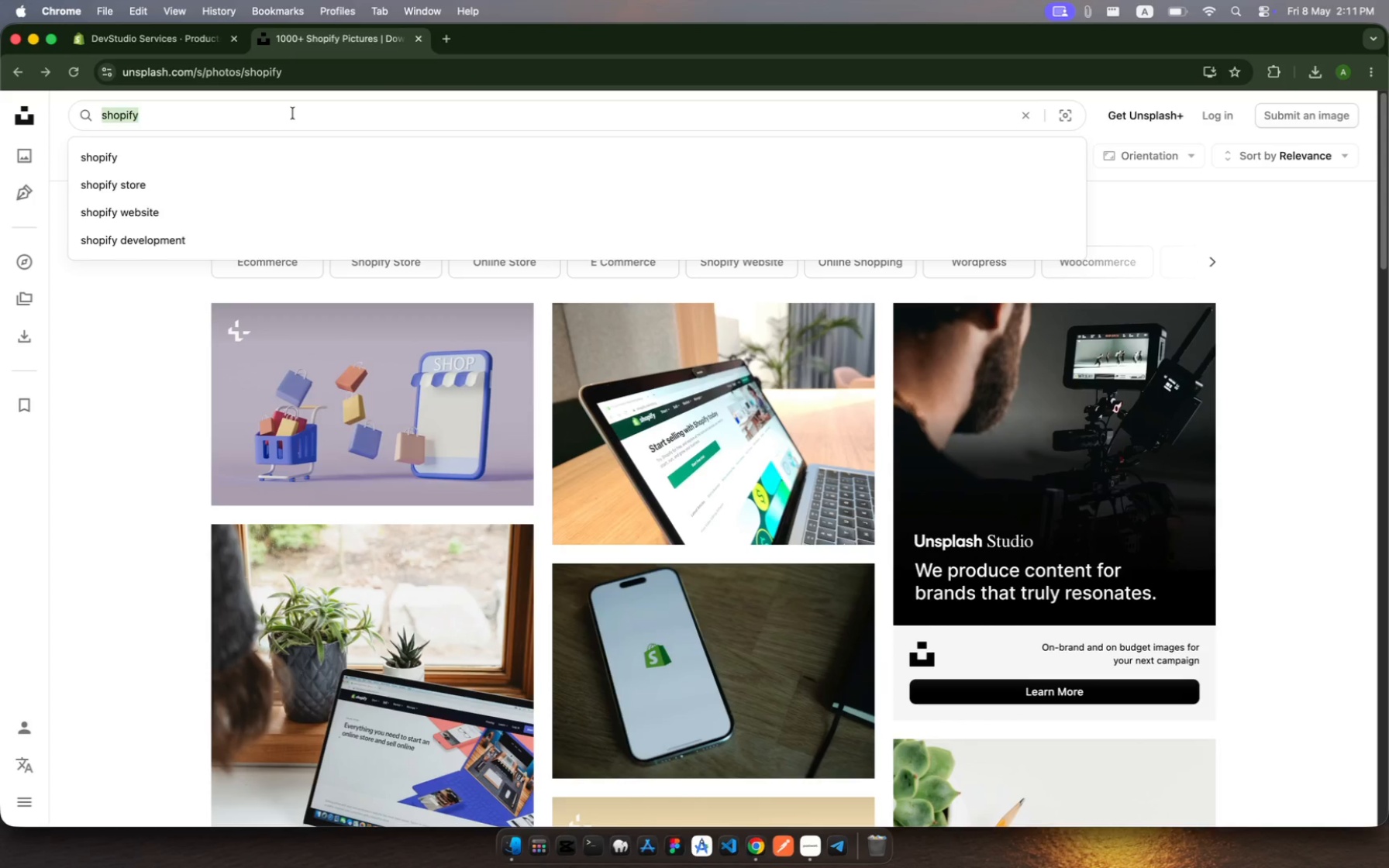 
type(maintenance)
 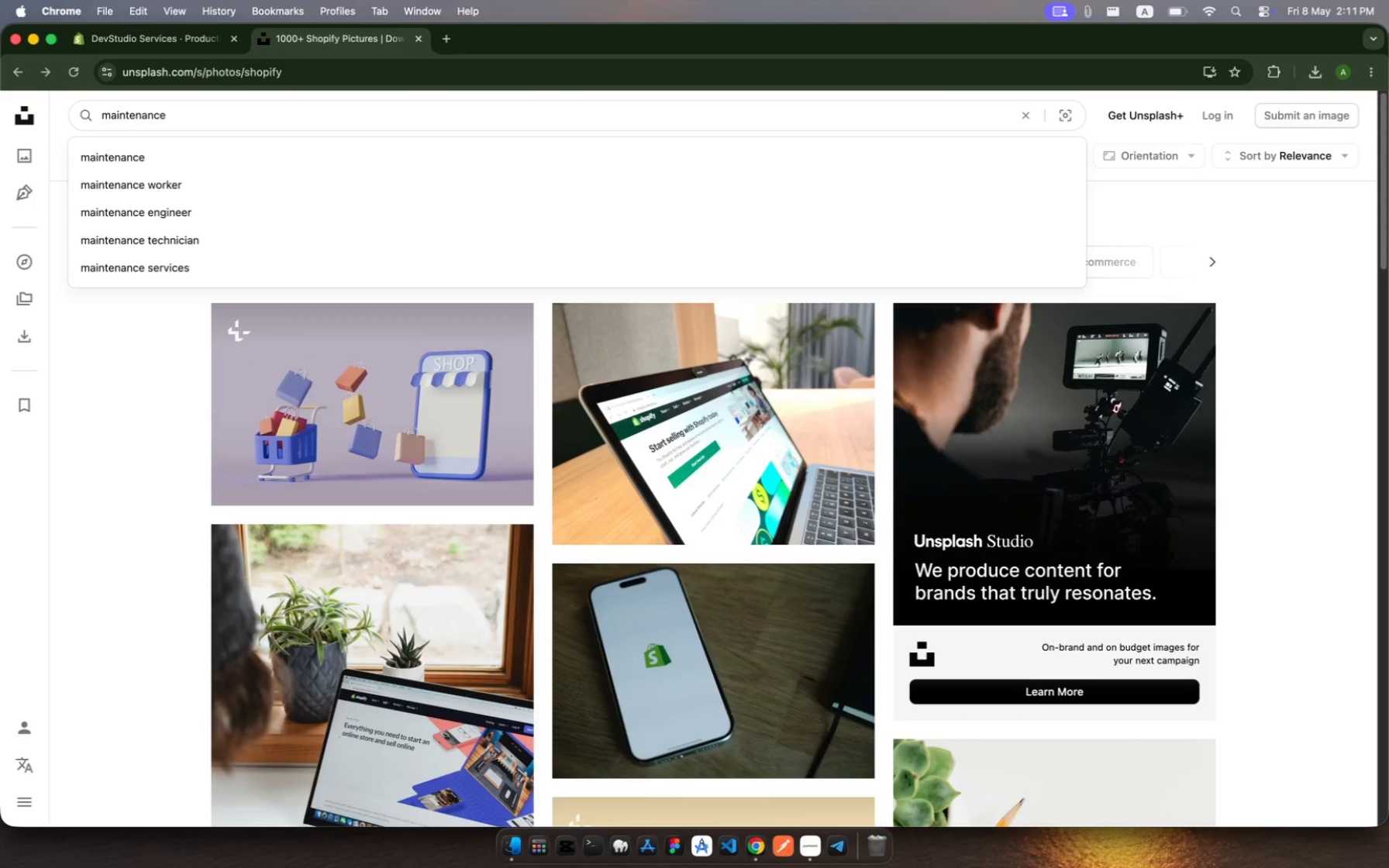 
key(Enter)
 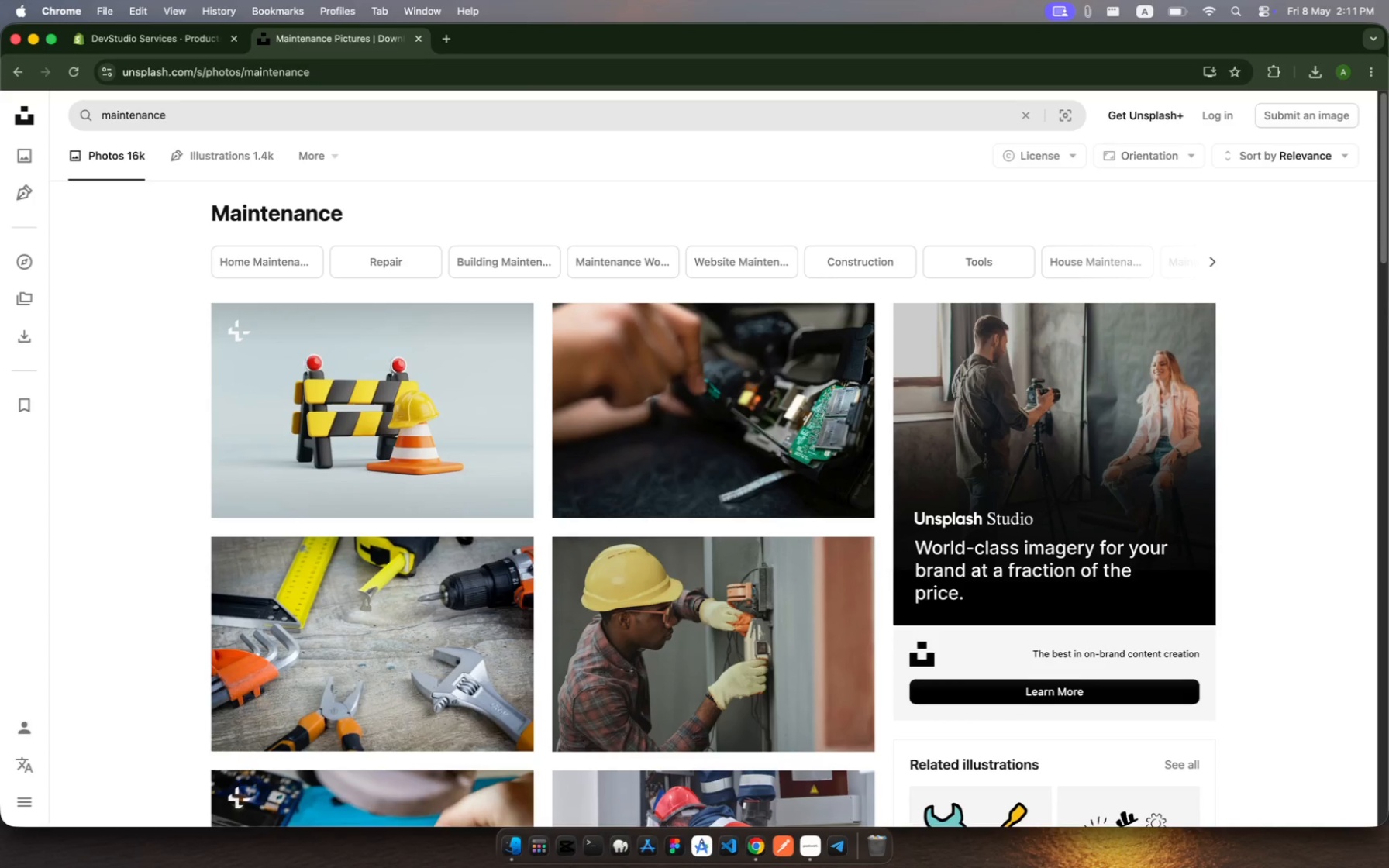 
wait(14.07)
 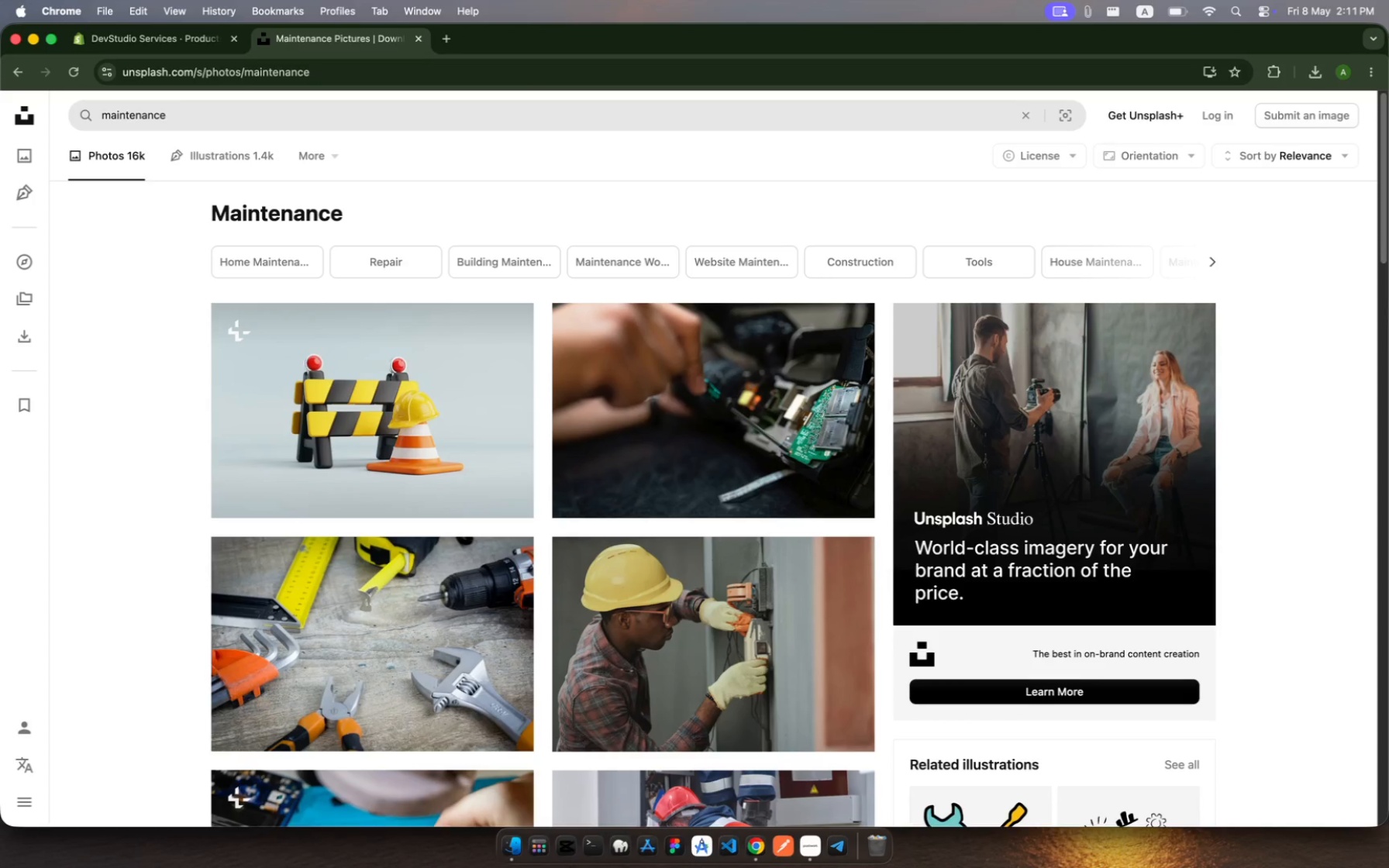 
left_click([727, 418])
 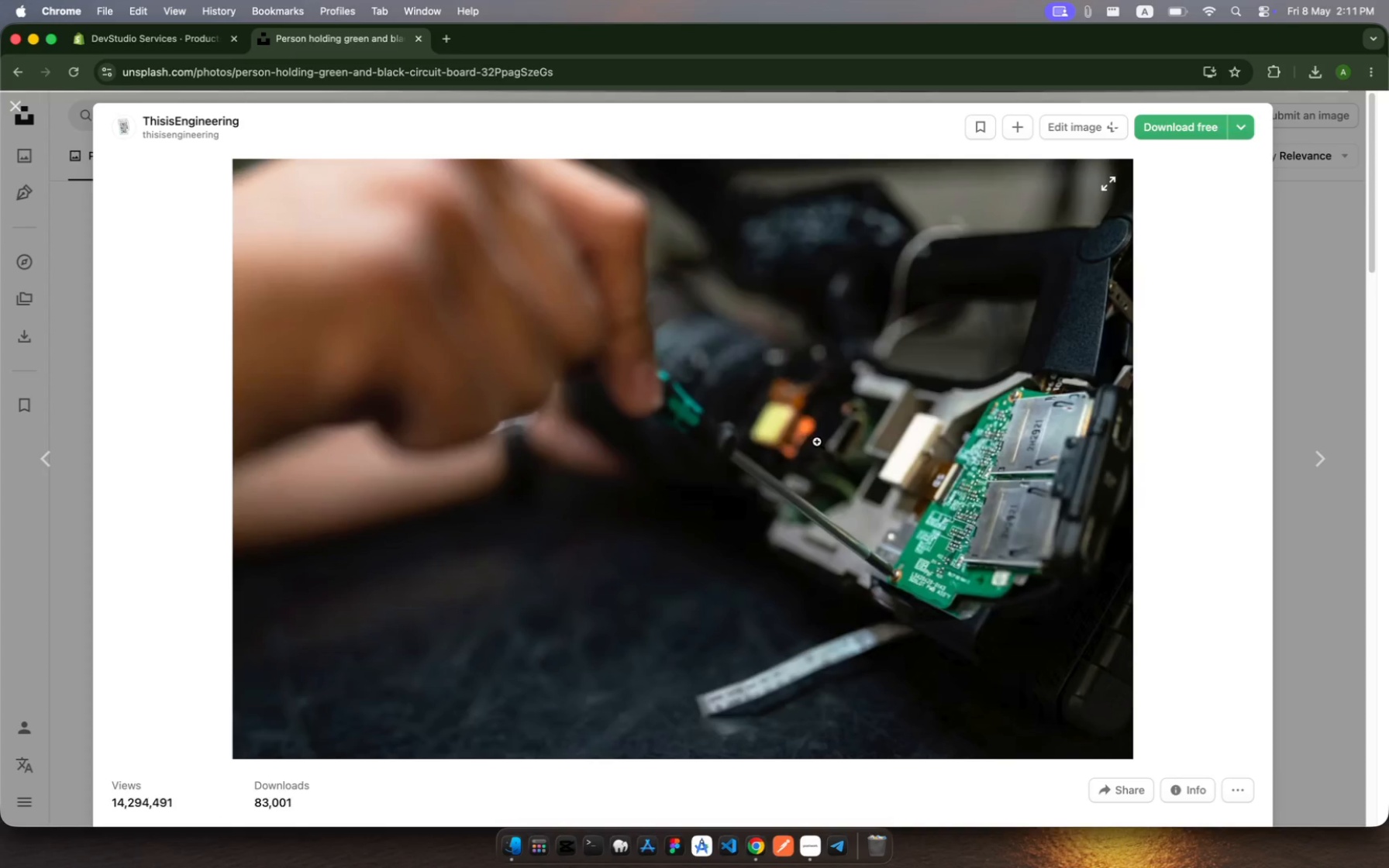 
right_click([817, 442])
 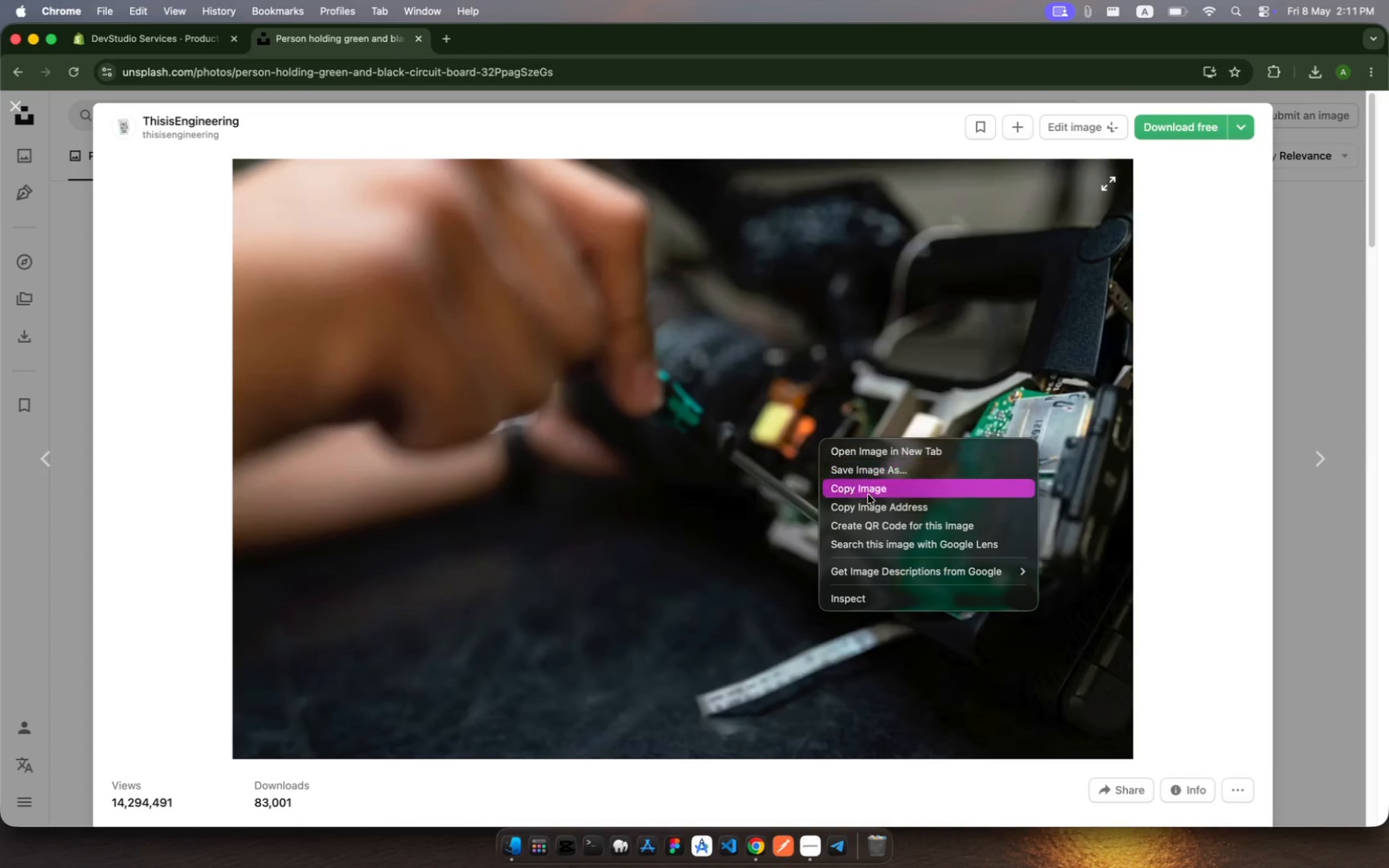 
left_click([871, 511])
 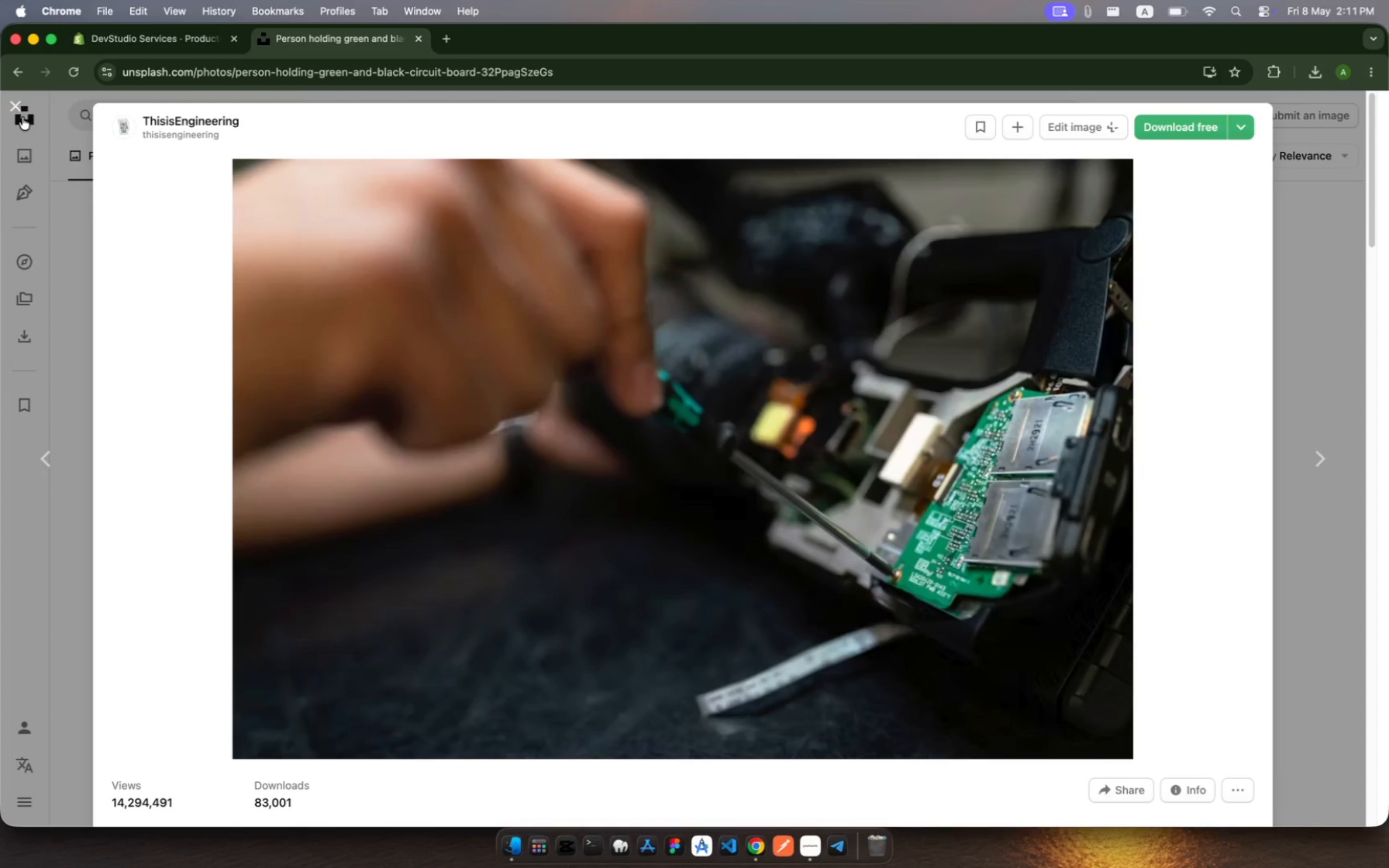 
left_click([18, 110])
 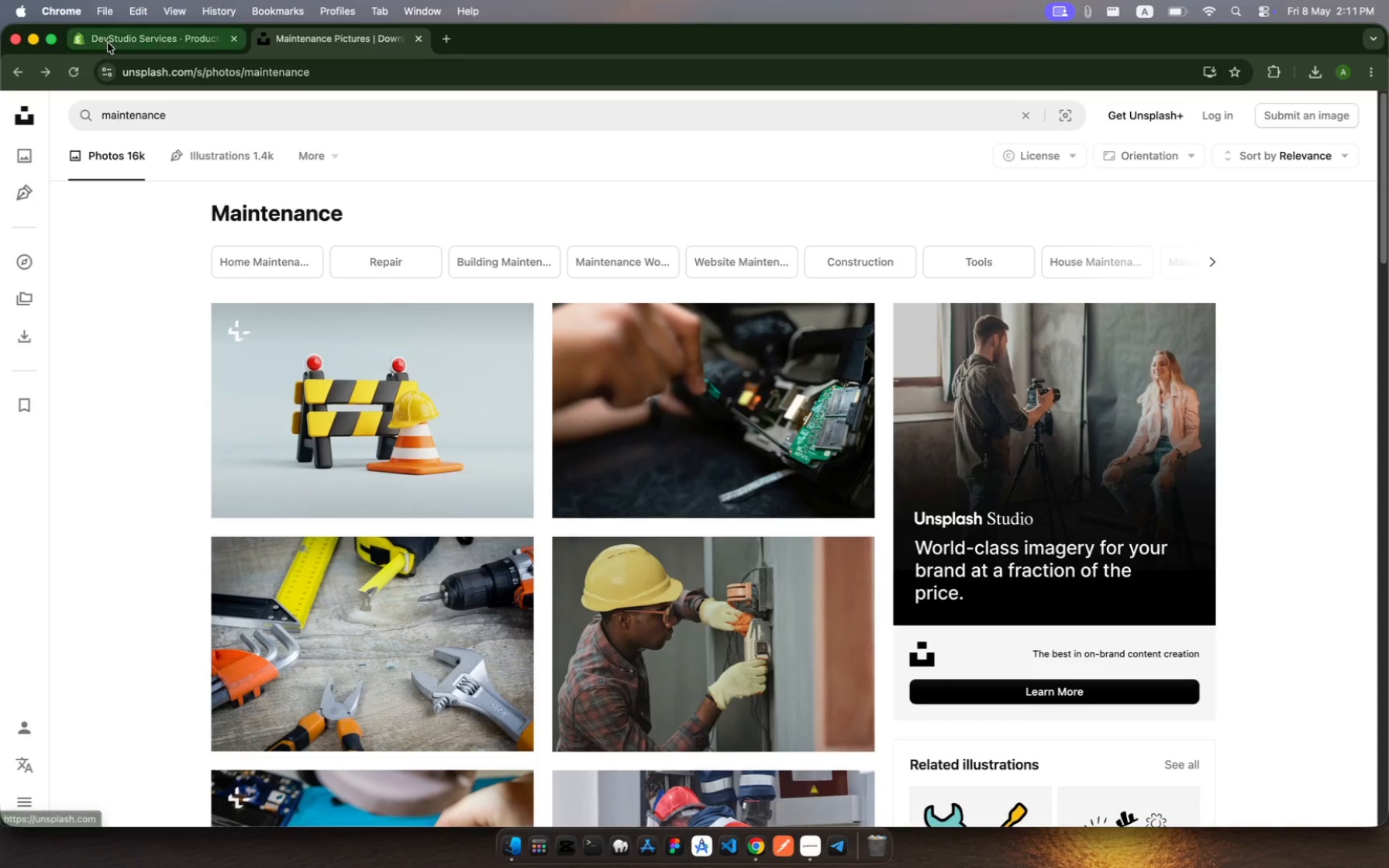 
left_click([113, 40])
 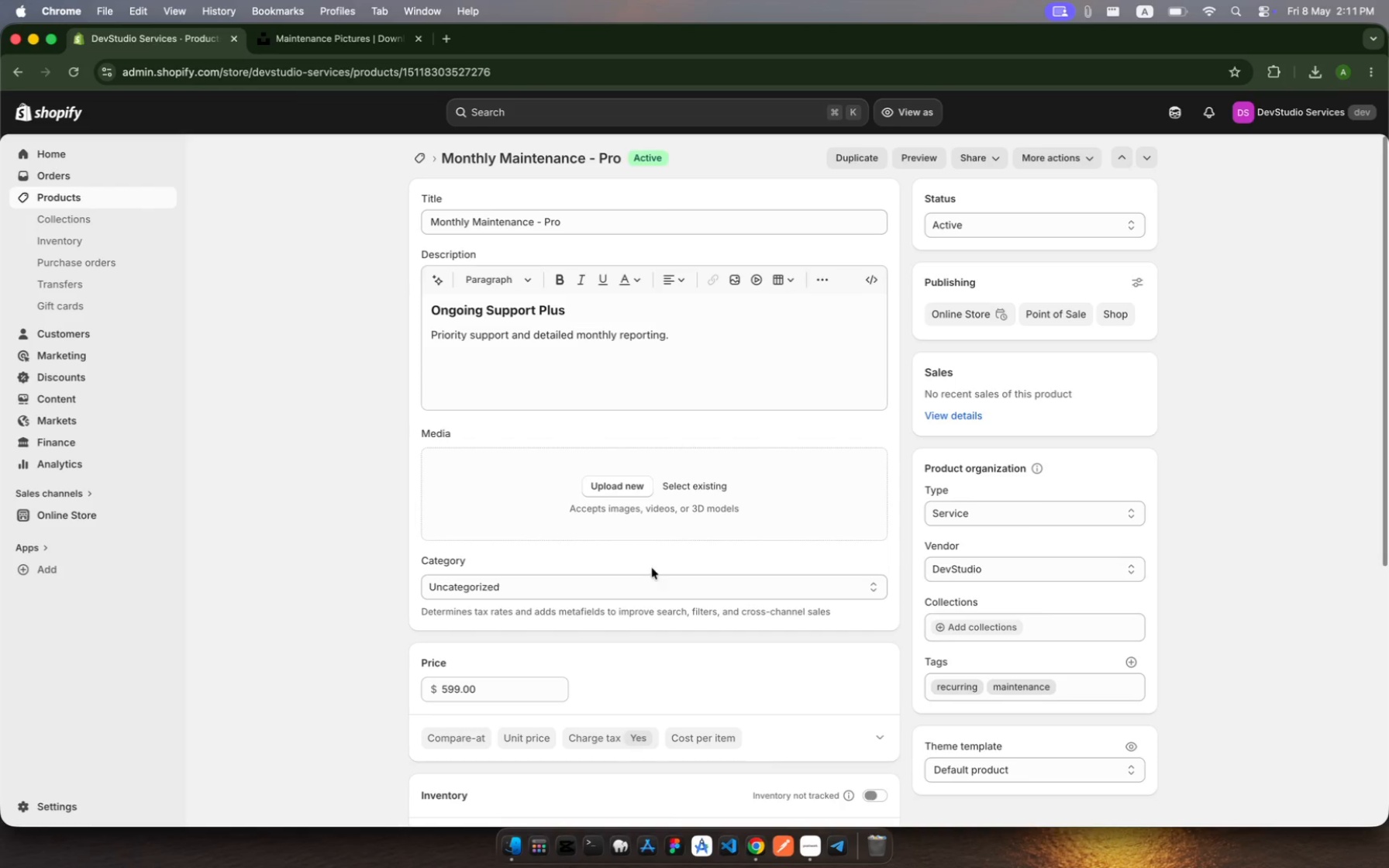 
left_click([646, 589])
 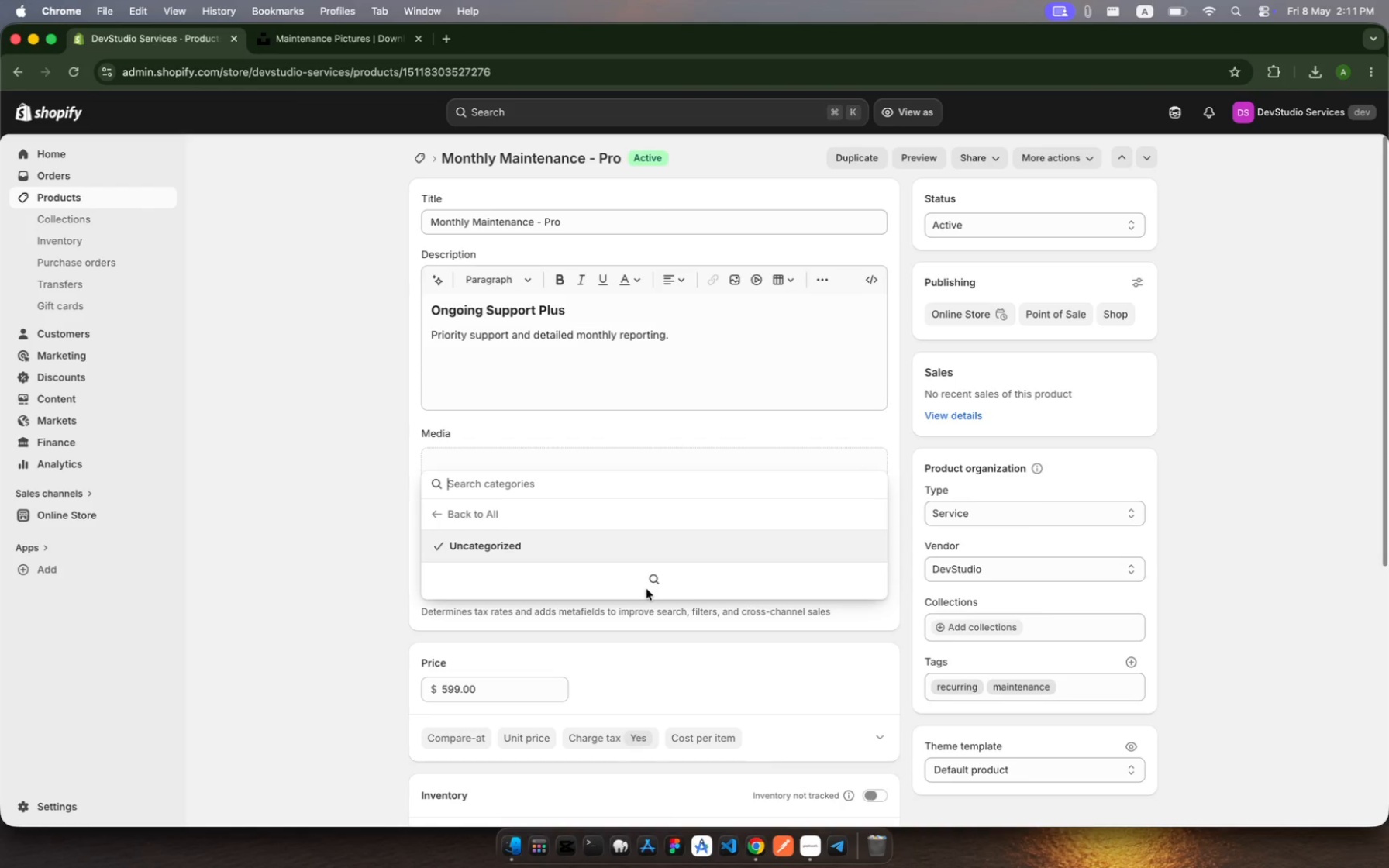 
type(ment)
 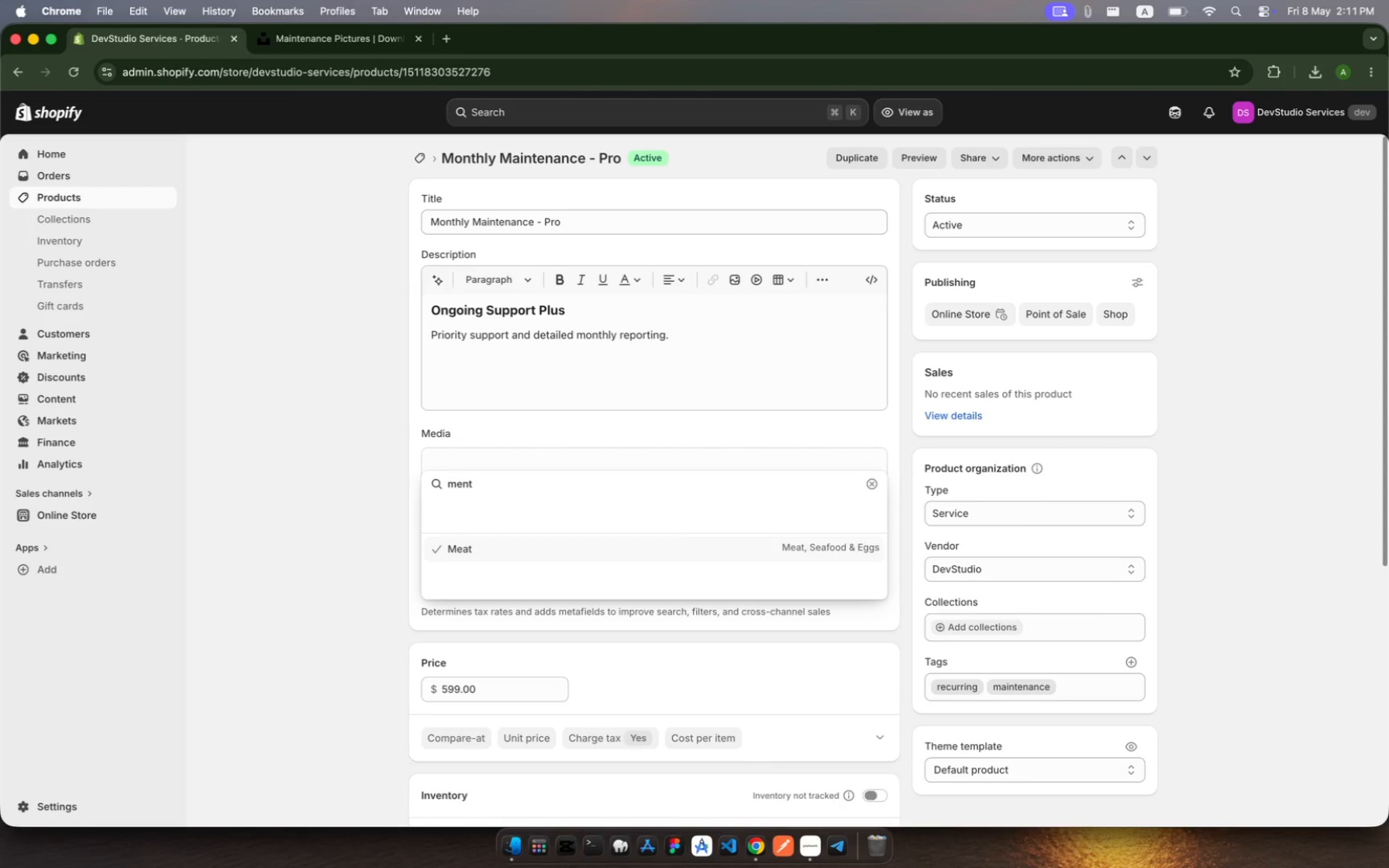 
key(Backspace)
key(Backspace)
key(Backspace)
type(aint)
 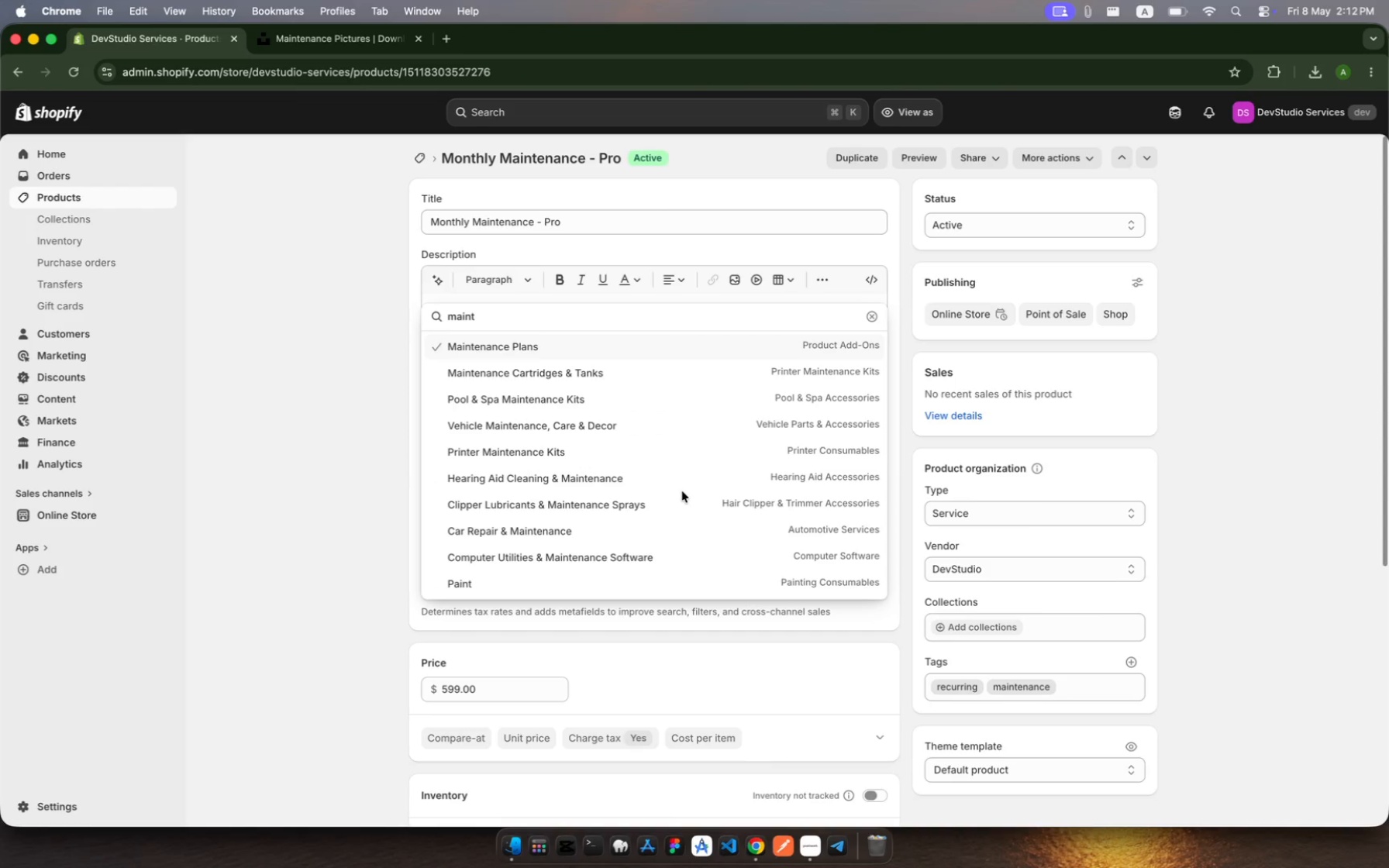 
wait(6.18)
 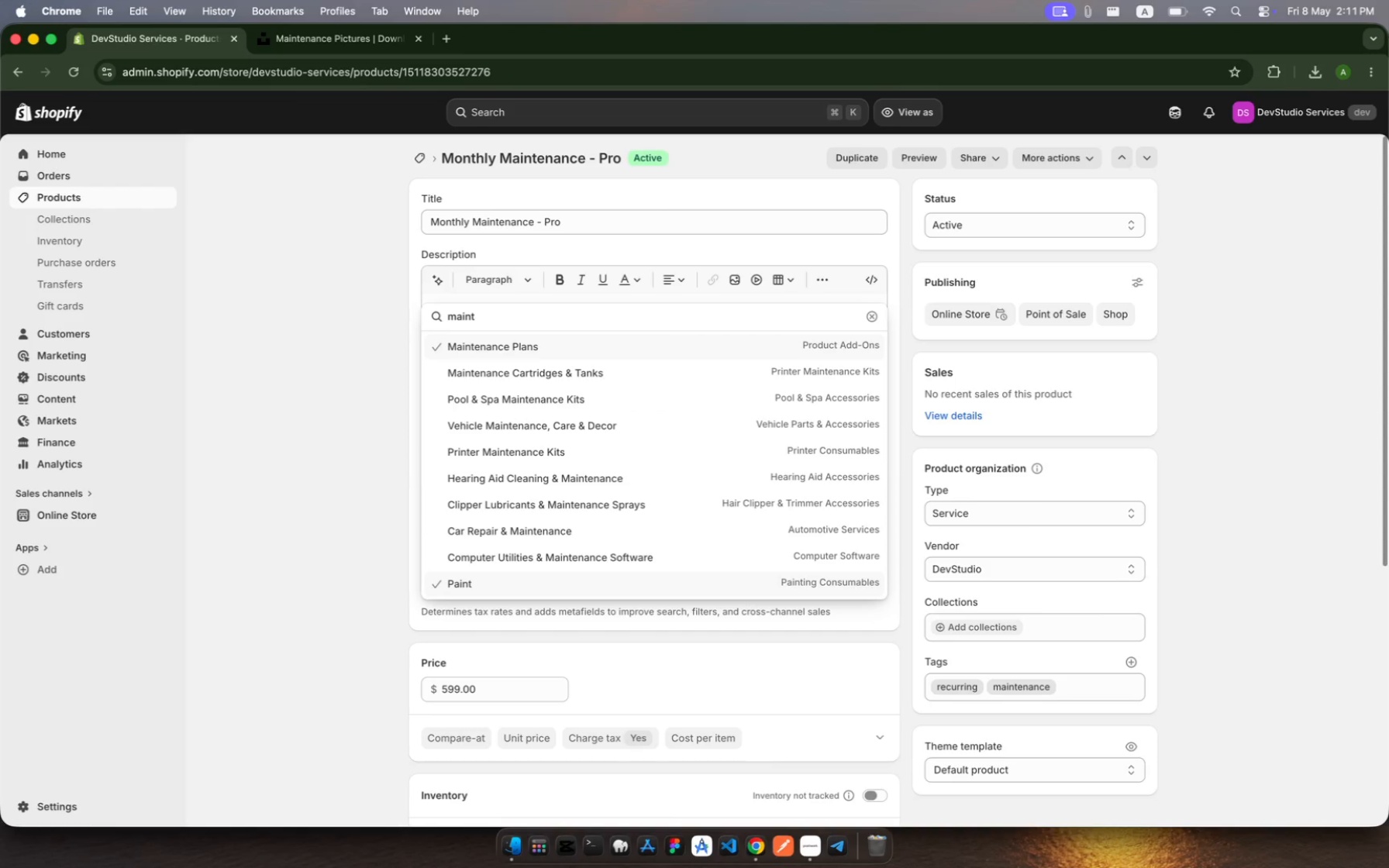 
left_click([681, 553])
 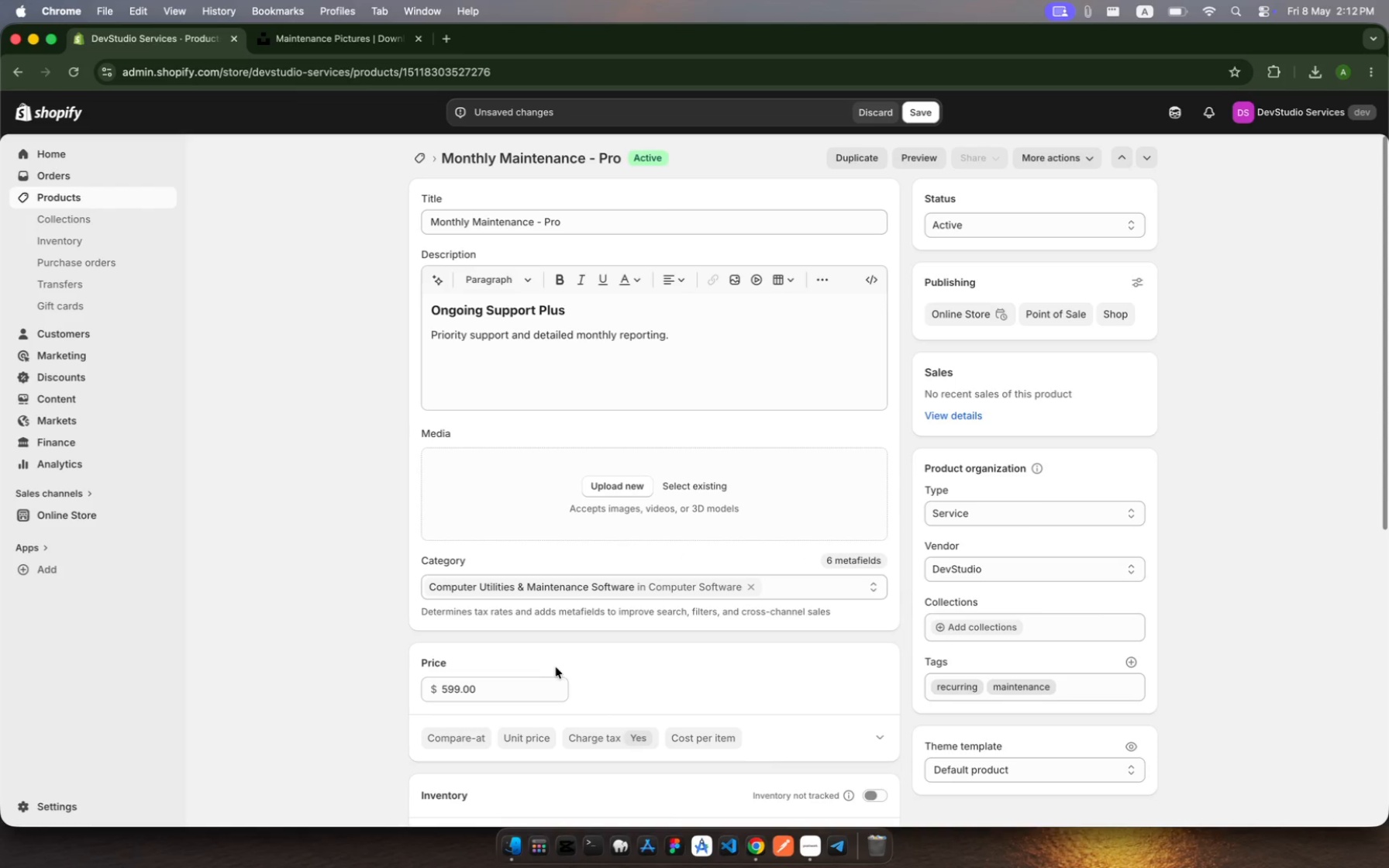 
scroll: coordinate [573, 689], scroll_direction: down, amount: 14.0
 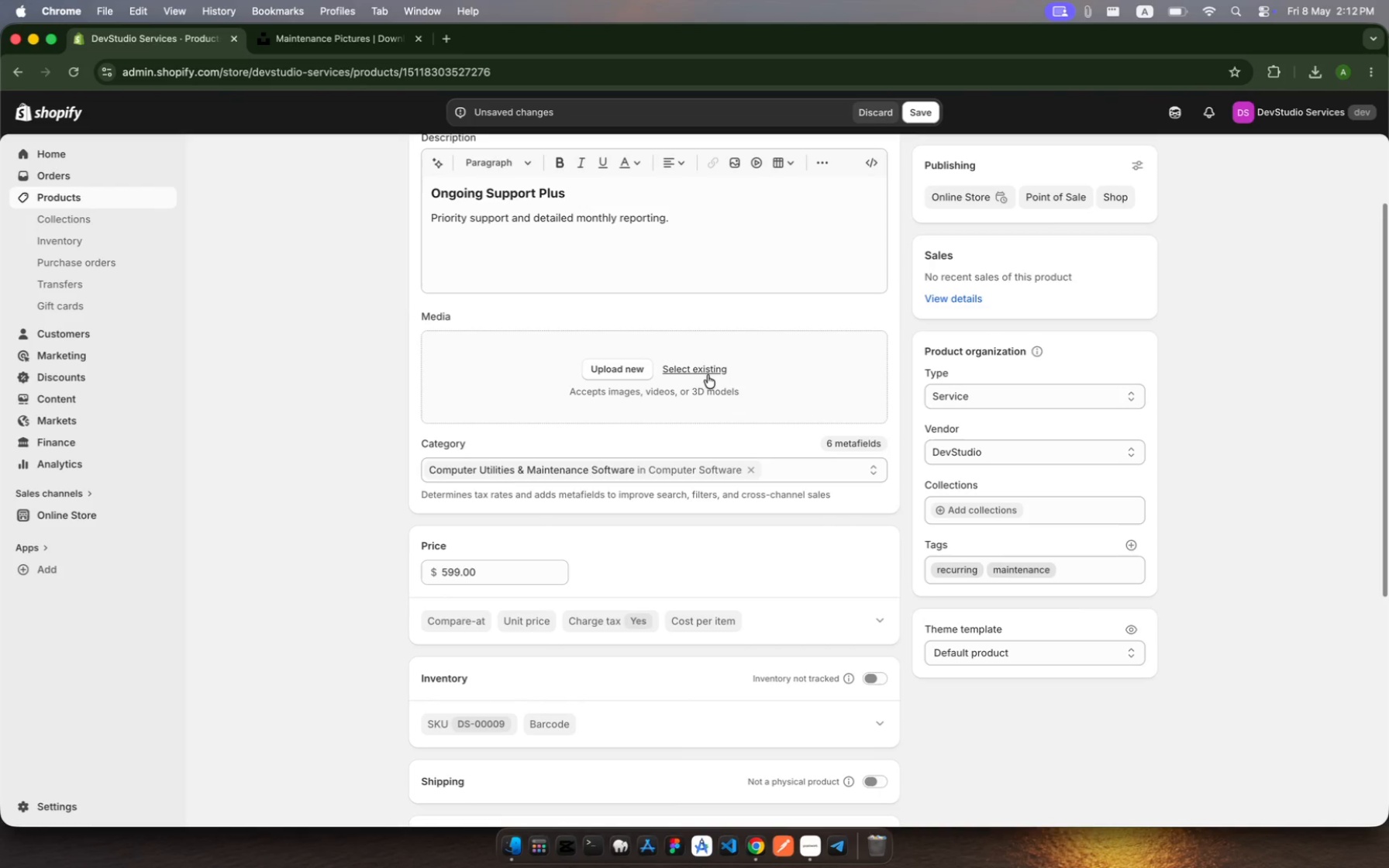 
left_click([710, 374])
 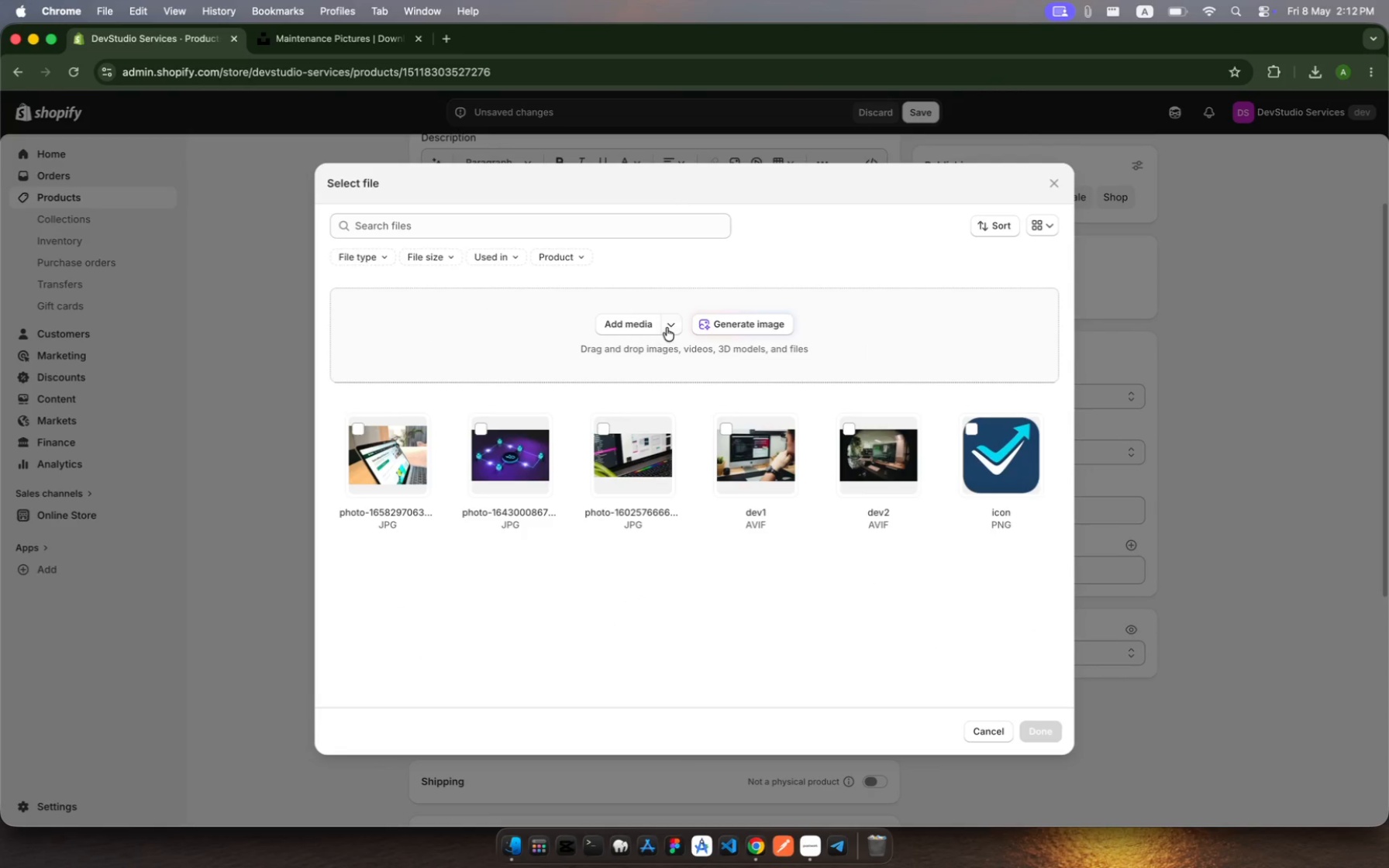 
left_click([673, 323])
 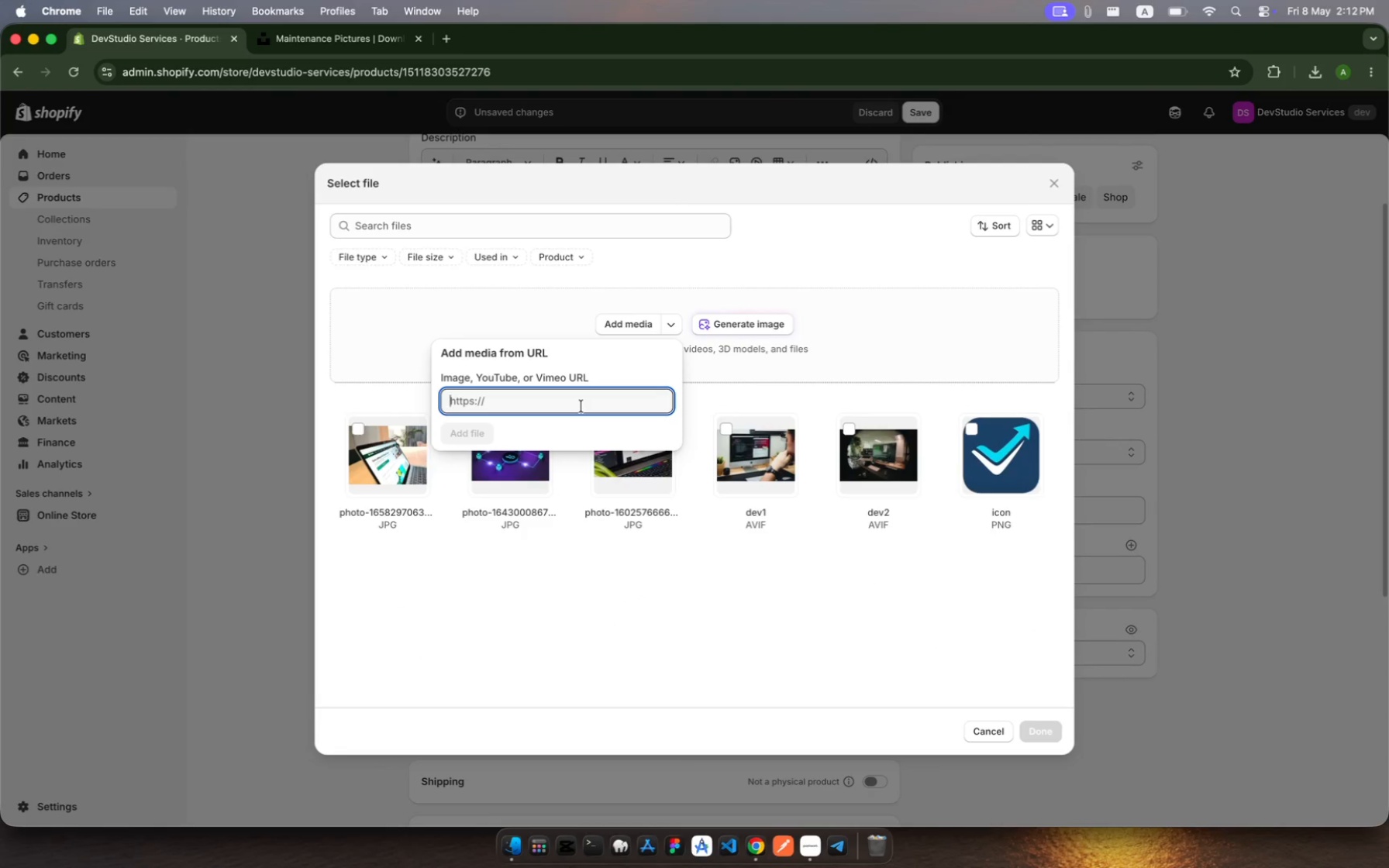 
key(Meta+V)
 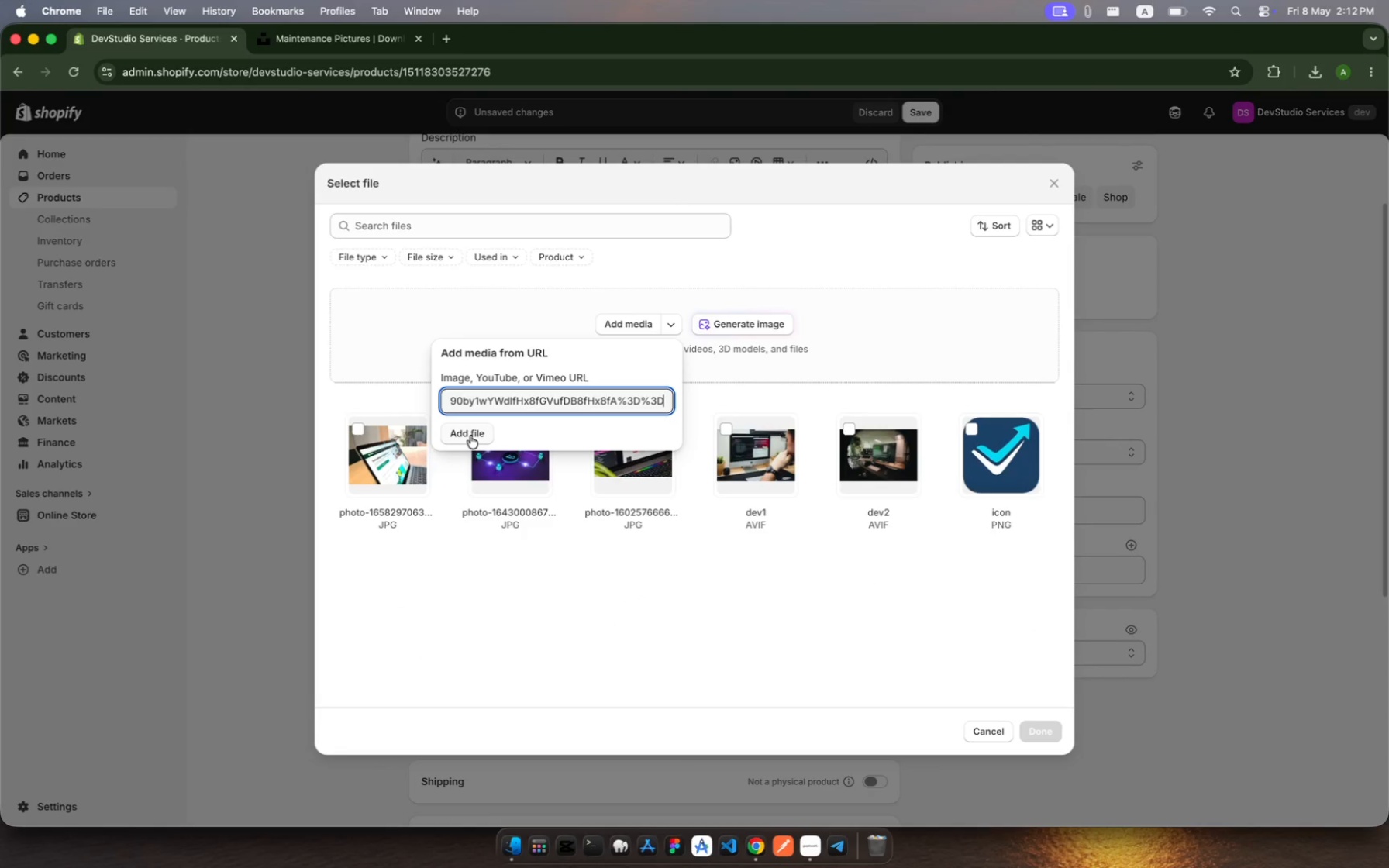 
left_click([469, 434])
 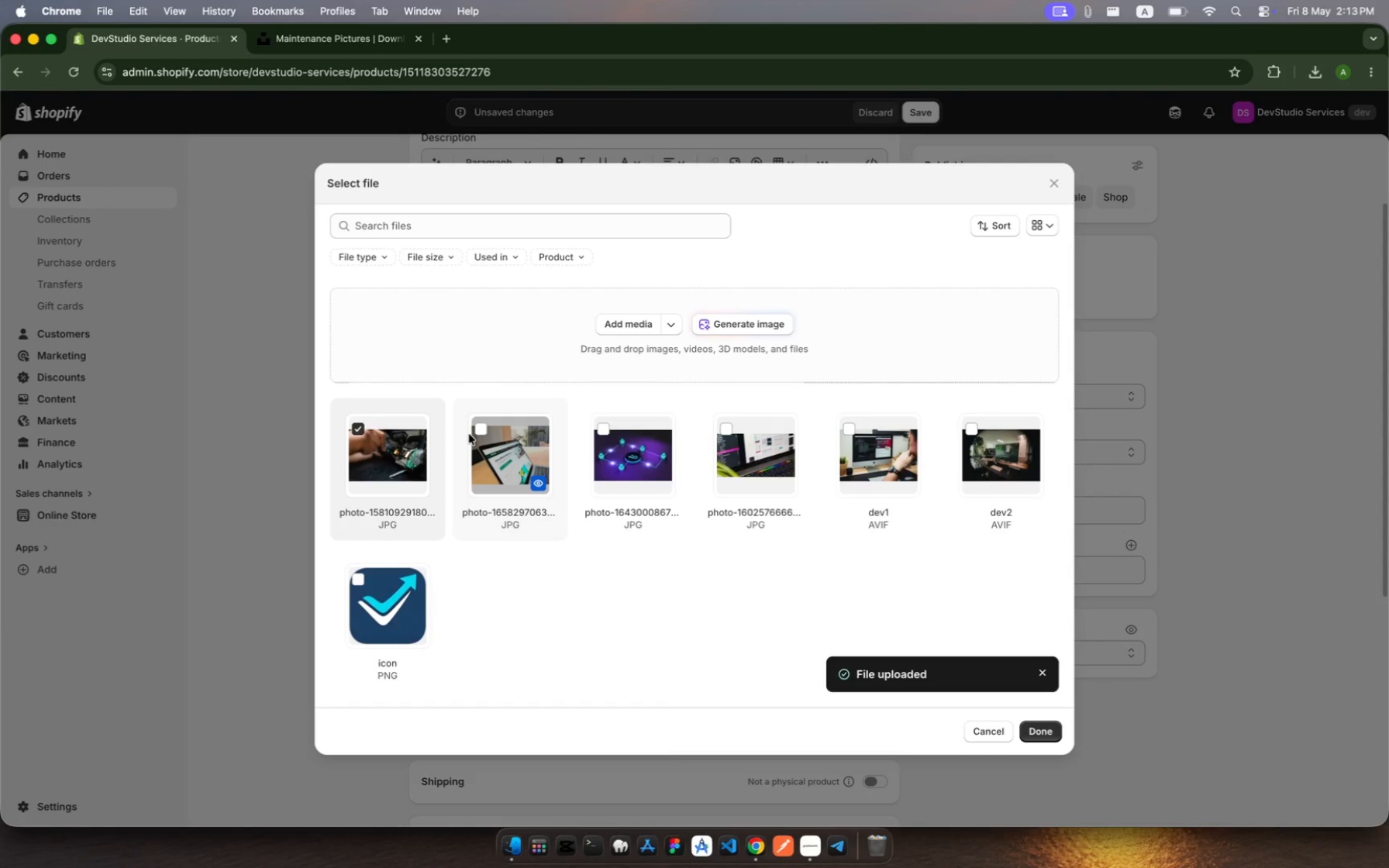 
wait(76.1)
 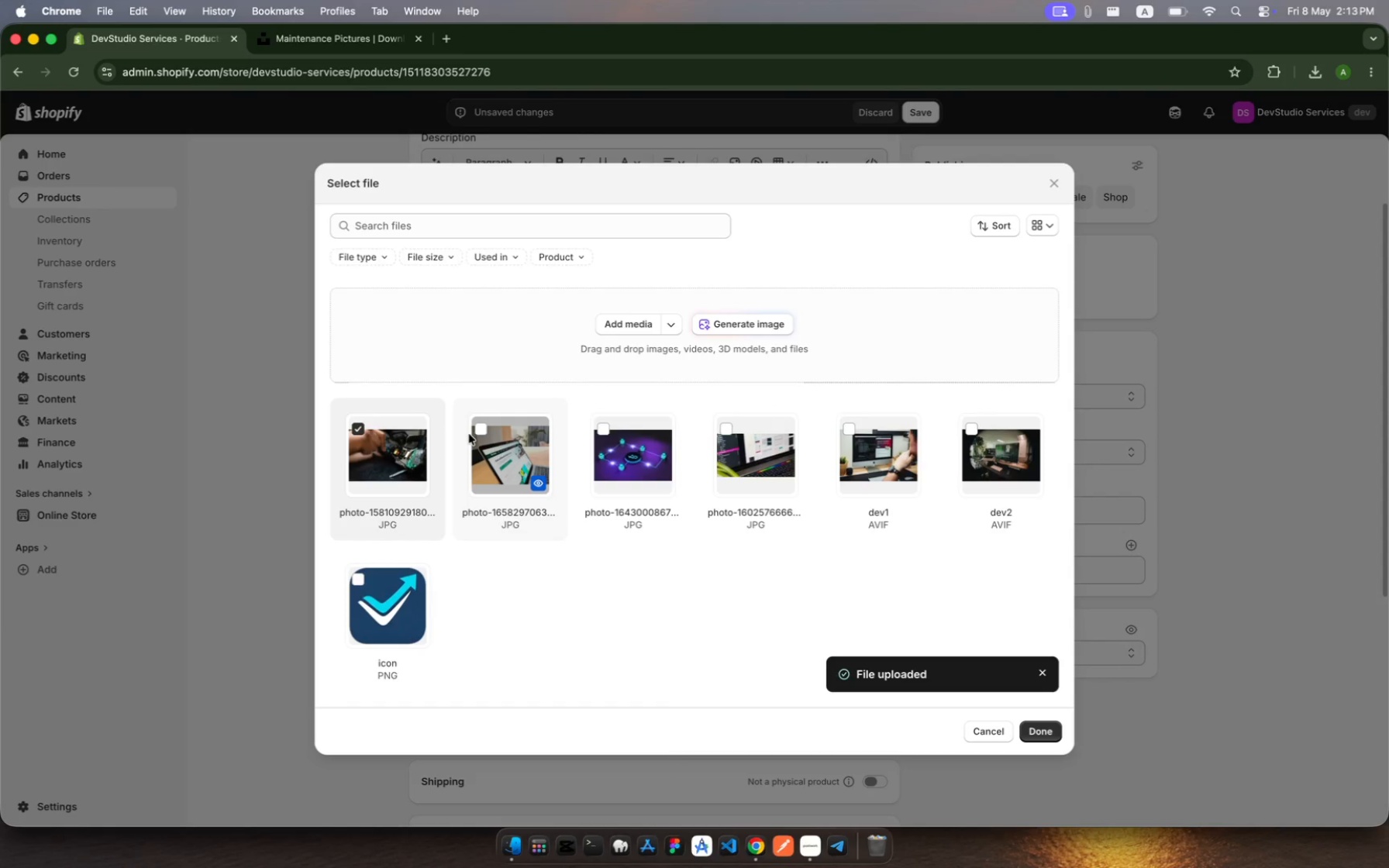 
left_click([1053, 728])
 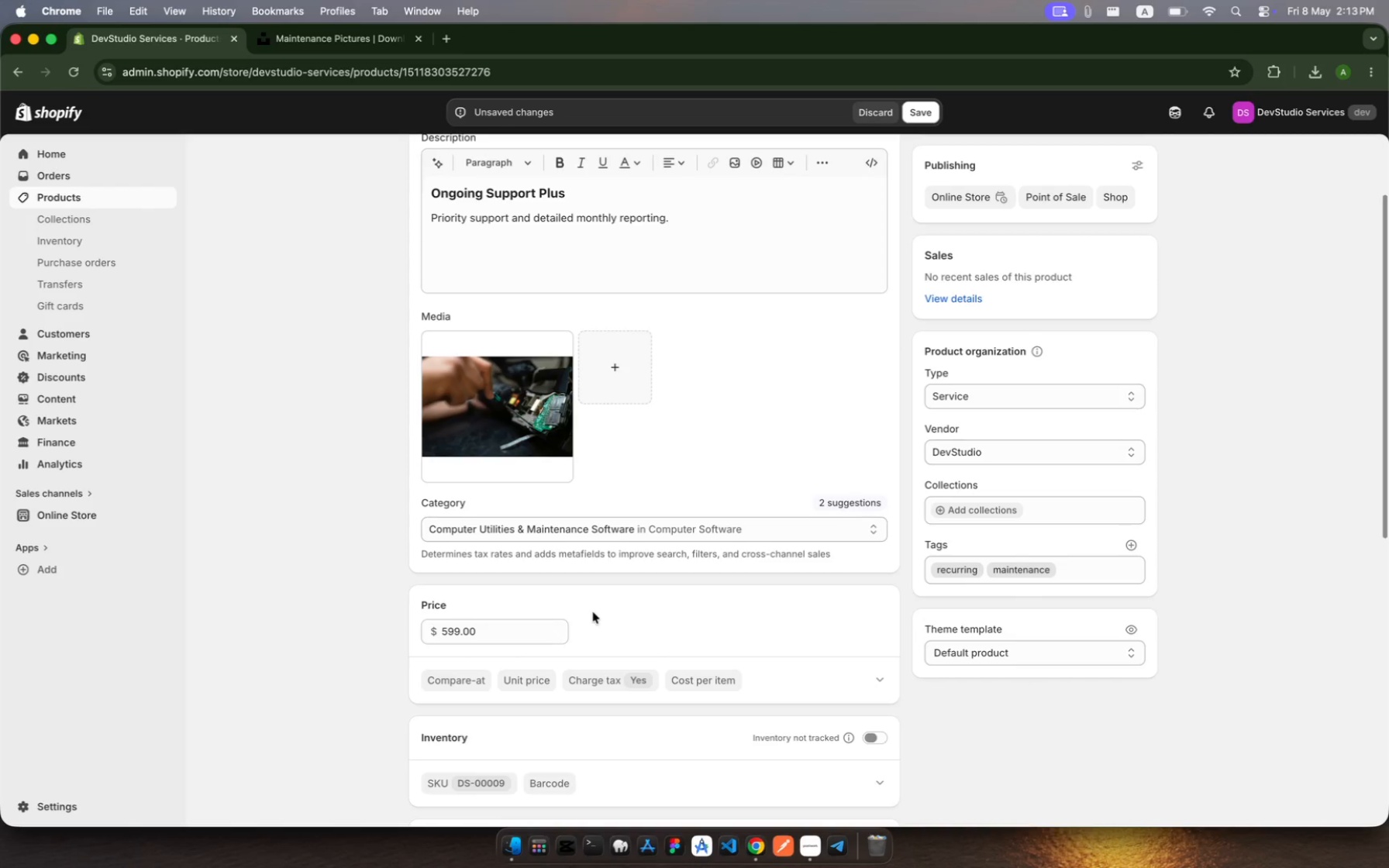 
wait(22.87)
 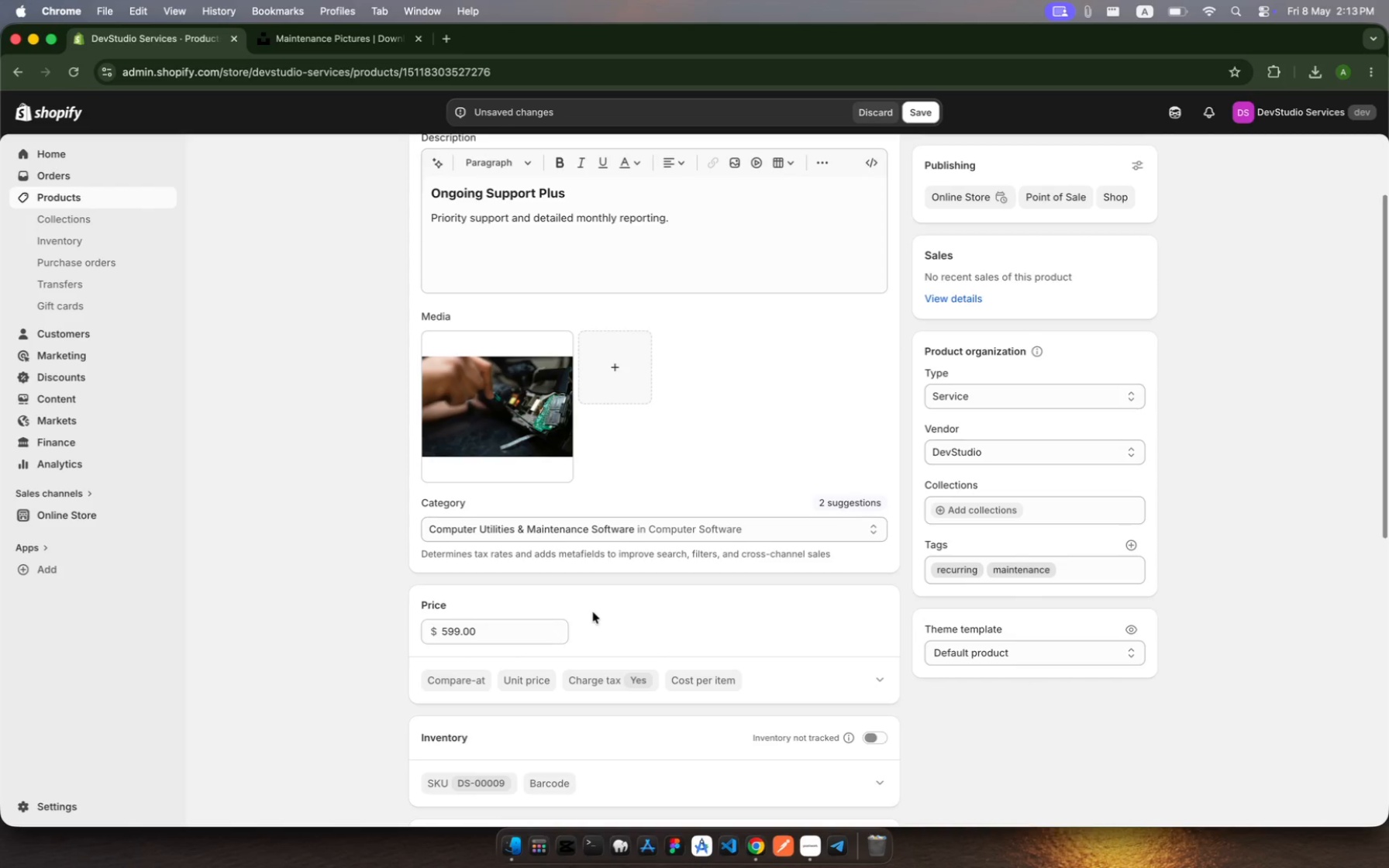 
left_click([915, 111])
 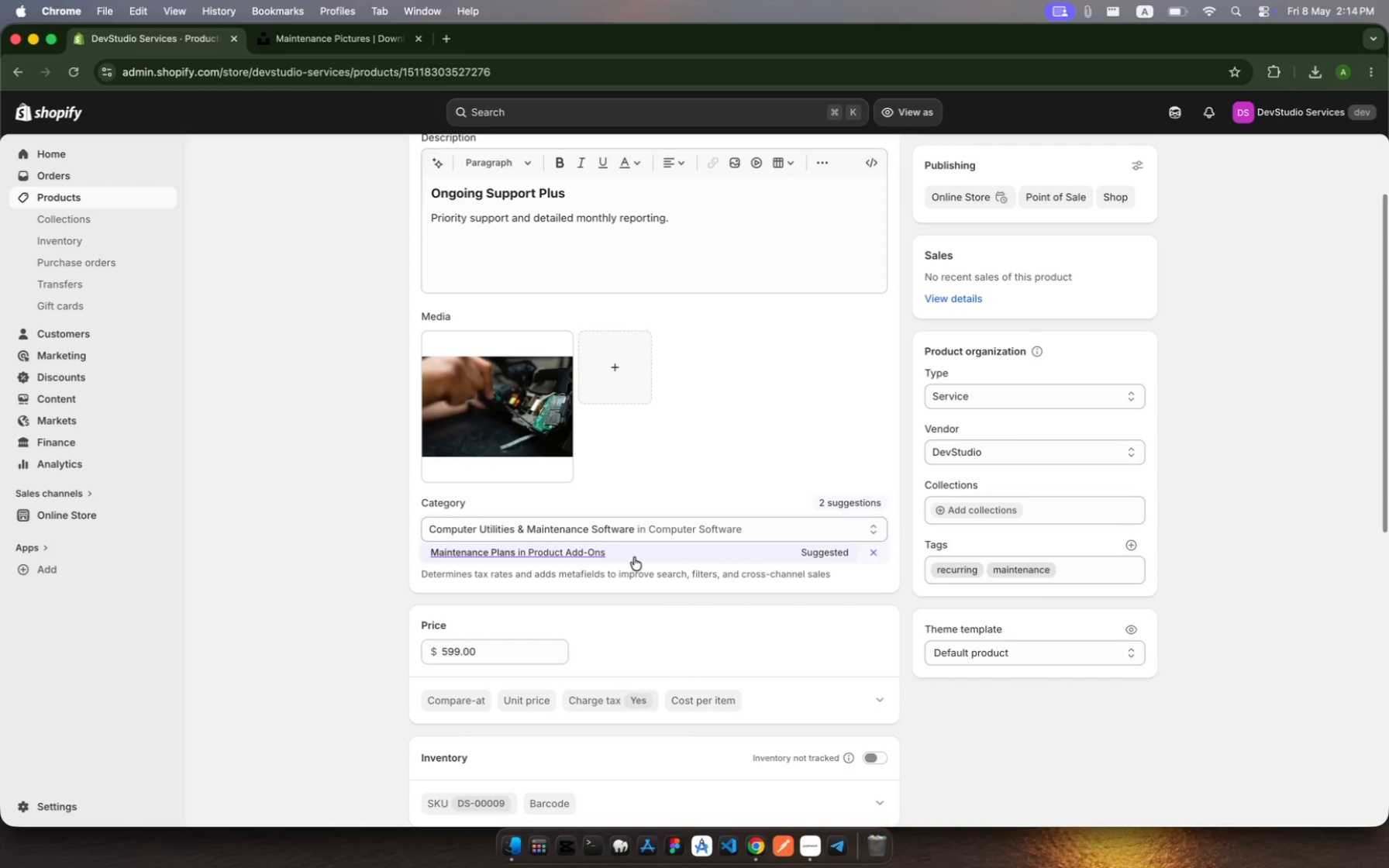 
wait(17.14)
 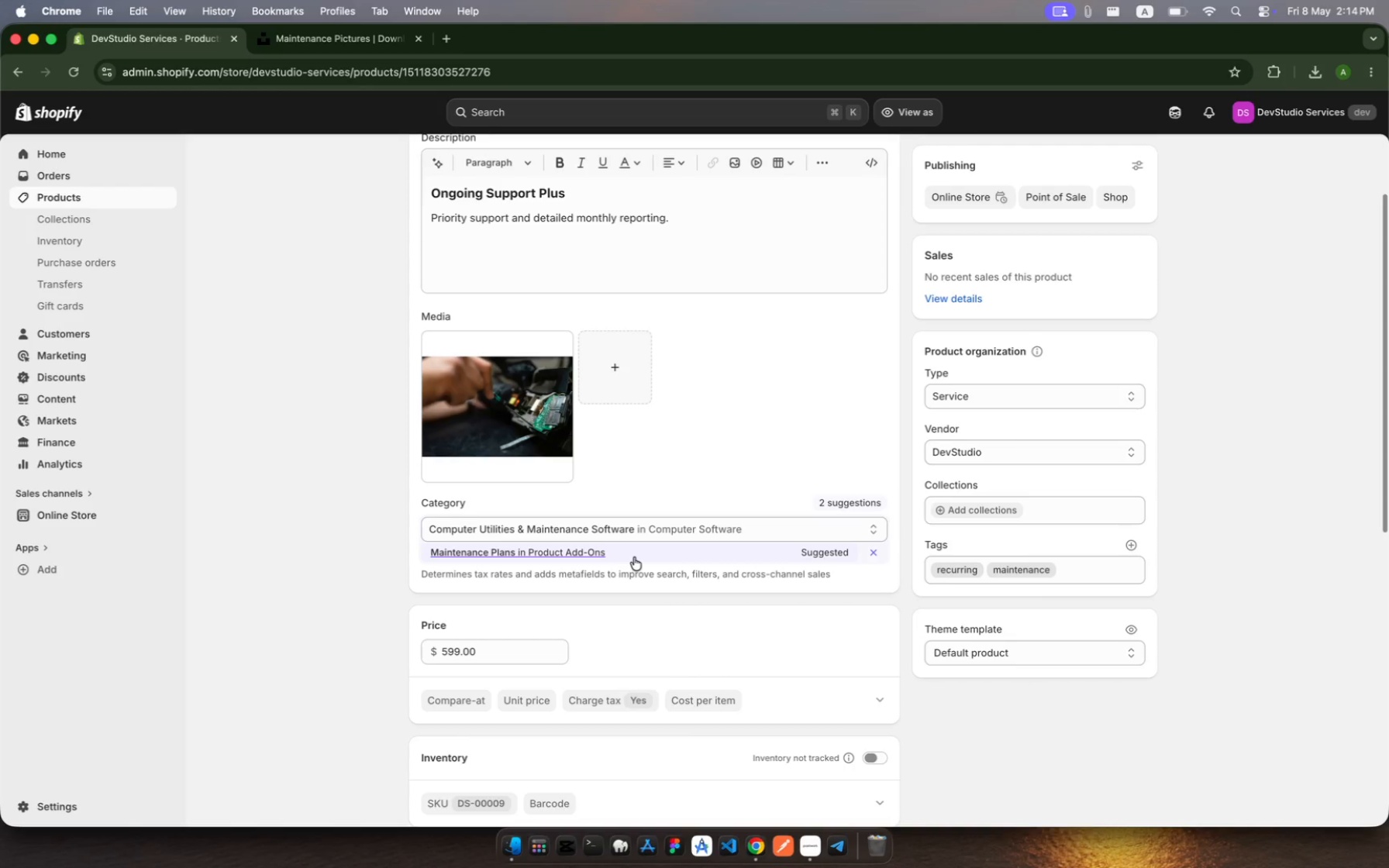 
left_click([91, 199])
 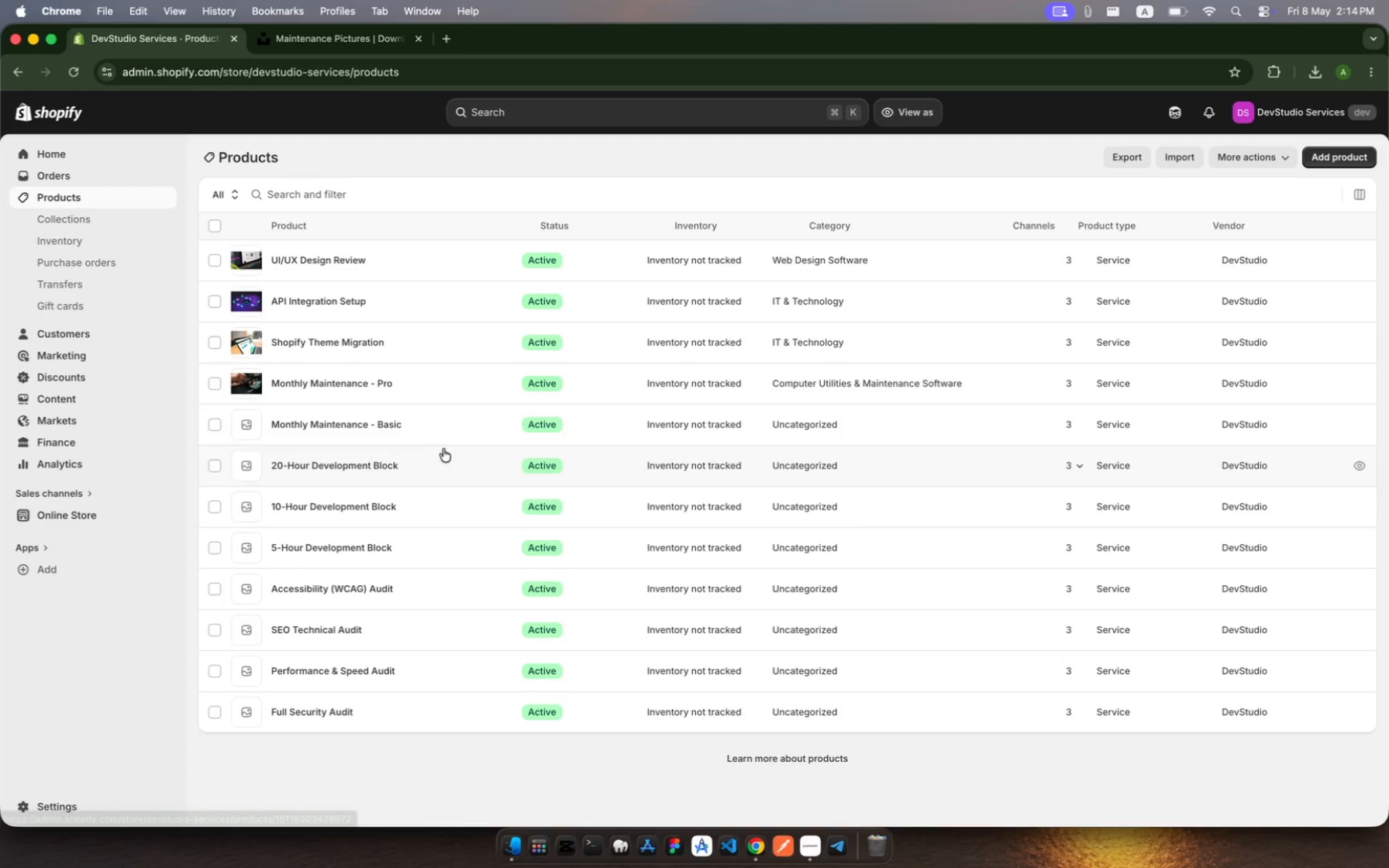 
left_click([448, 421])
 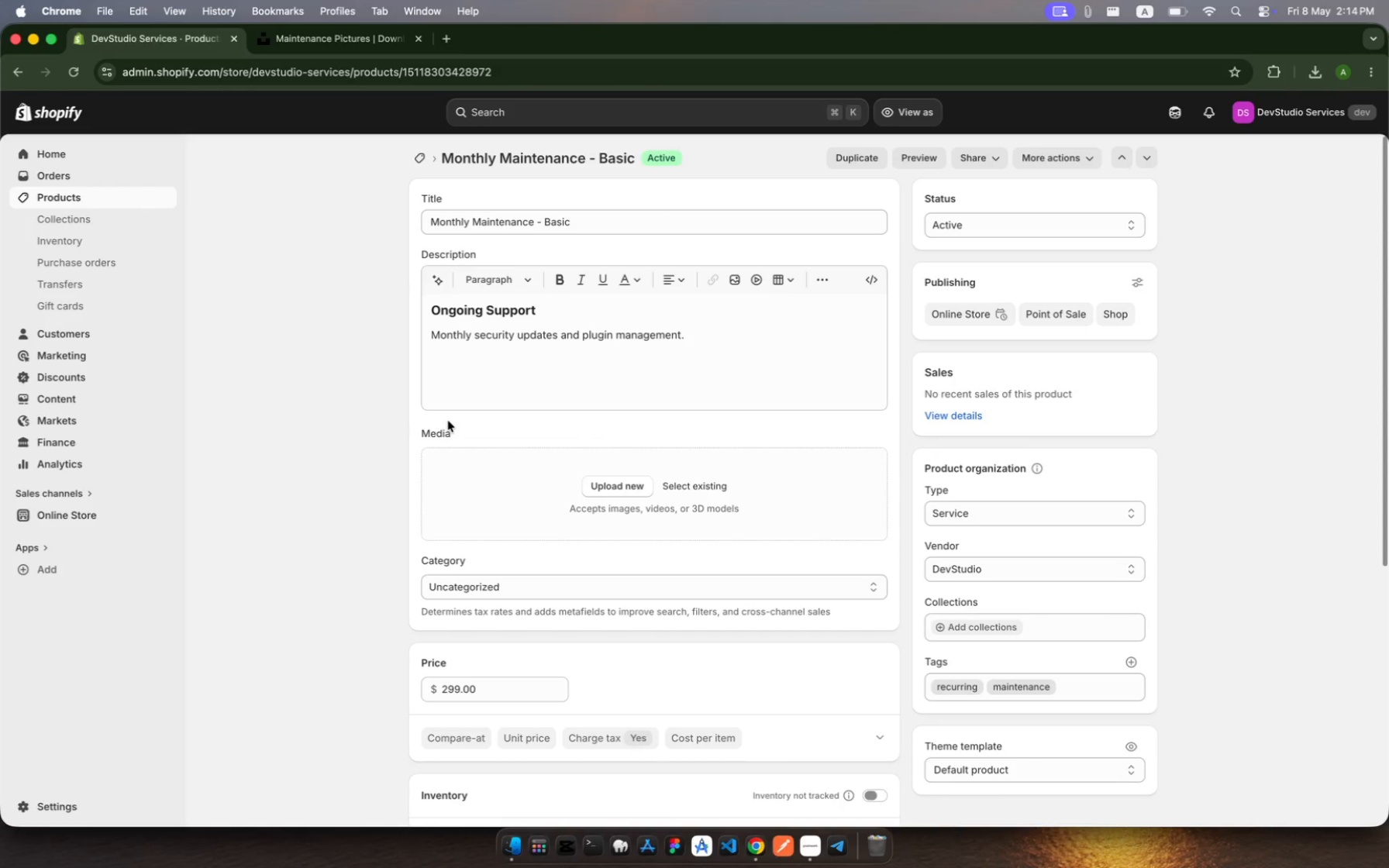 
wait(14.62)
 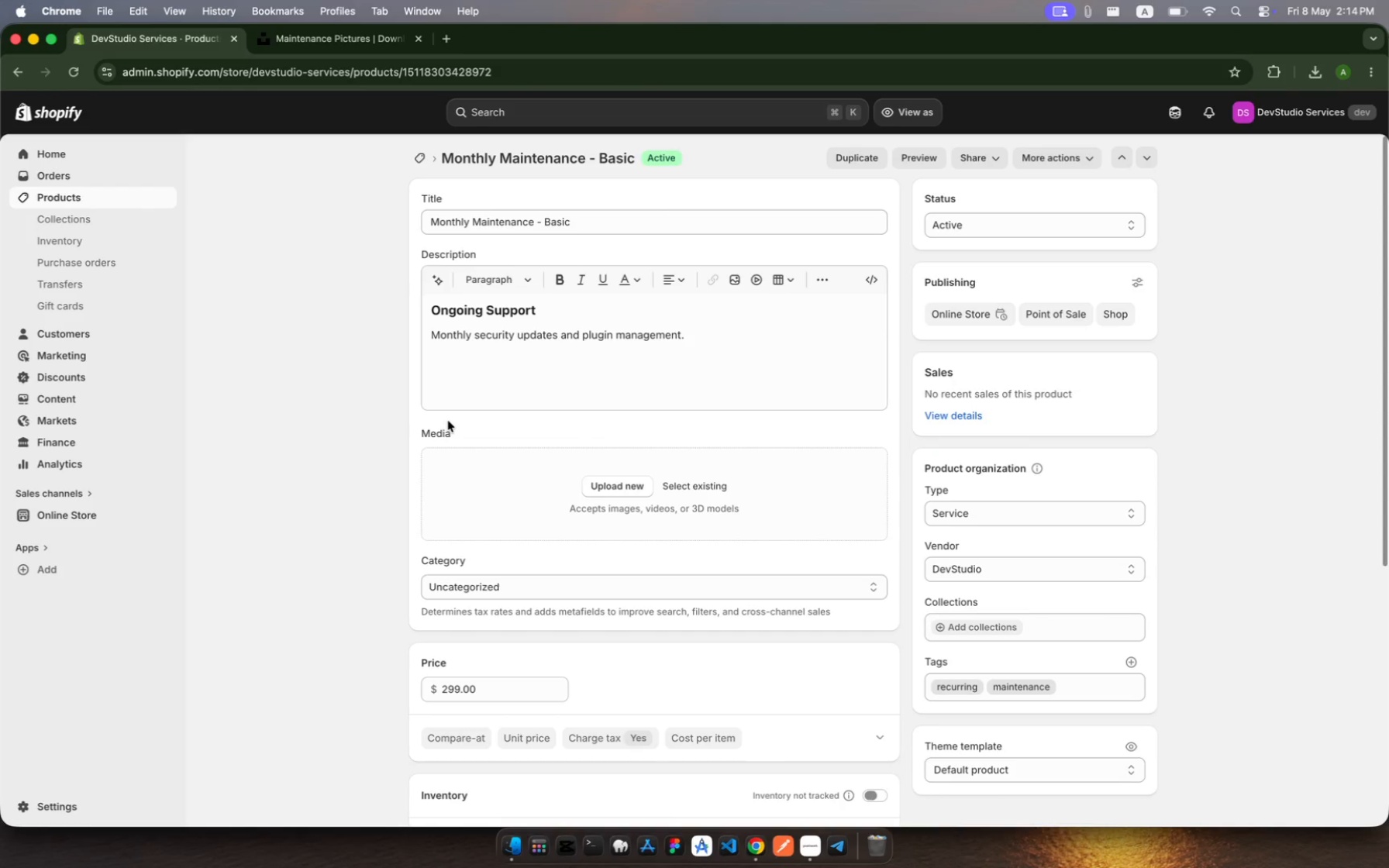 
left_click([699, 476])
 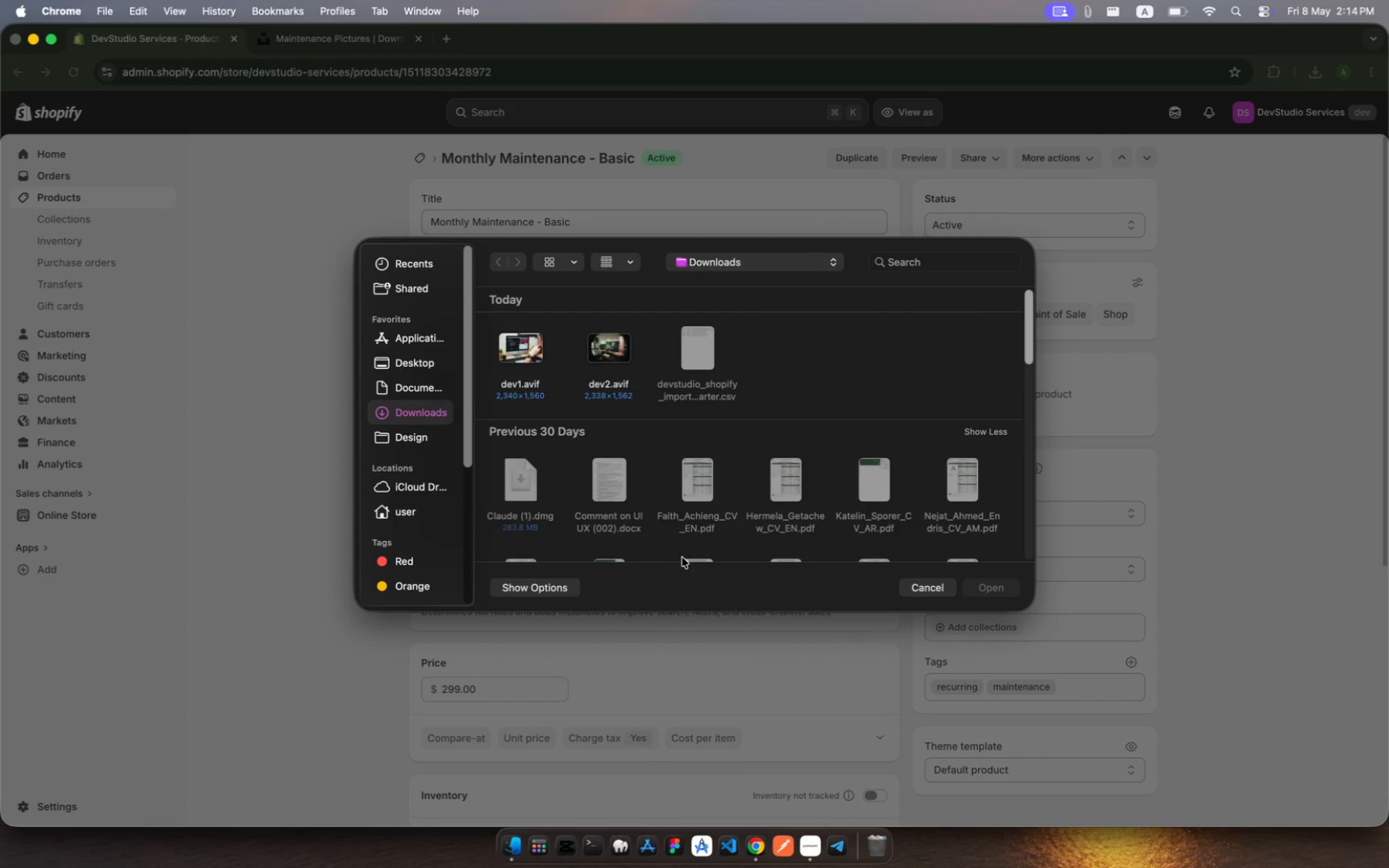 
left_click([731, 635])
 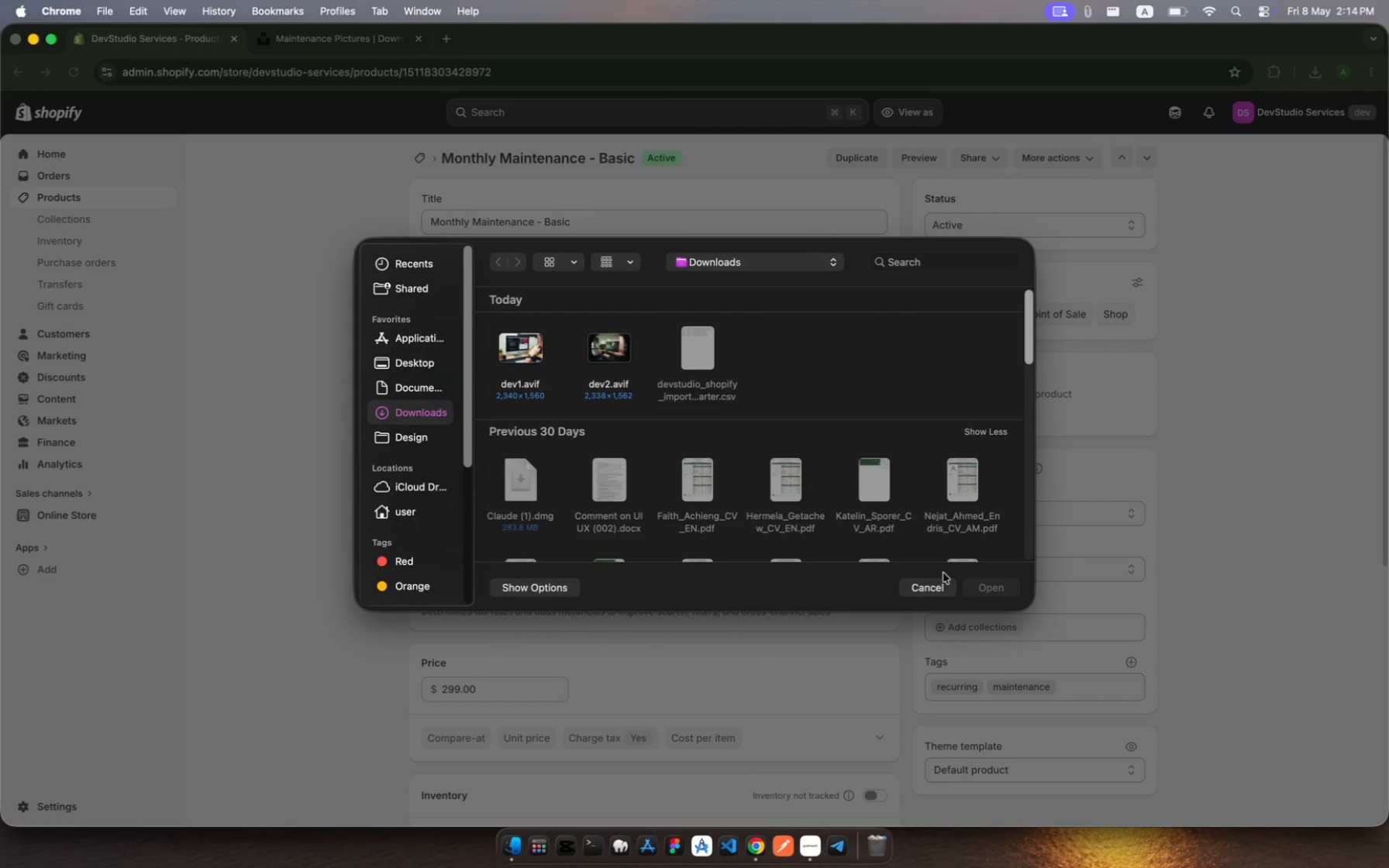 
left_click([939, 584])
 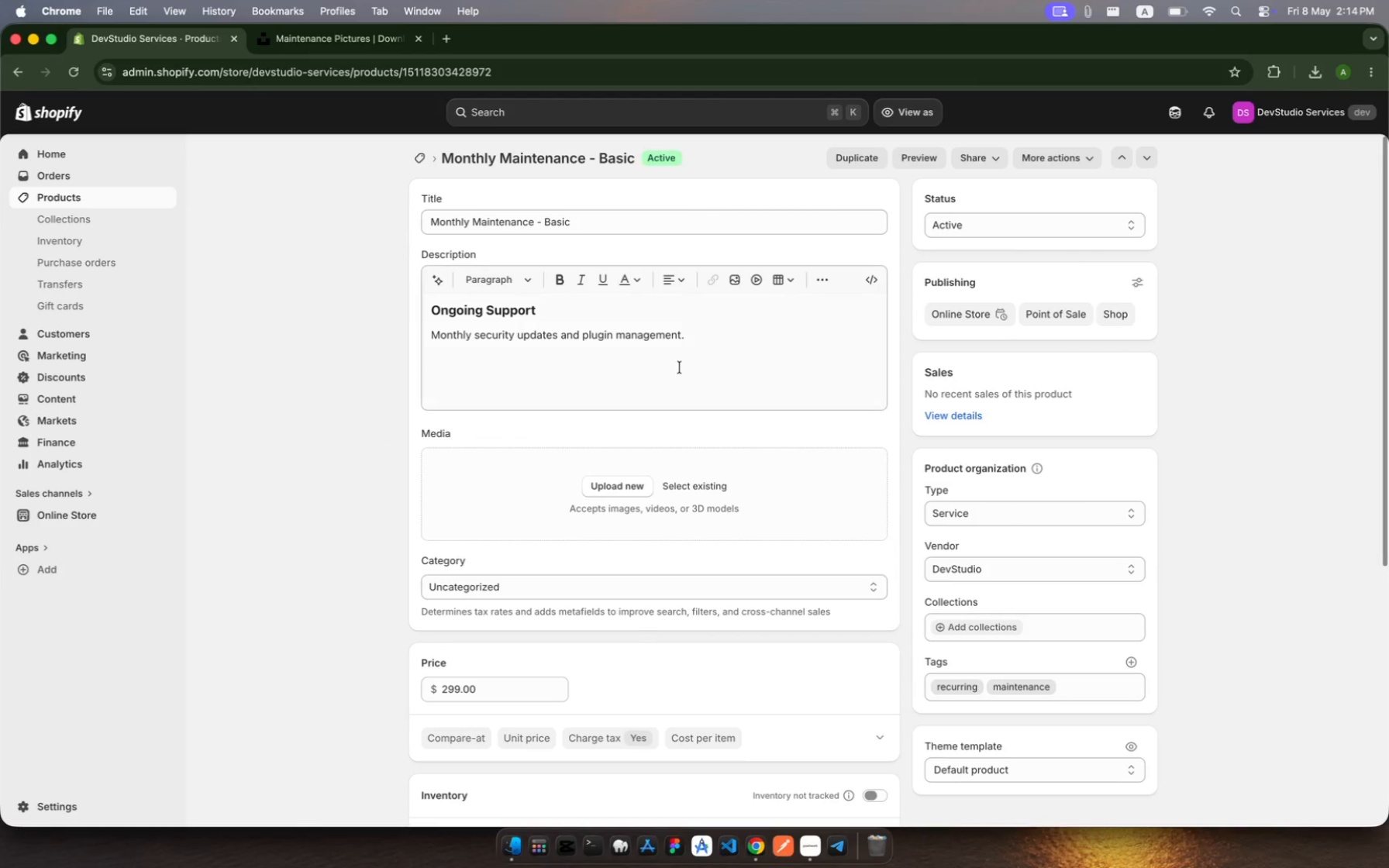 
scroll: coordinate [671, 355], scroll_direction: up, amount: 15.0
 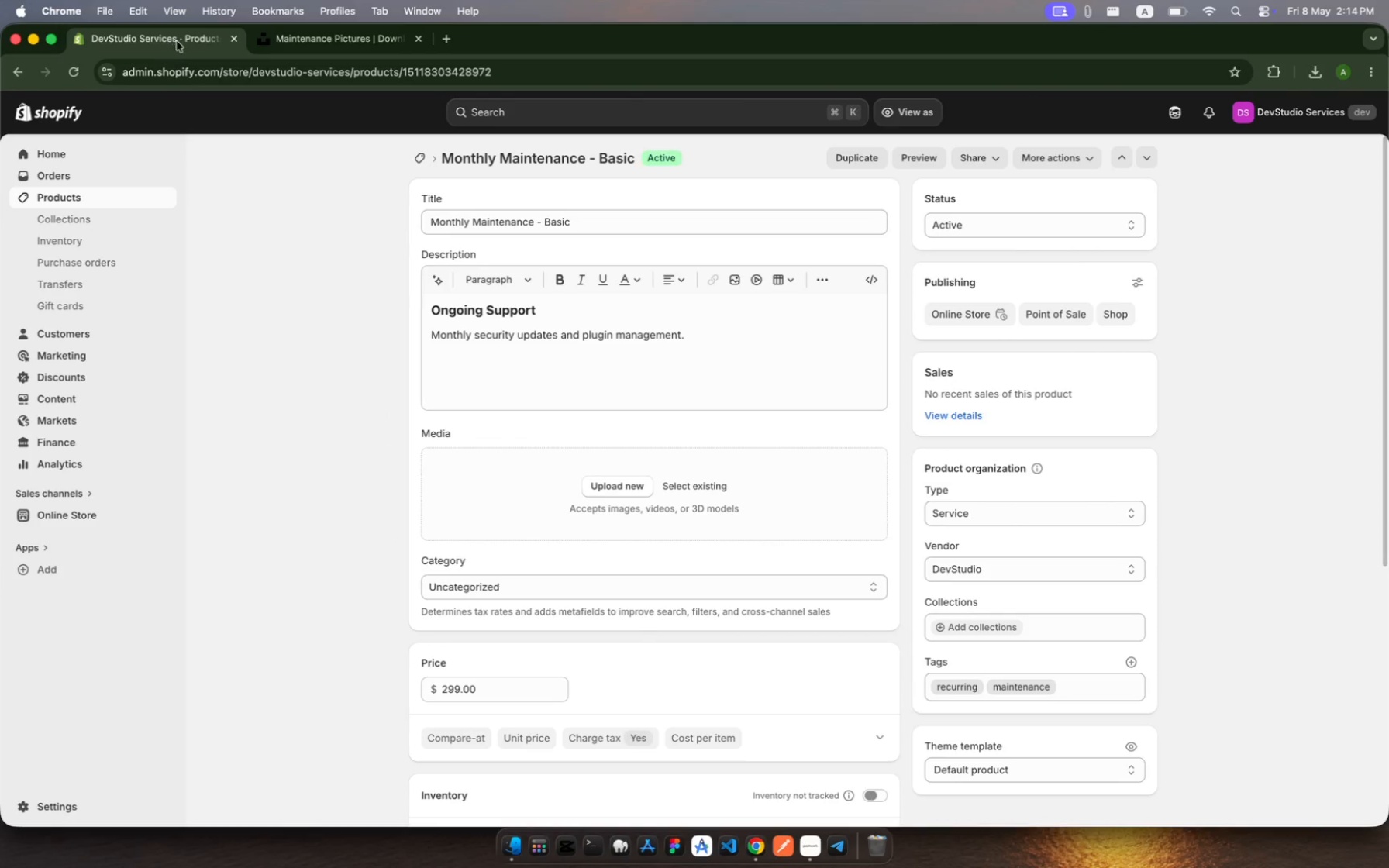 
left_click([292, 49])
 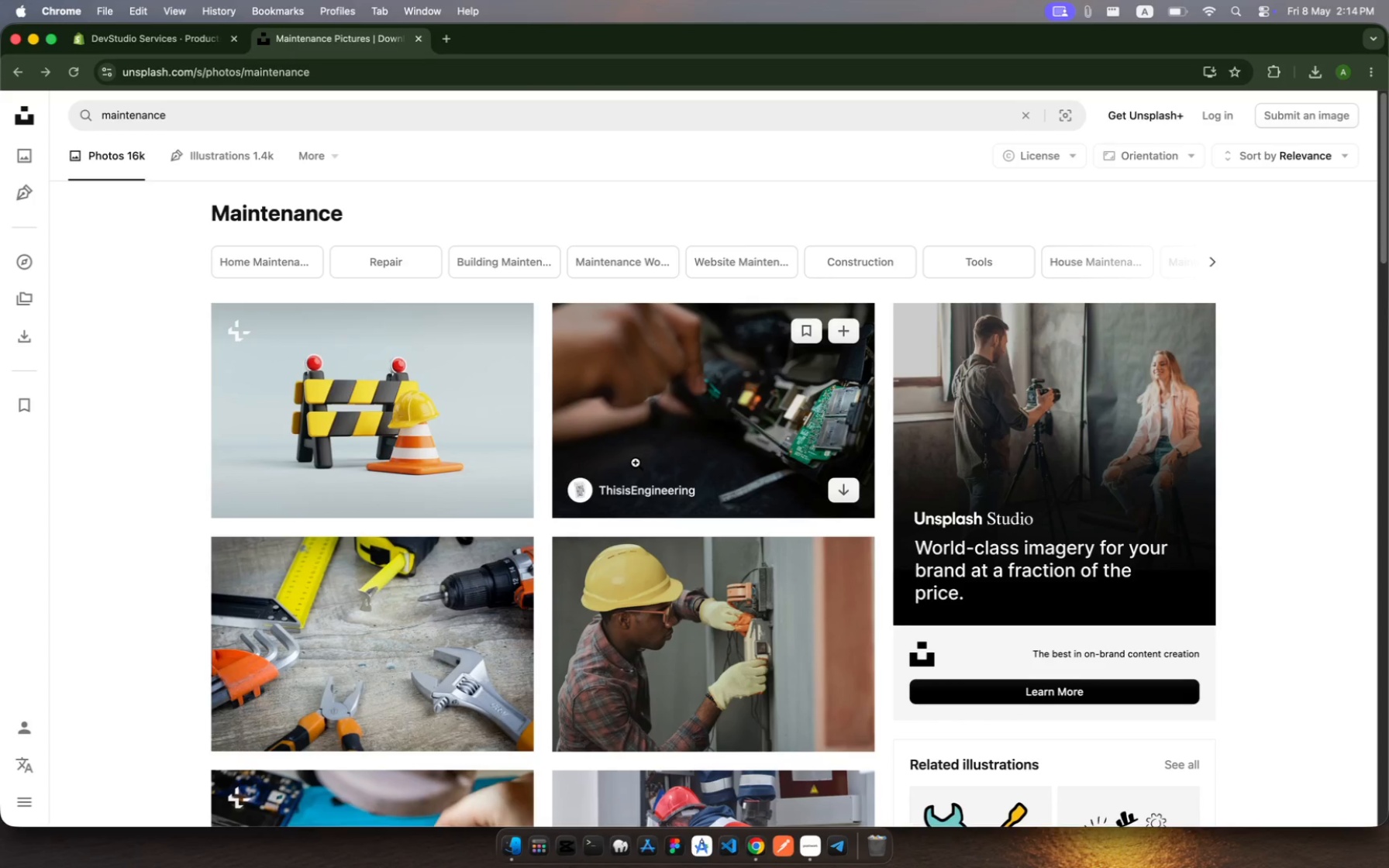 
scroll: coordinate [727, 610], scroll_direction: down, amount: 34.0
 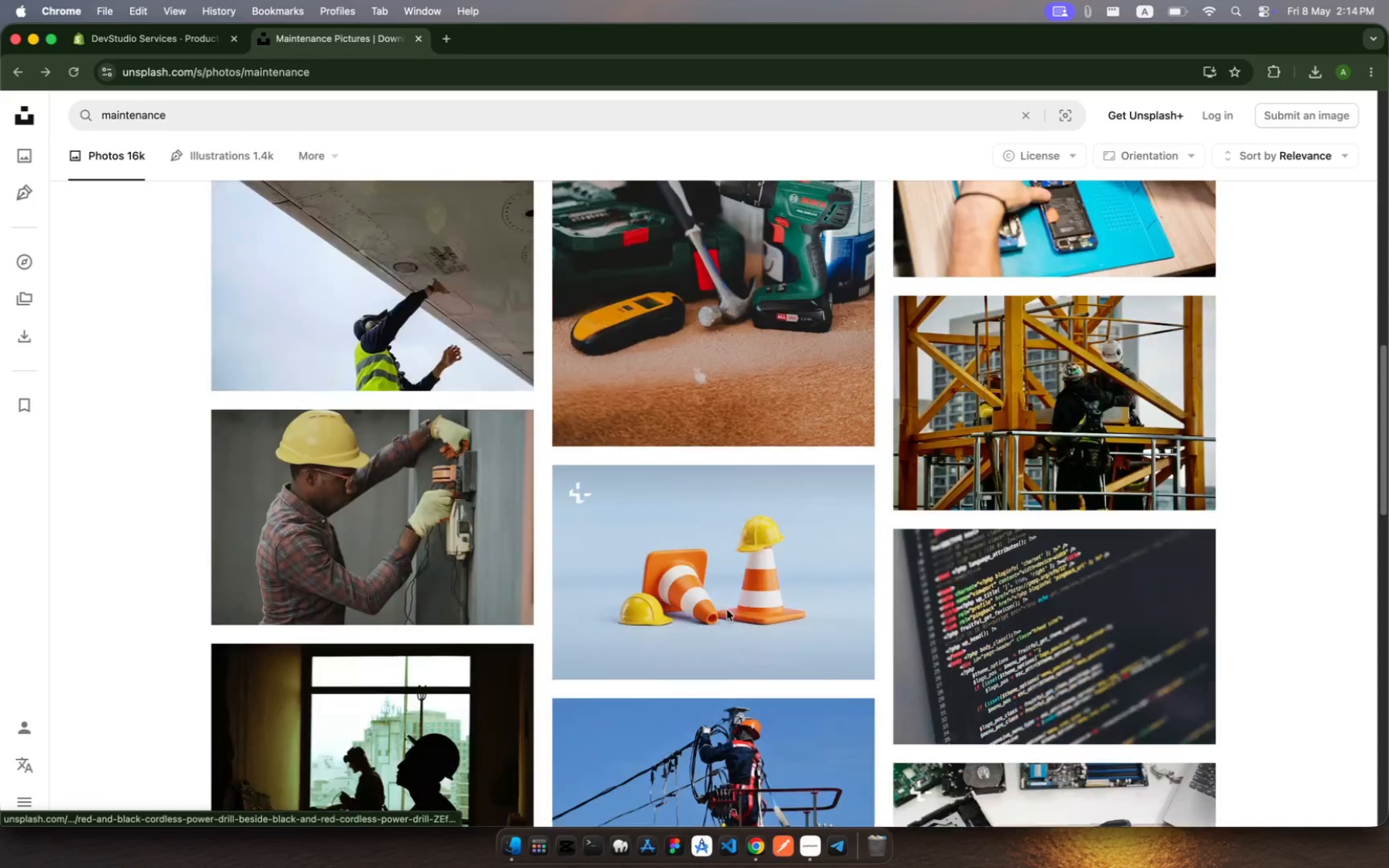 
scroll: coordinate [727, 610], scroll_direction: up, amount: 97.0
 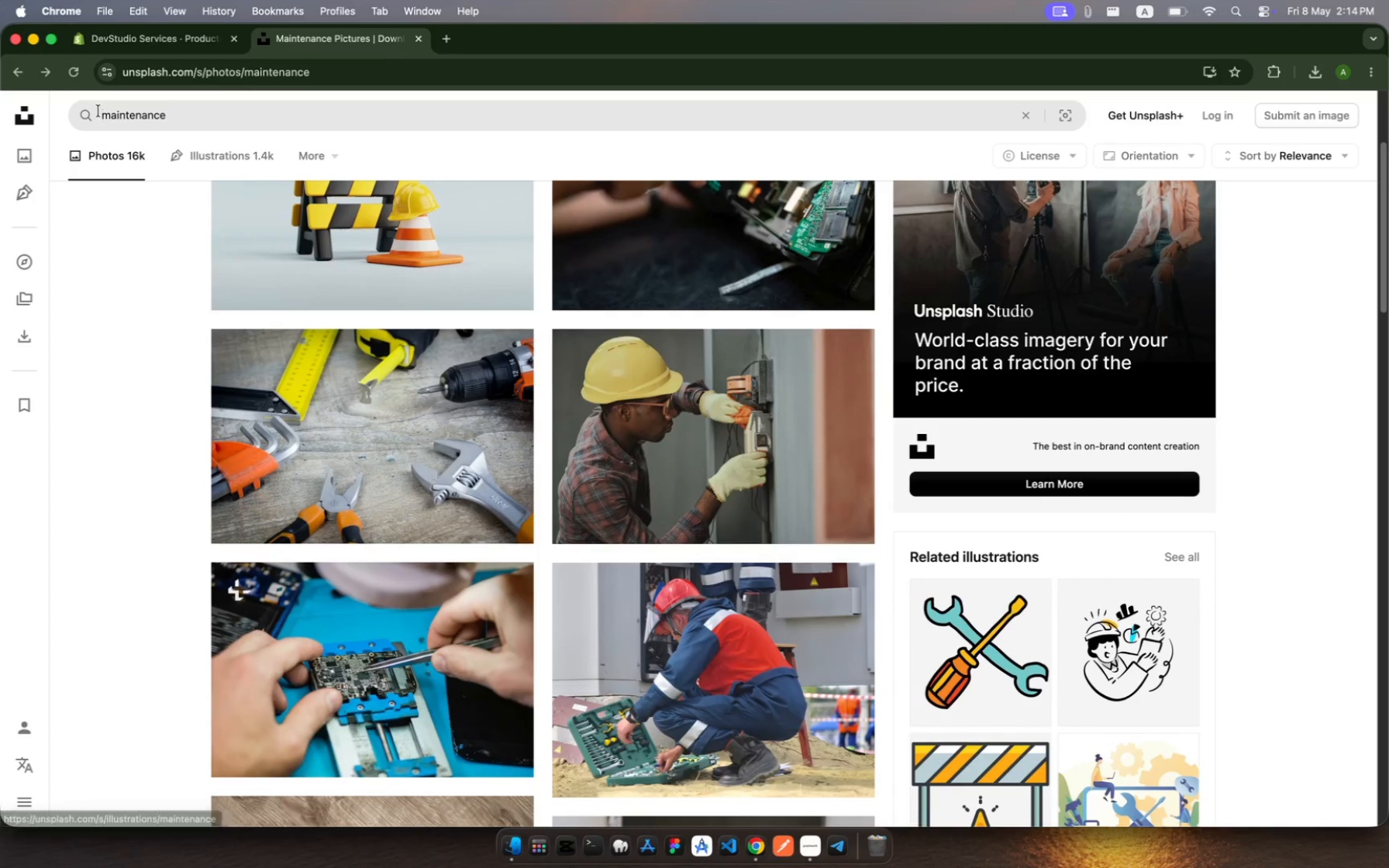 
left_click([100, 112])
 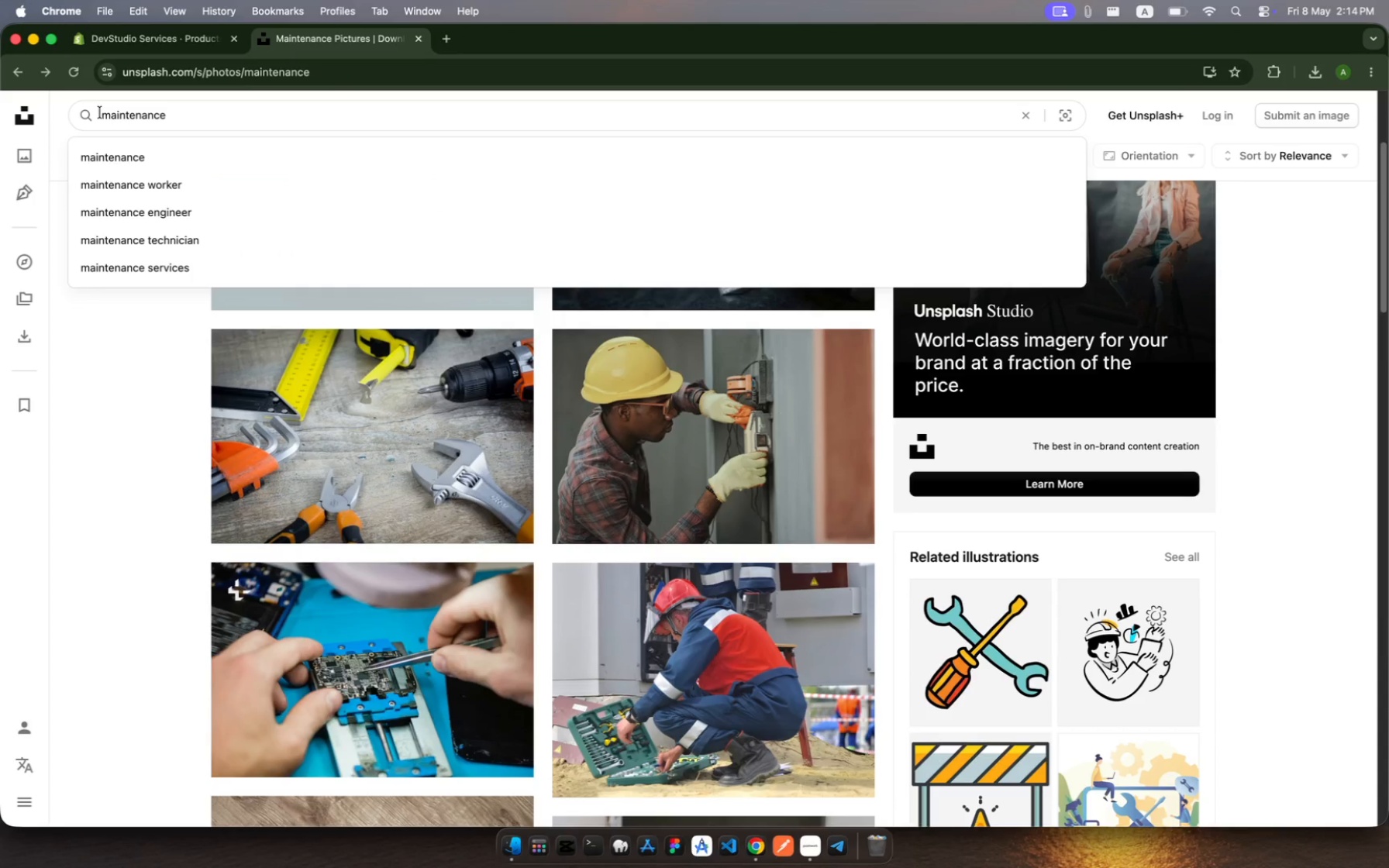 
type(Software )
 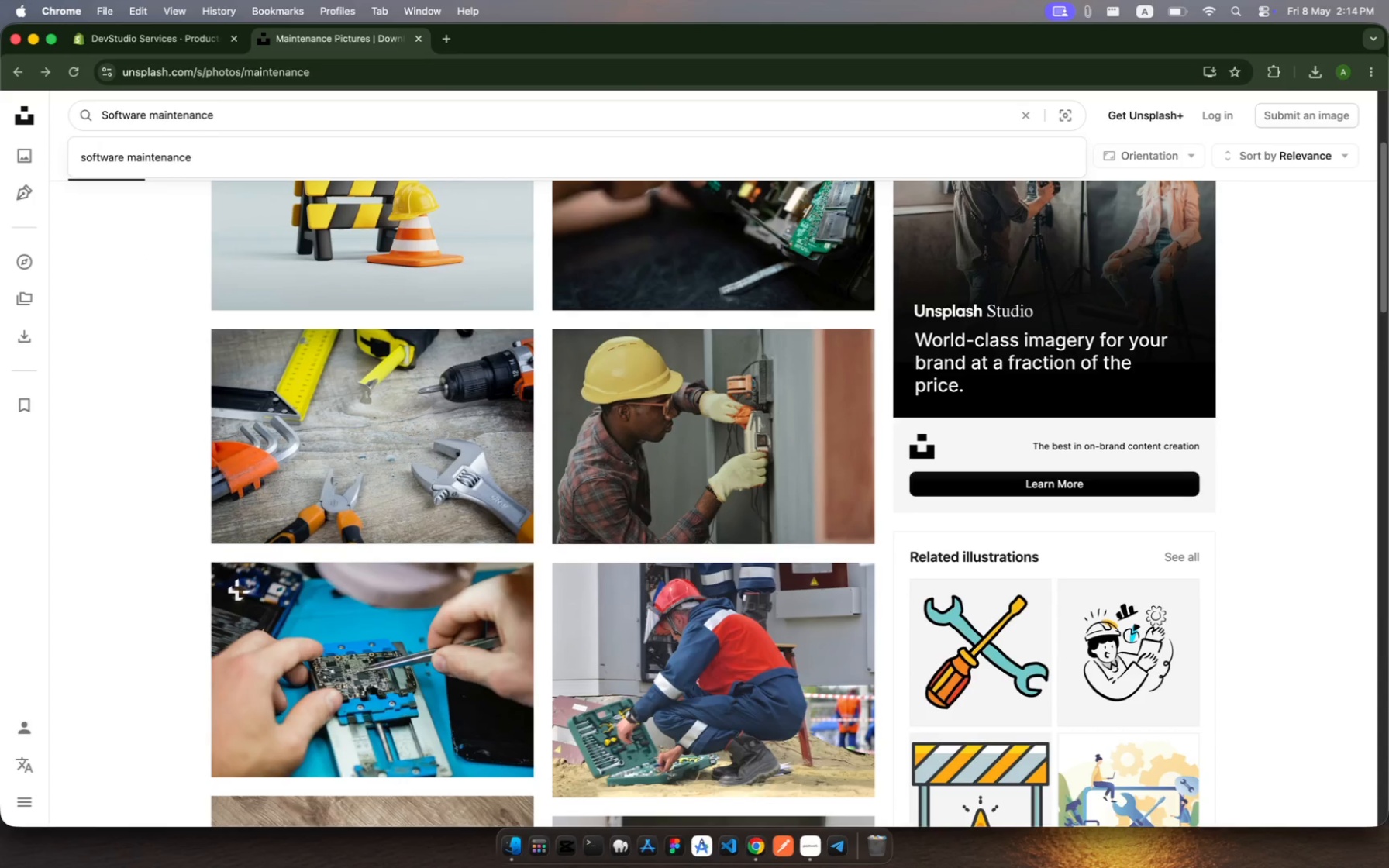 
key(Enter)
 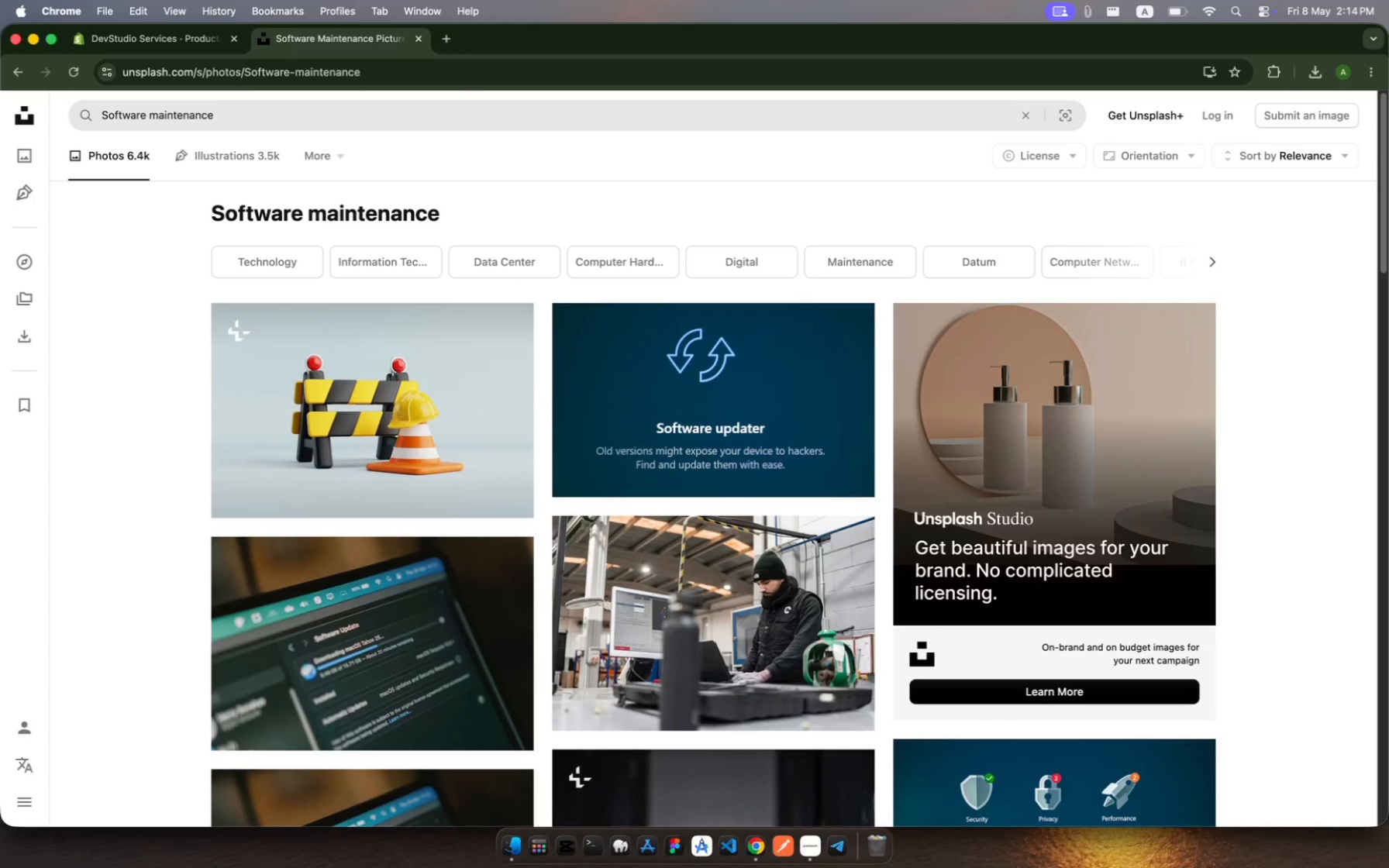 
wait(11.68)
 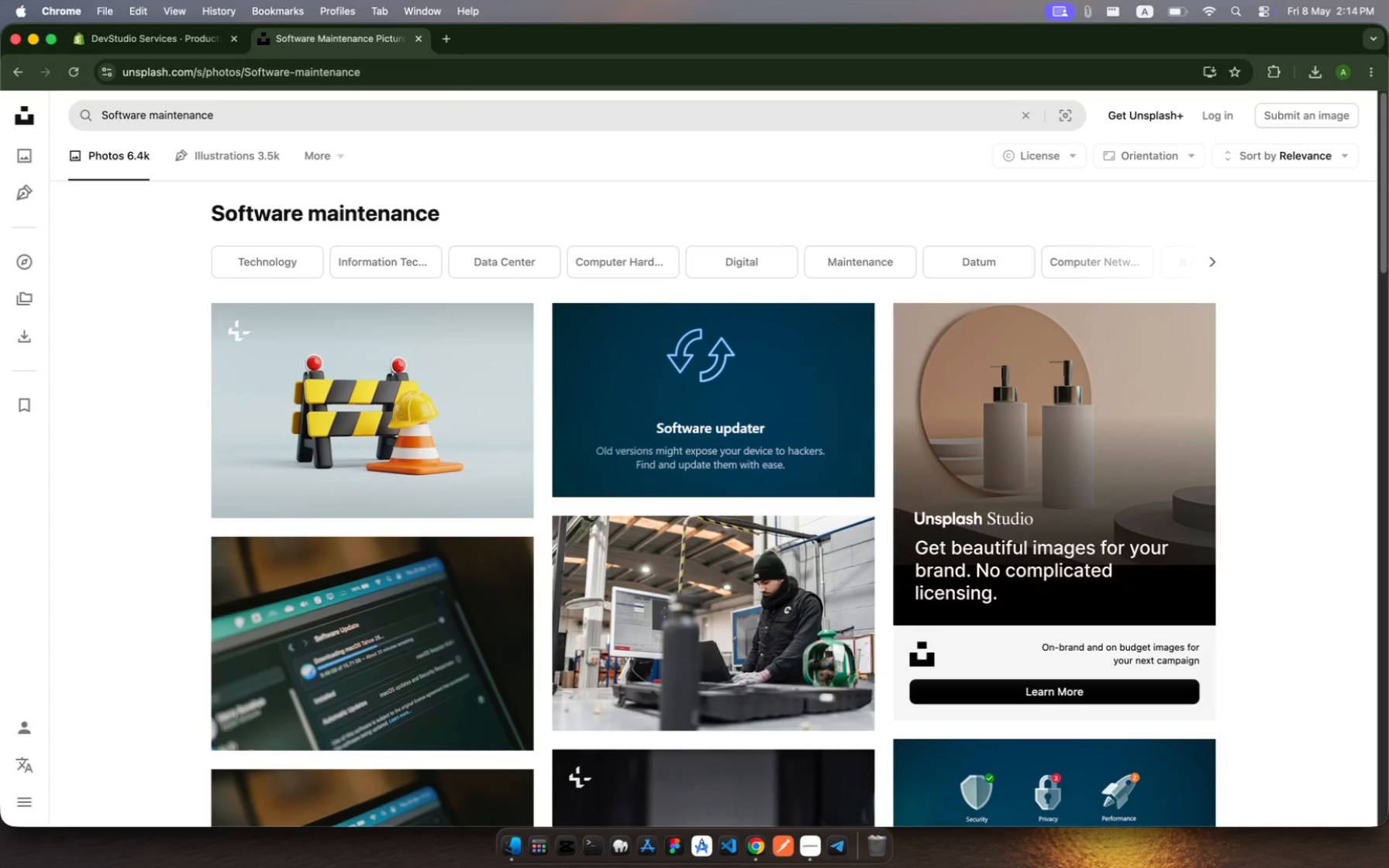 
scroll: coordinate [811, 549], scroll_direction: down, amount: 52.0
 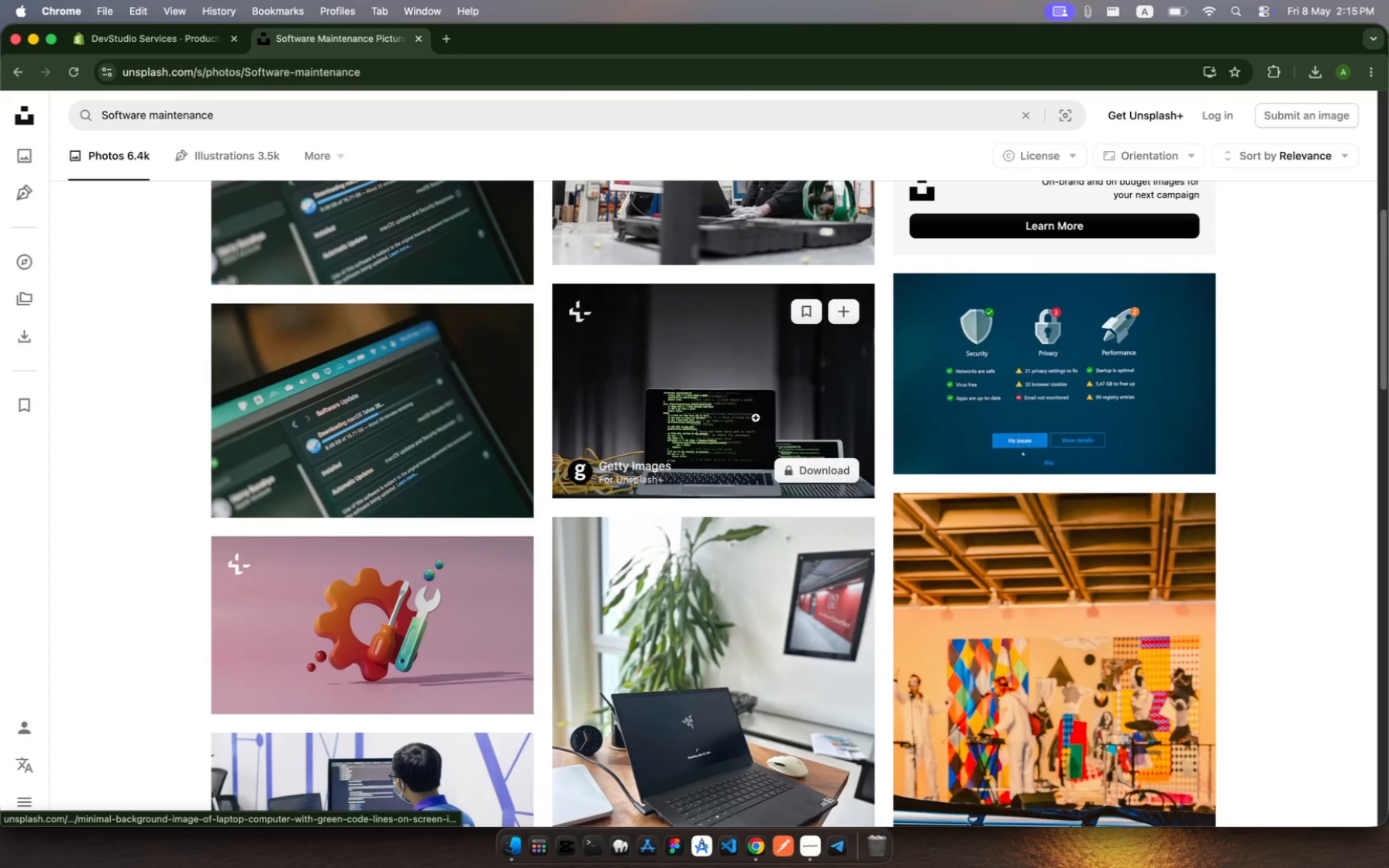 
left_click([756, 418])
 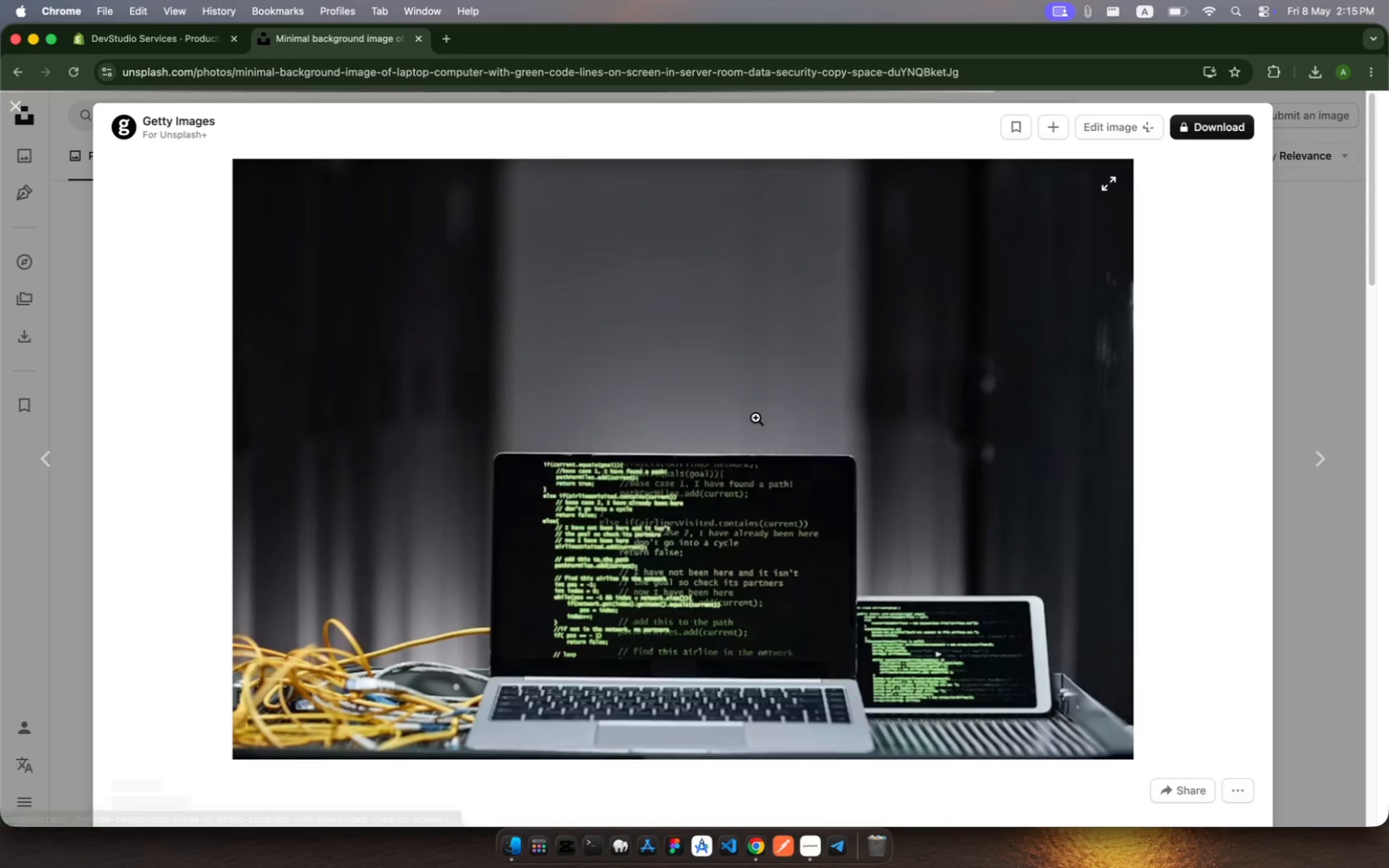 
left_click([756, 418])
 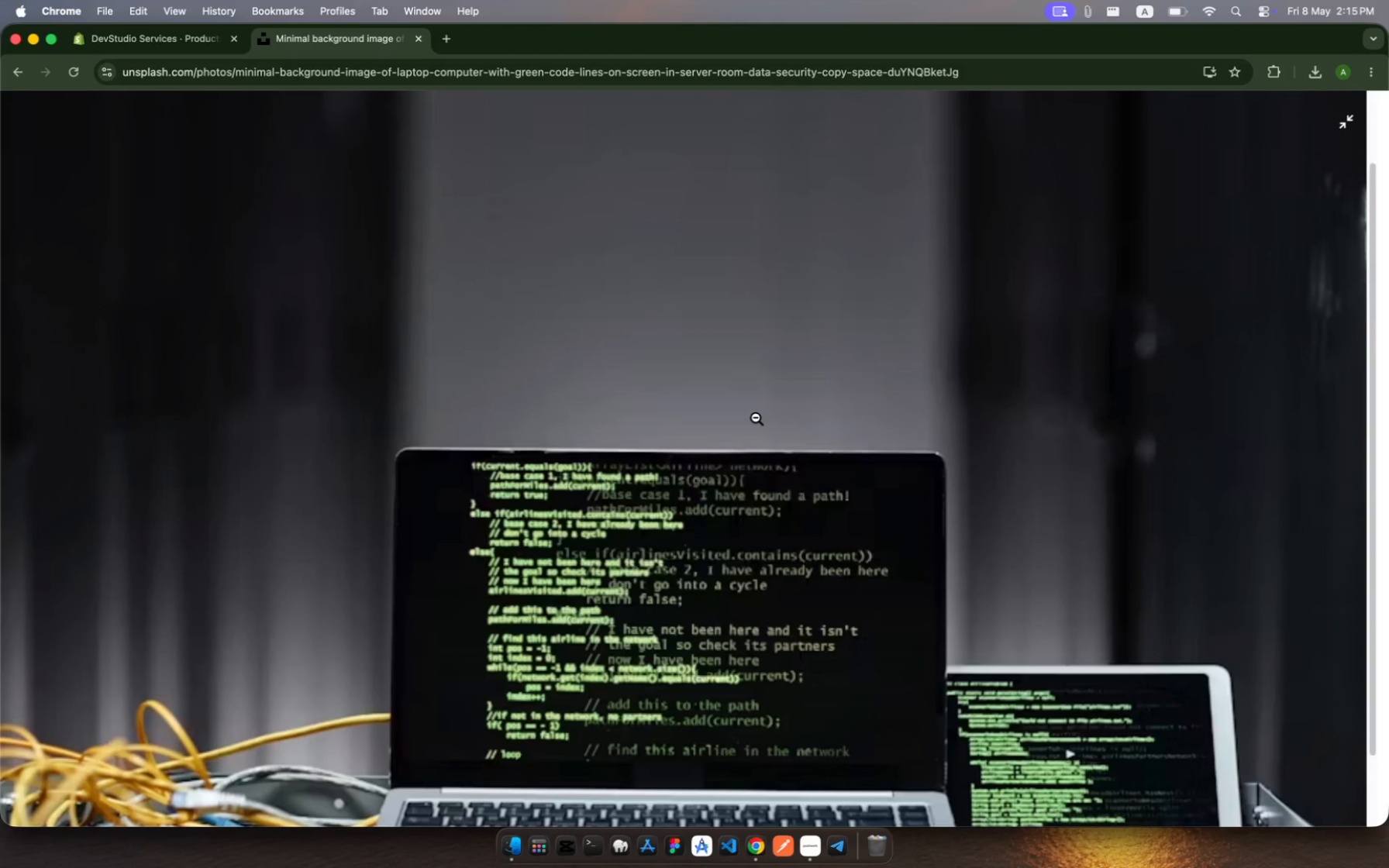 
right_click([756, 418])
 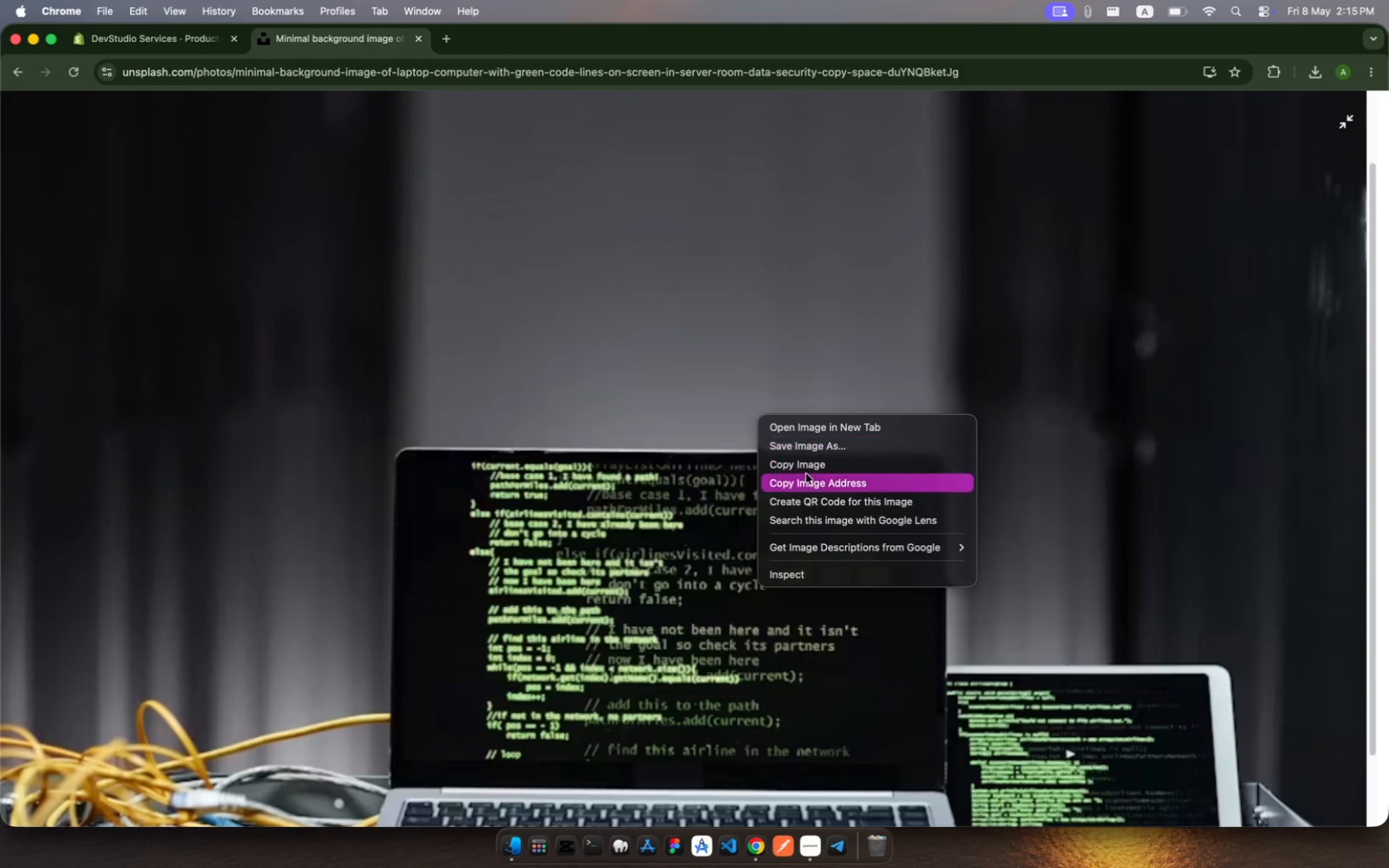 
left_click([811, 477])
 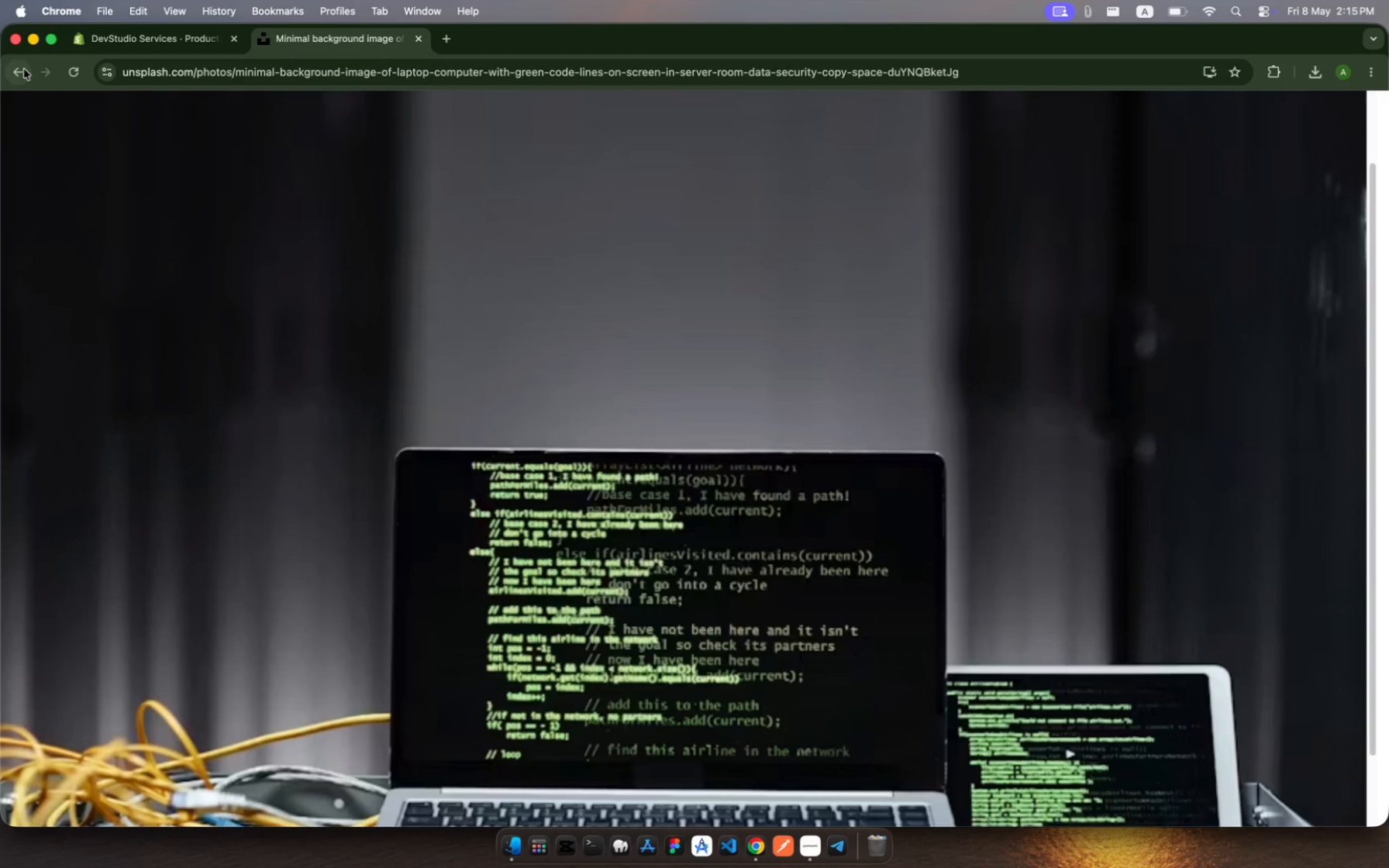 
left_click([22, 71])
 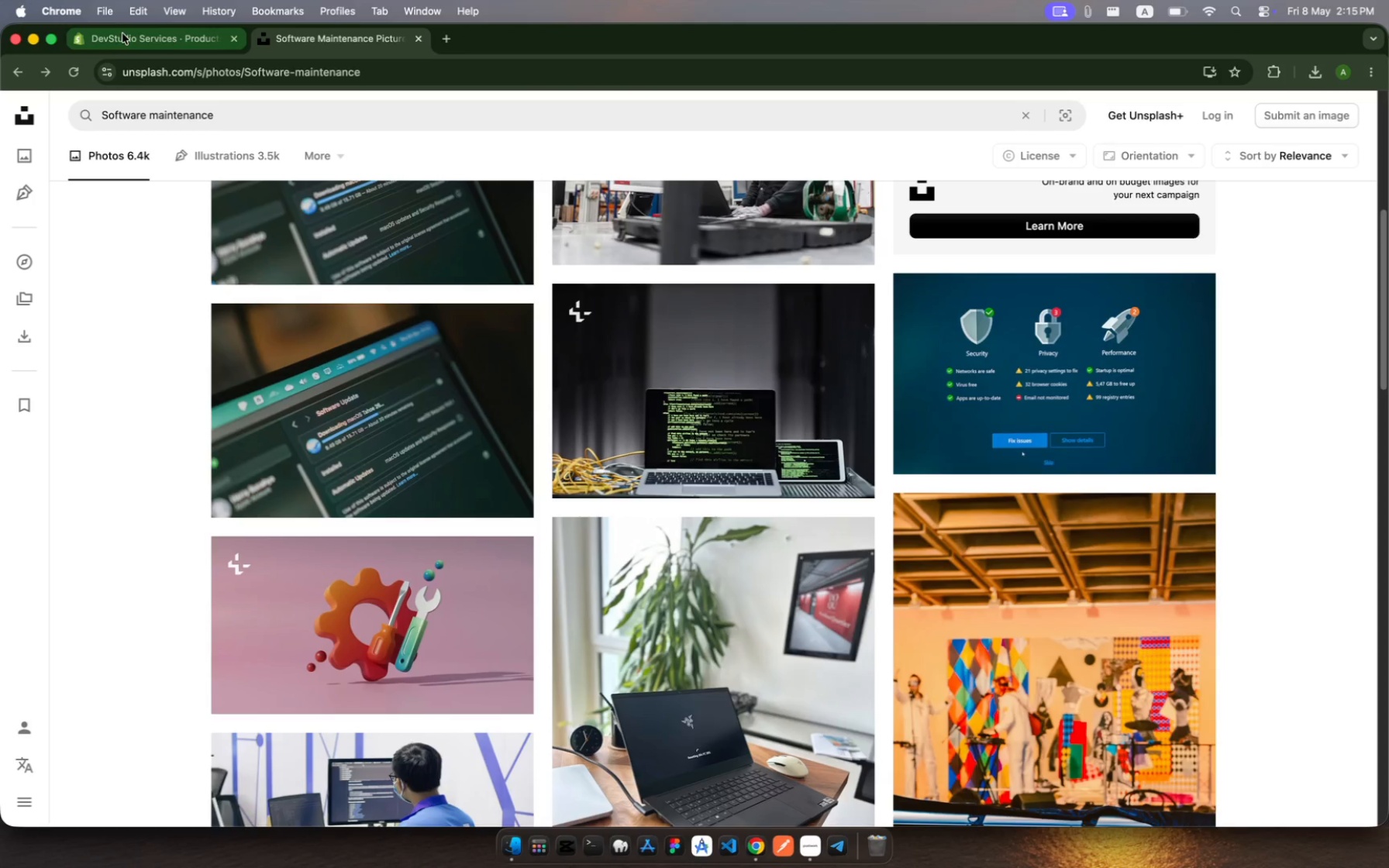 
left_click([133, 36])
 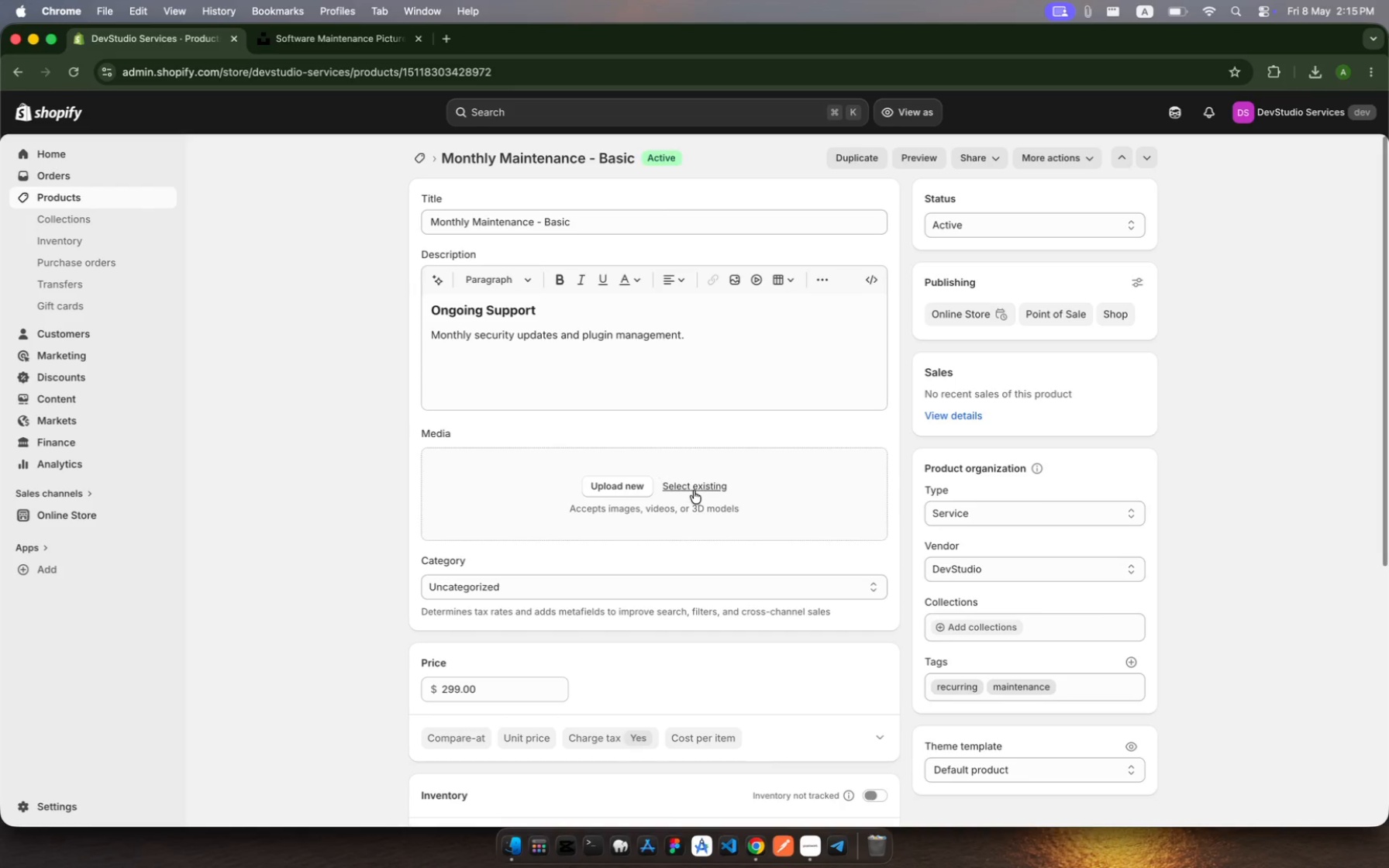 
left_click([695, 489])
 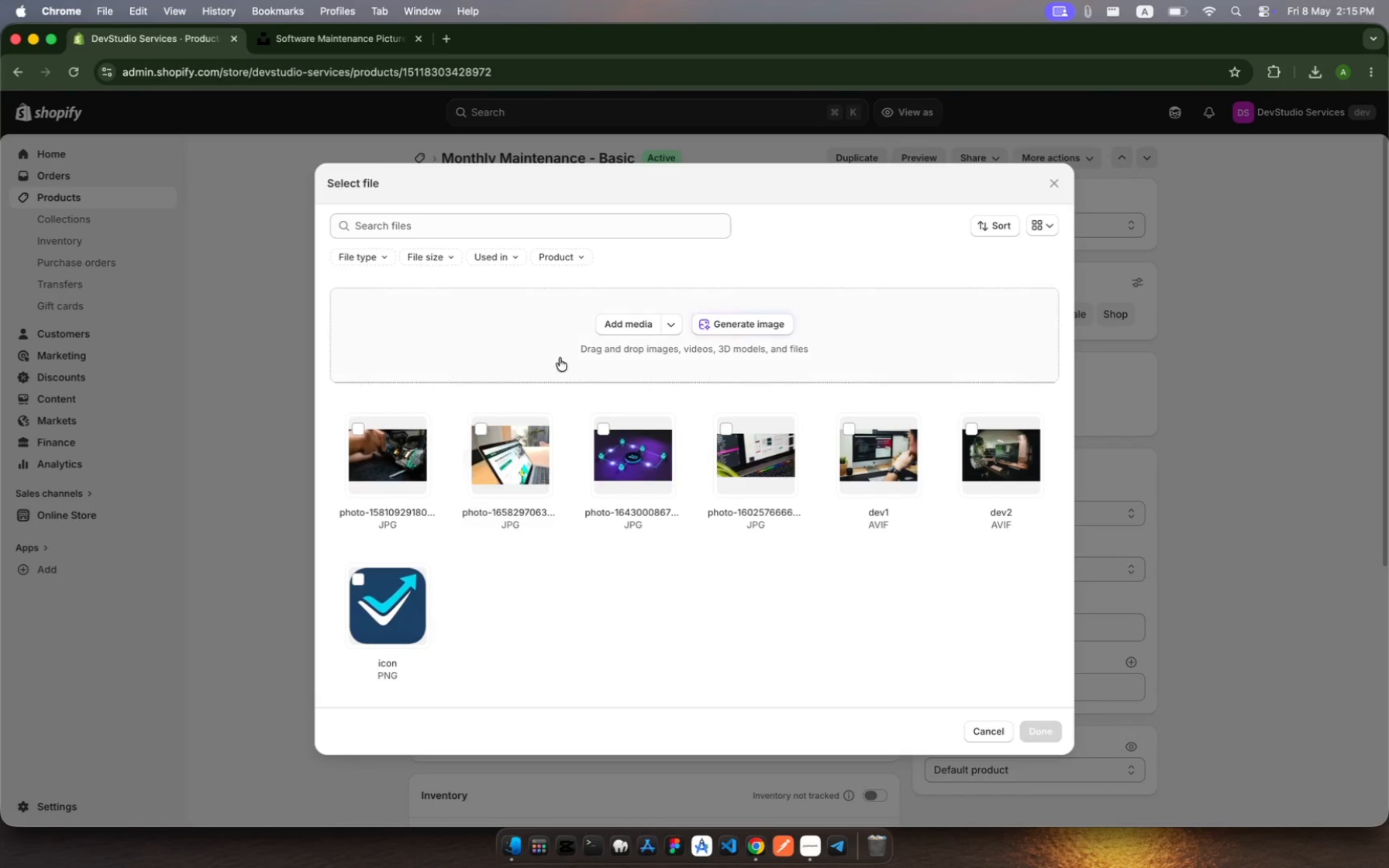 
left_click([672, 326])
 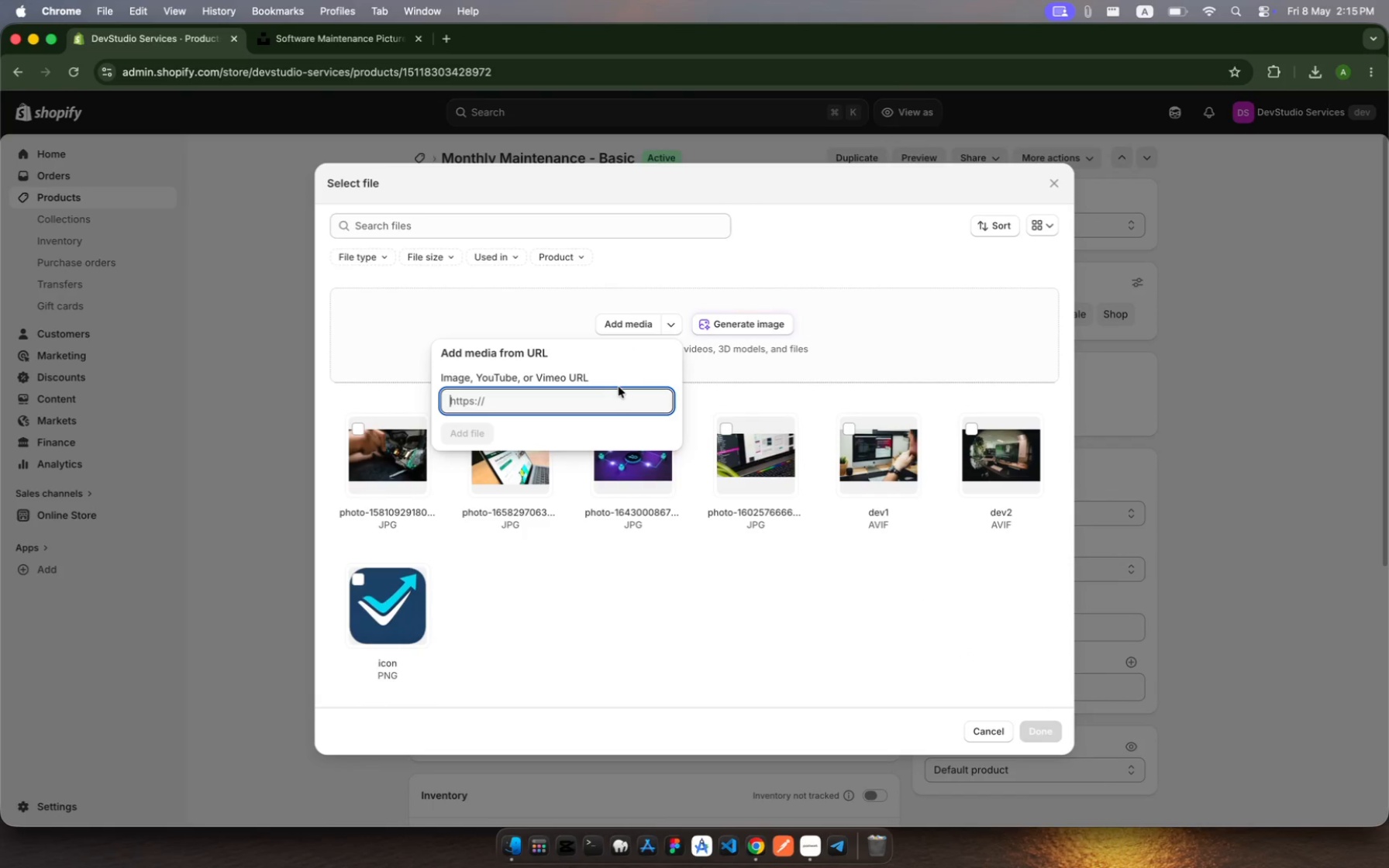 
key(Meta+MetaRight)
 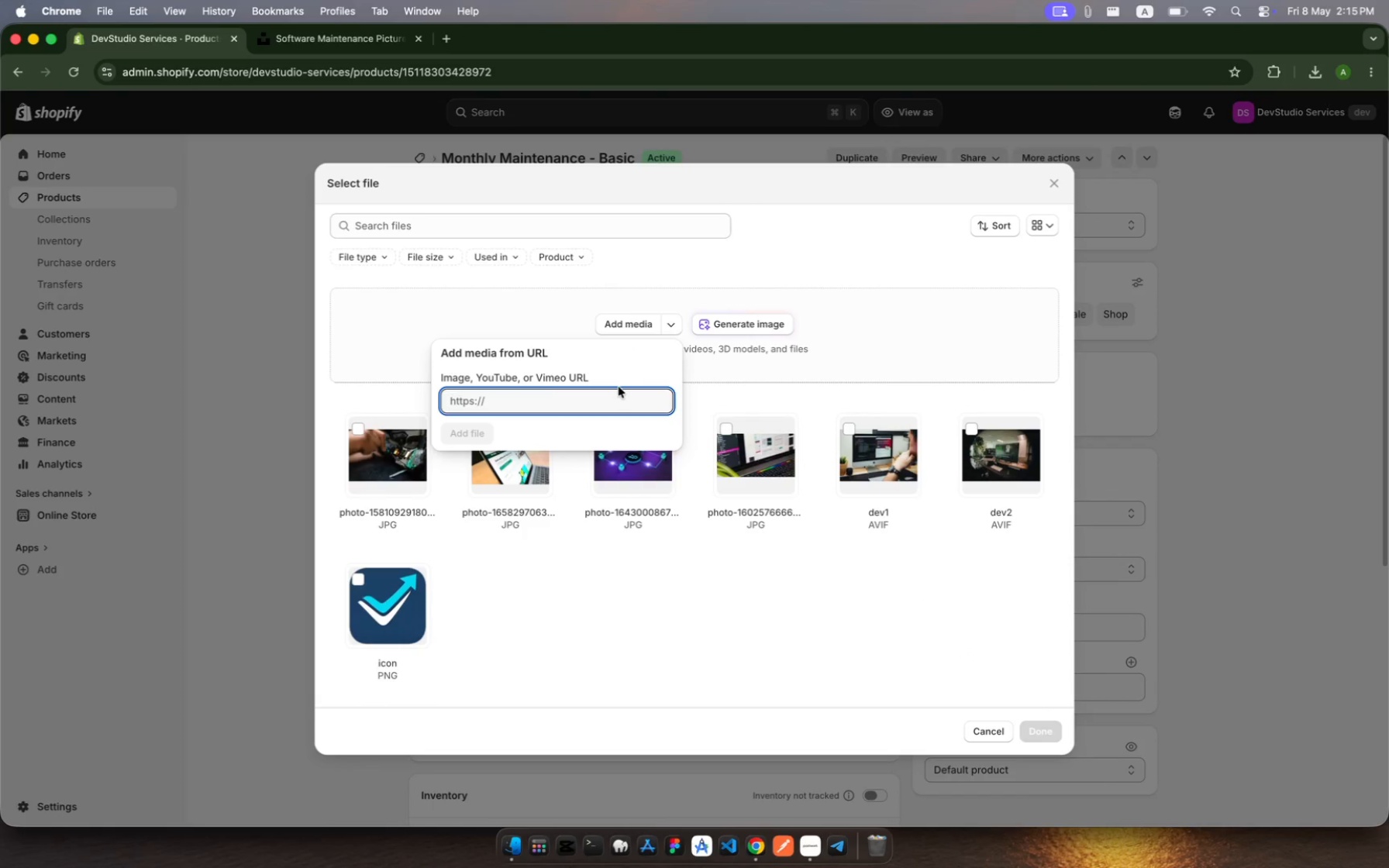 
key(Meta+V)
 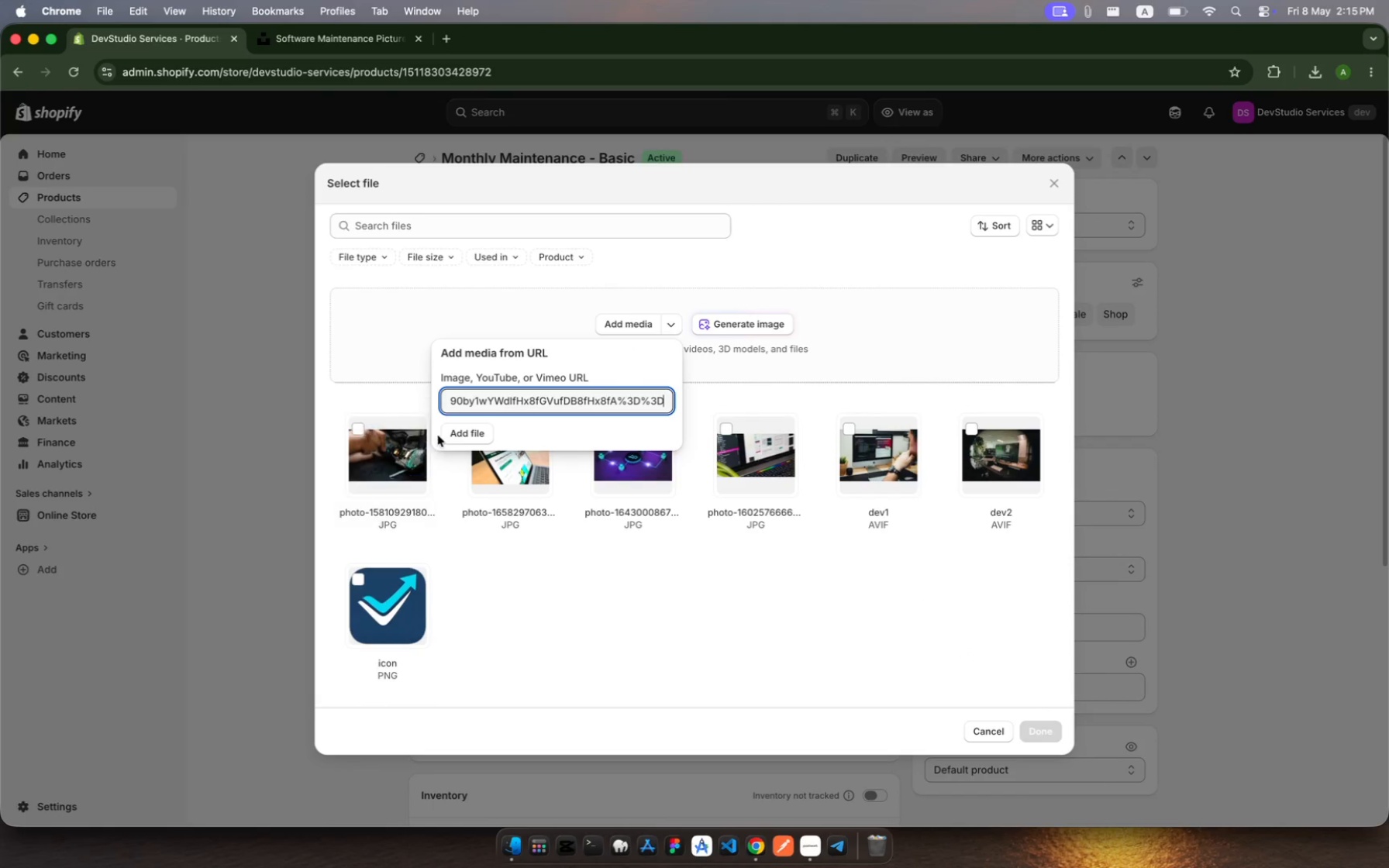 
left_click([467, 430])
 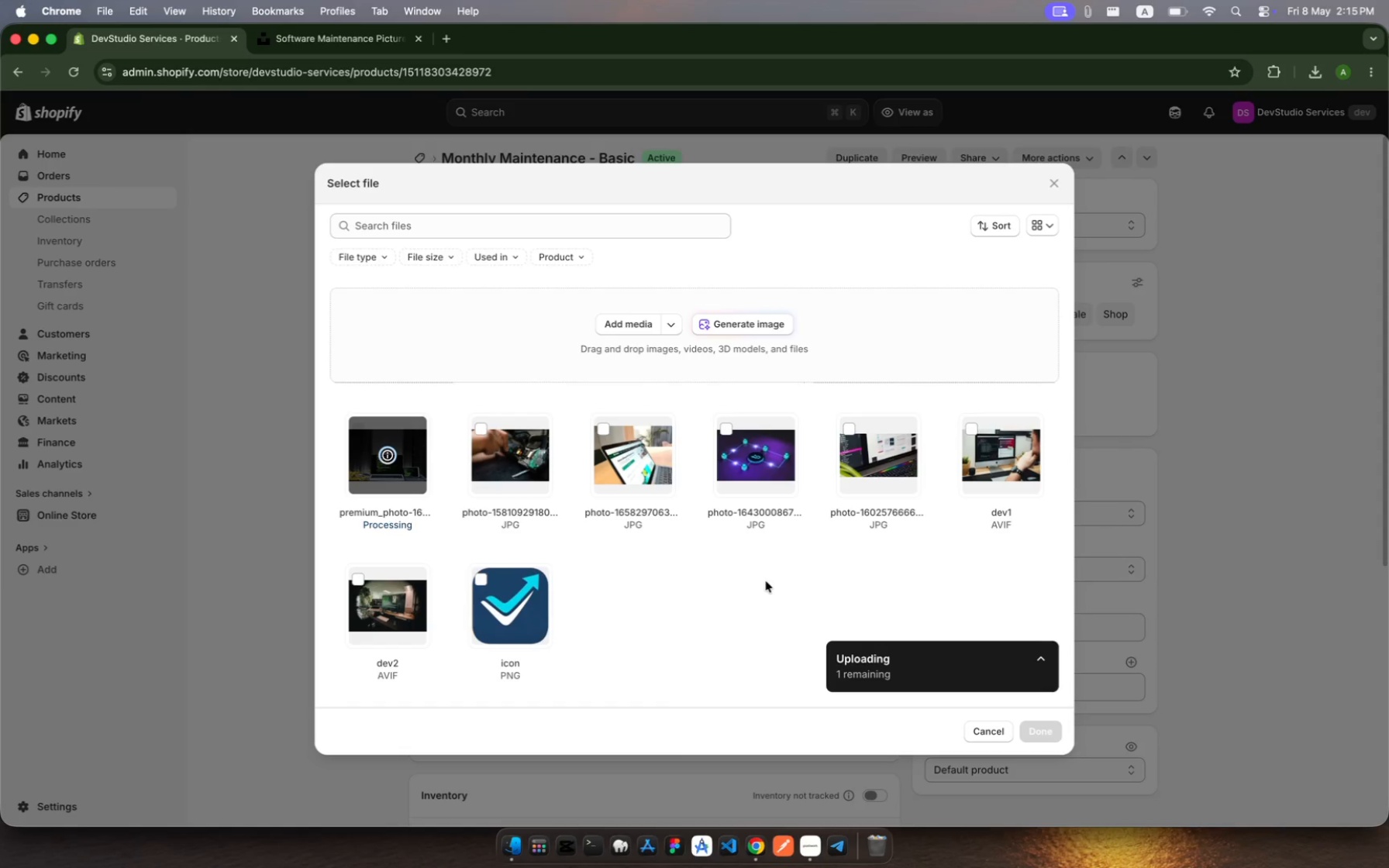 
wait(16.11)
 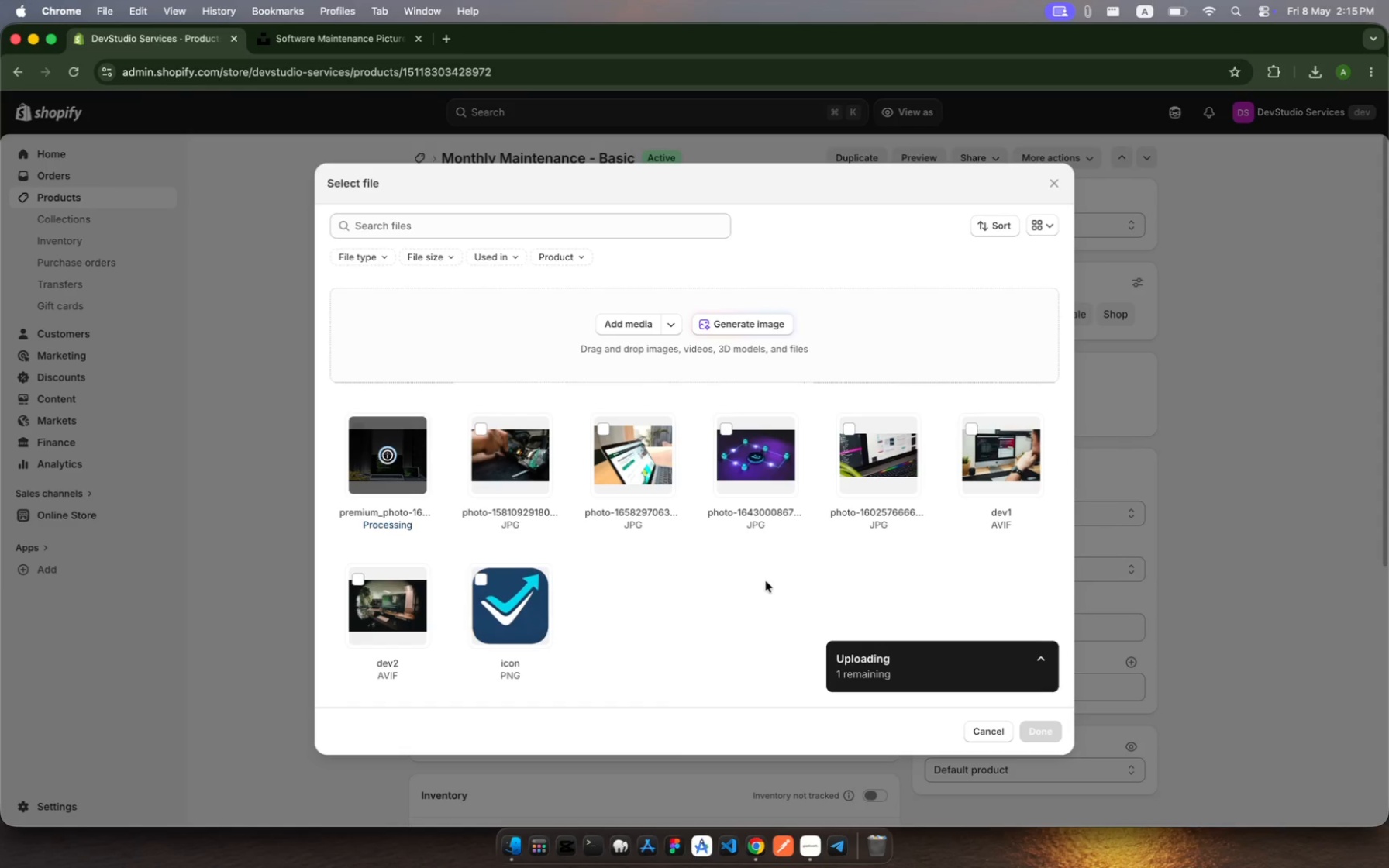 
left_click([1042, 732])
 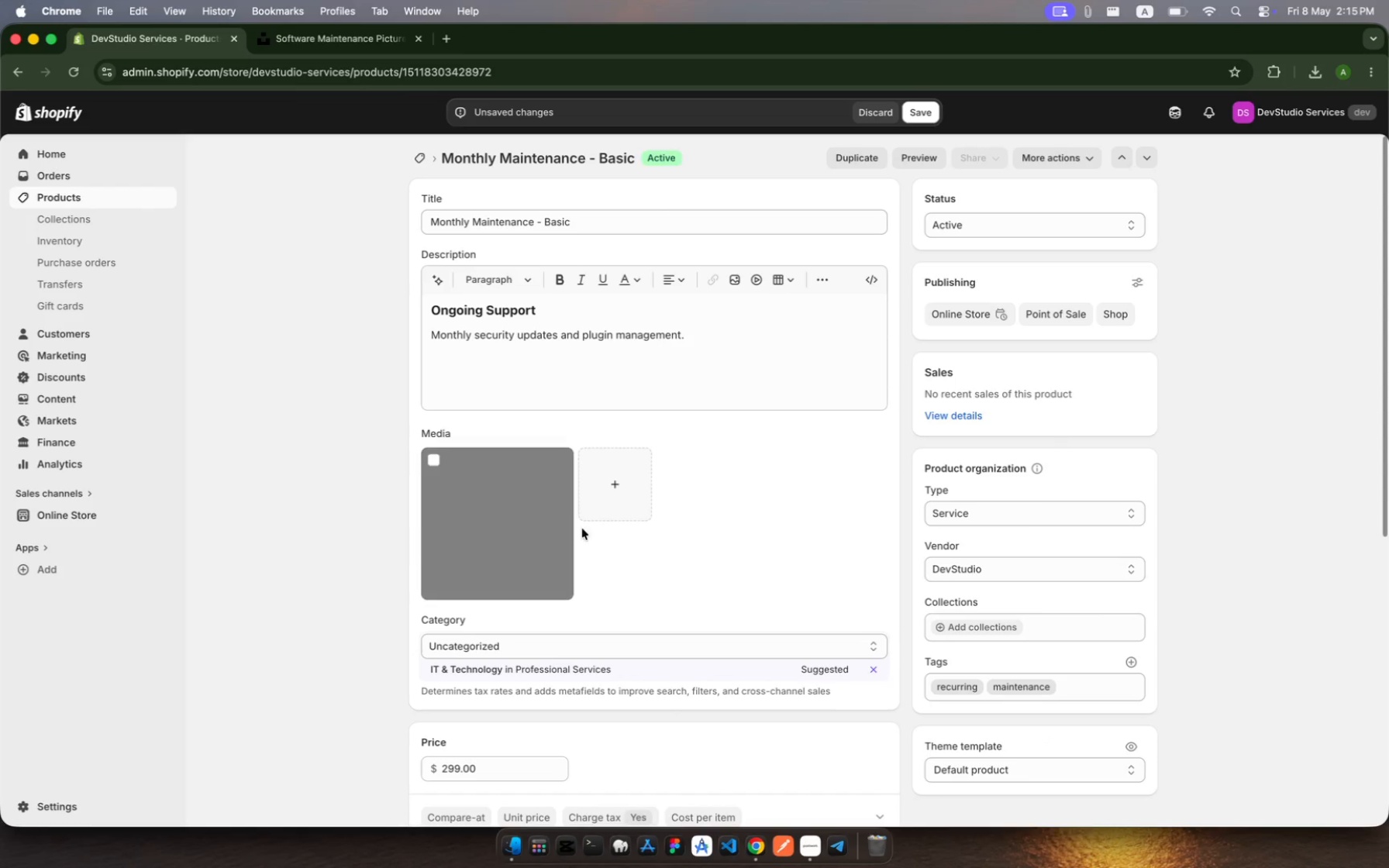 
wait(7.58)
 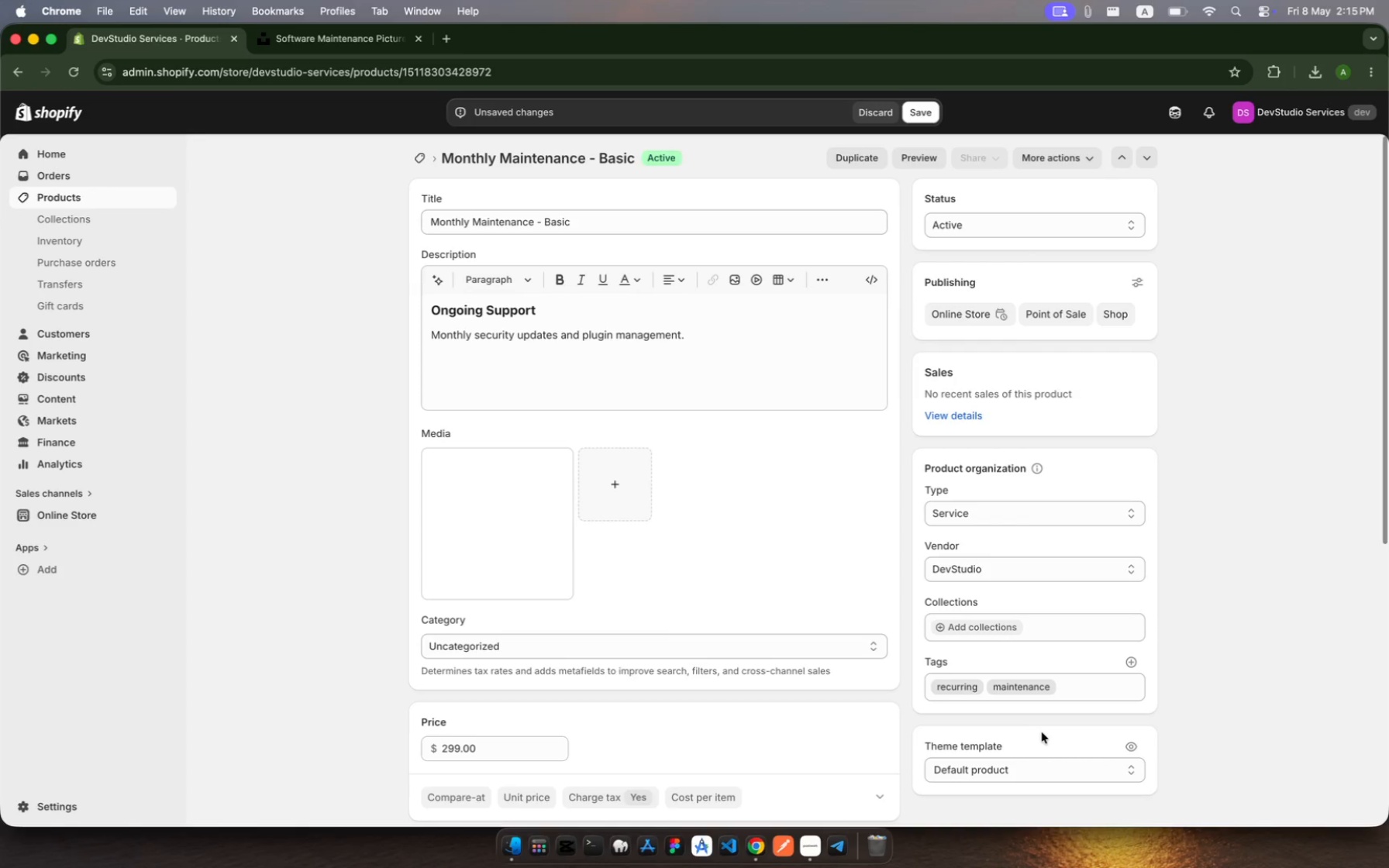 
left_click([632, 665])
 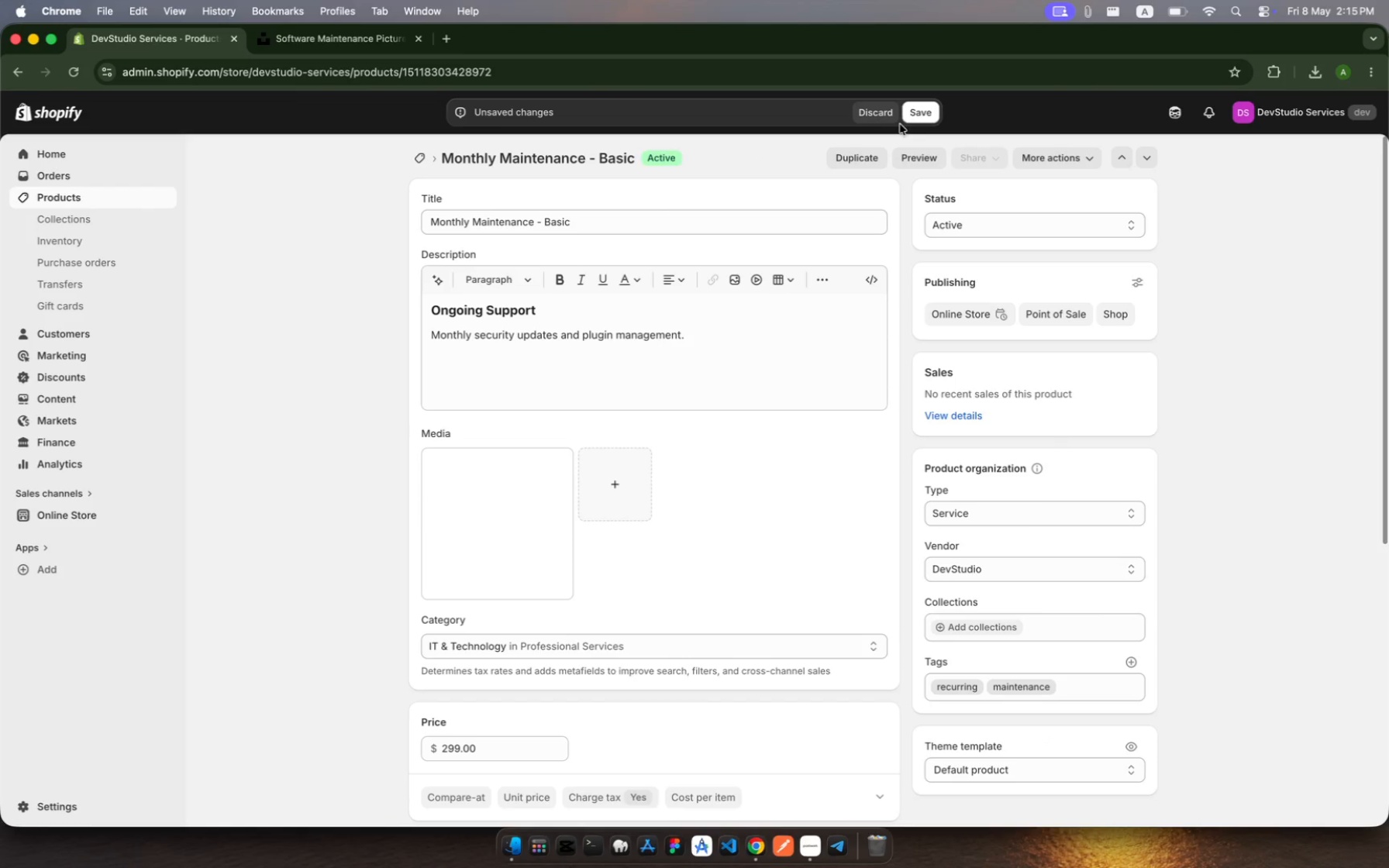 
left_click([929, 105])
 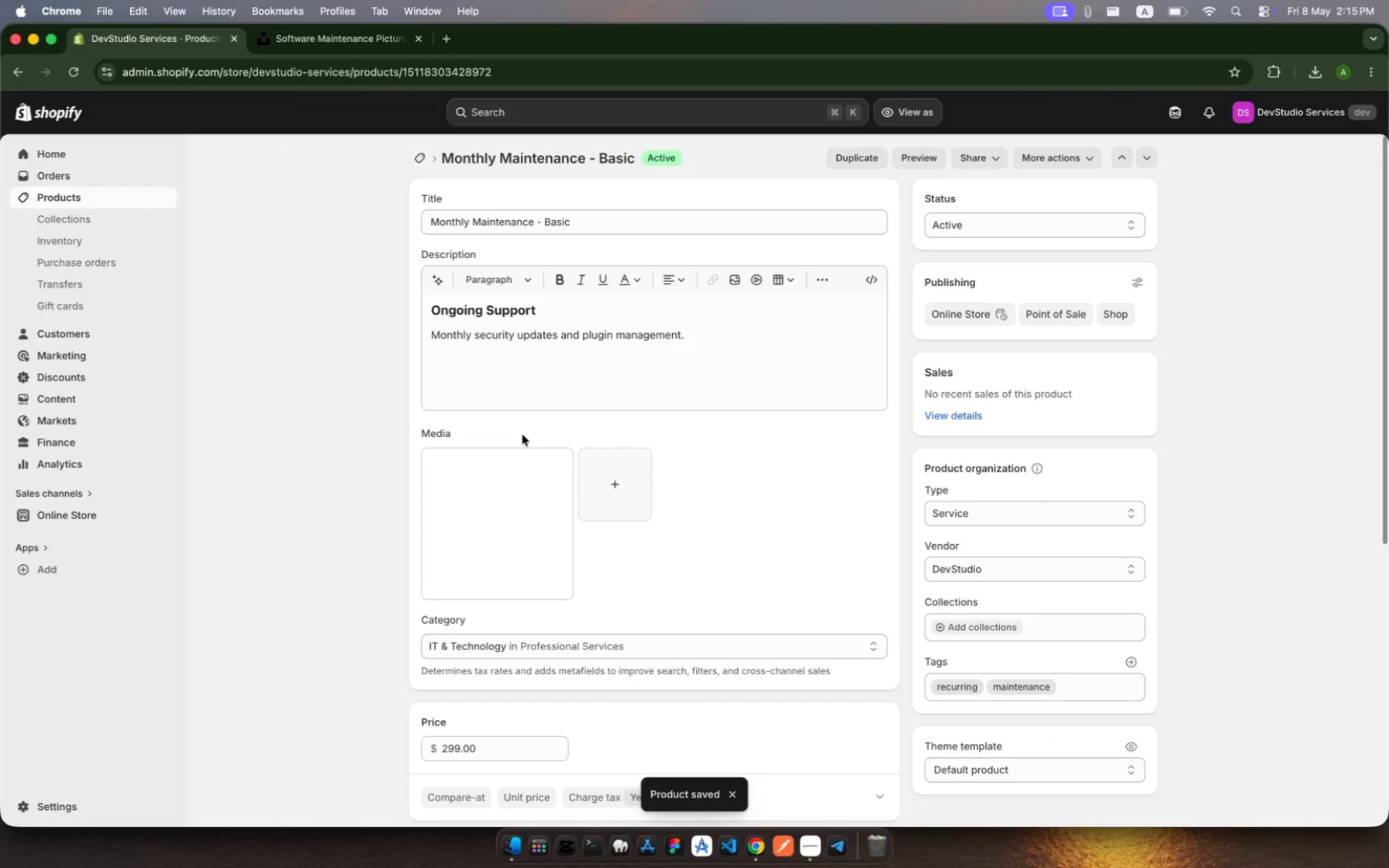 
wait(6.33)
 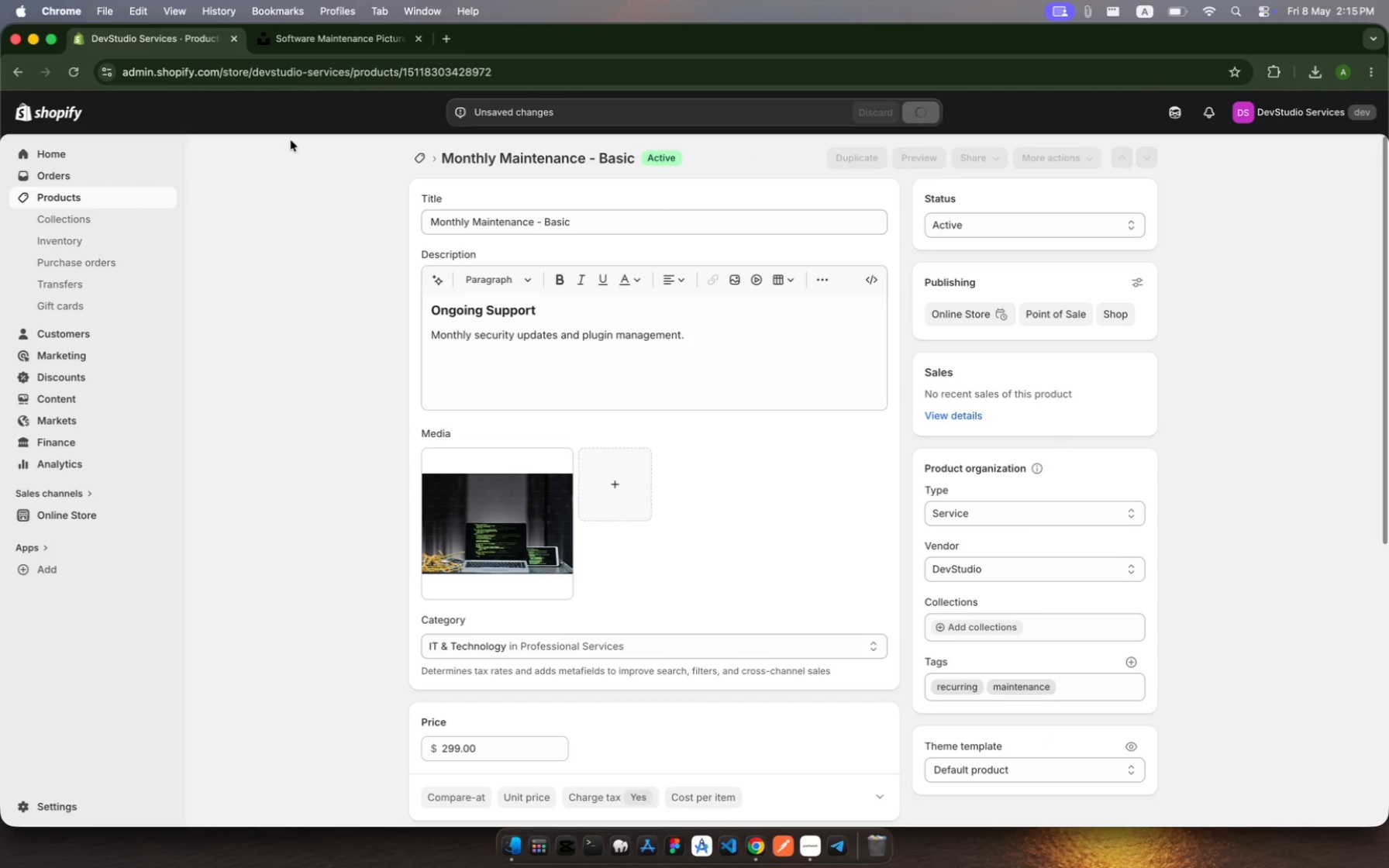 
left_click([134, 189])
 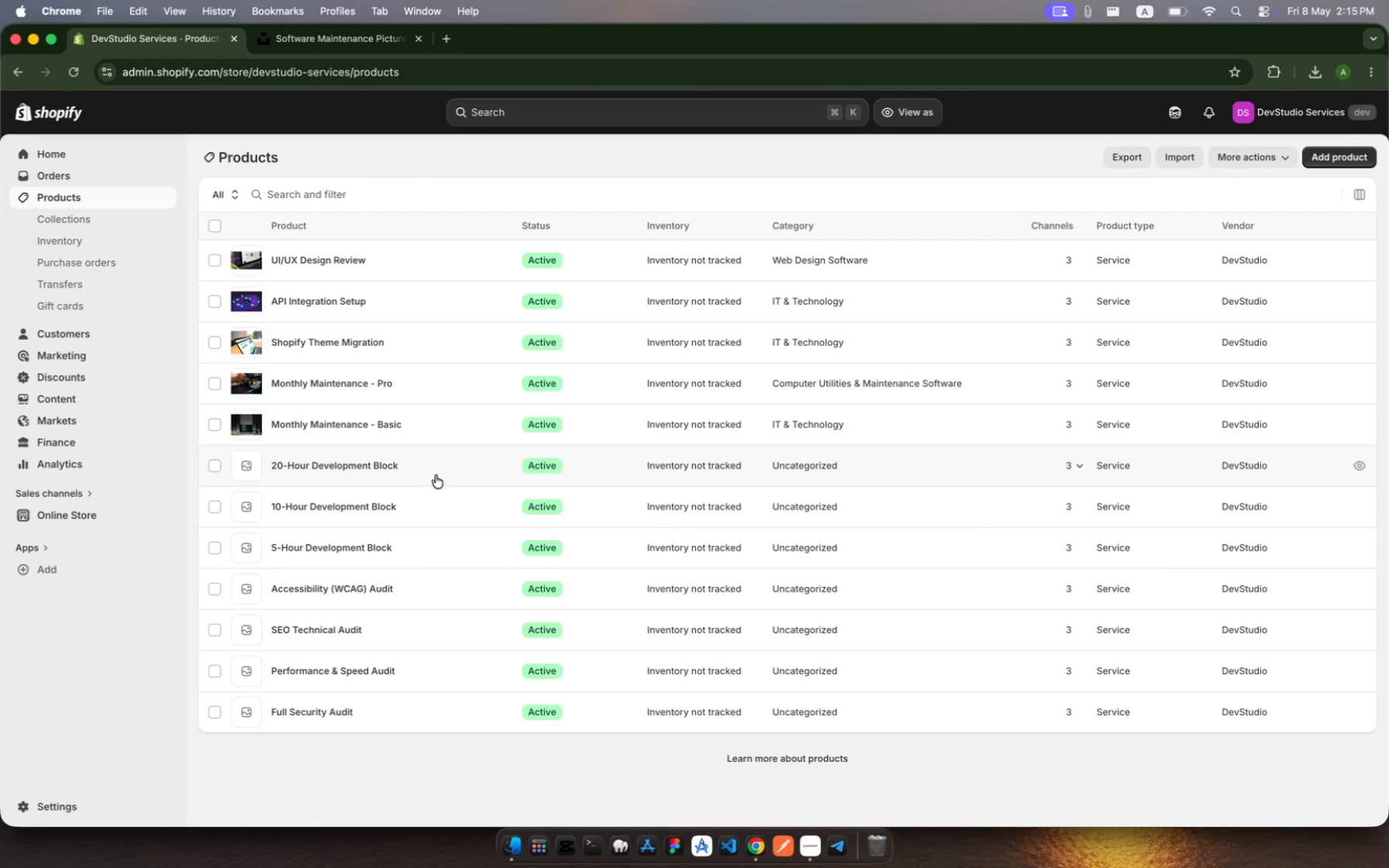 
wait(6.19)
 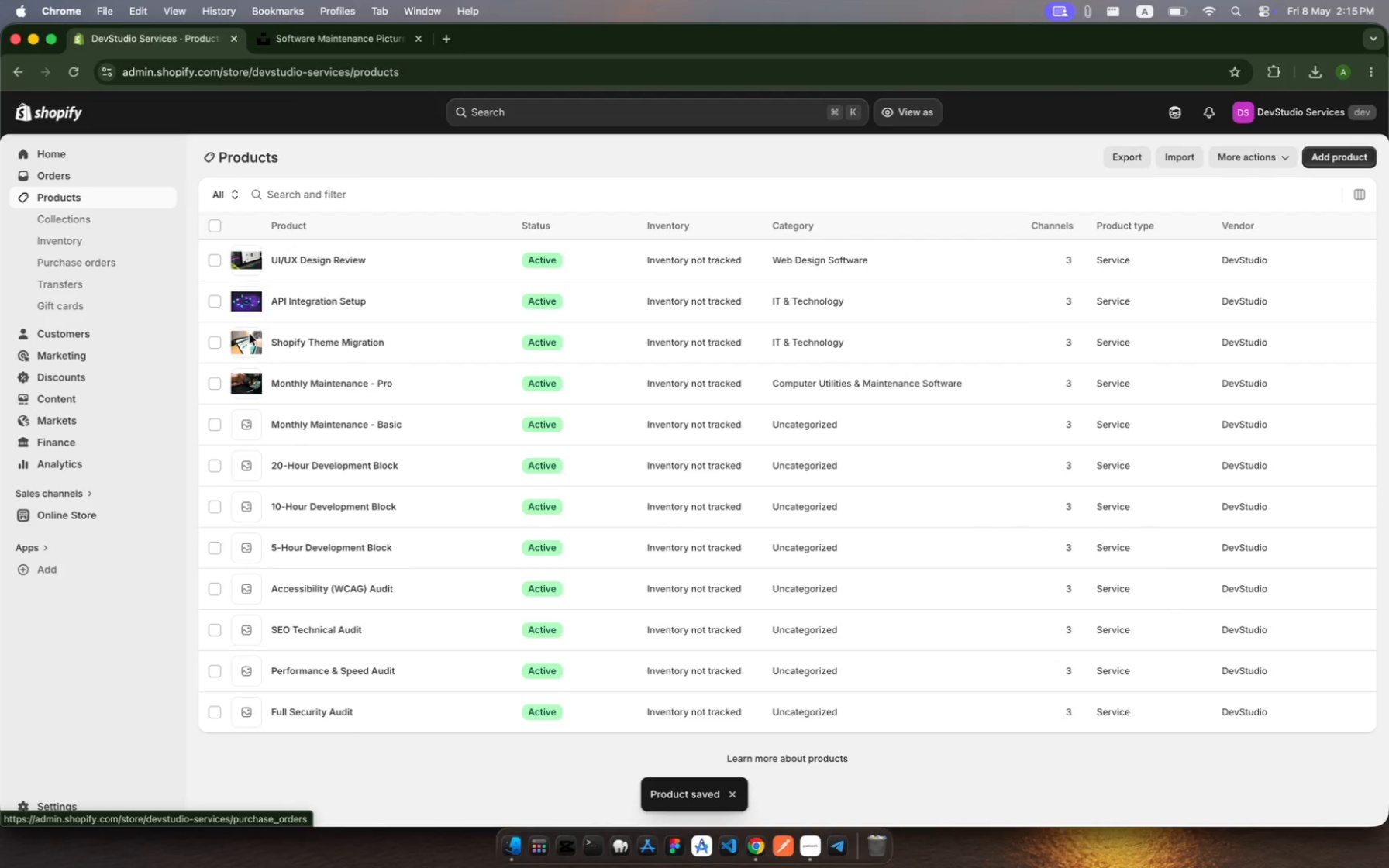 
left_click([436, 475])
 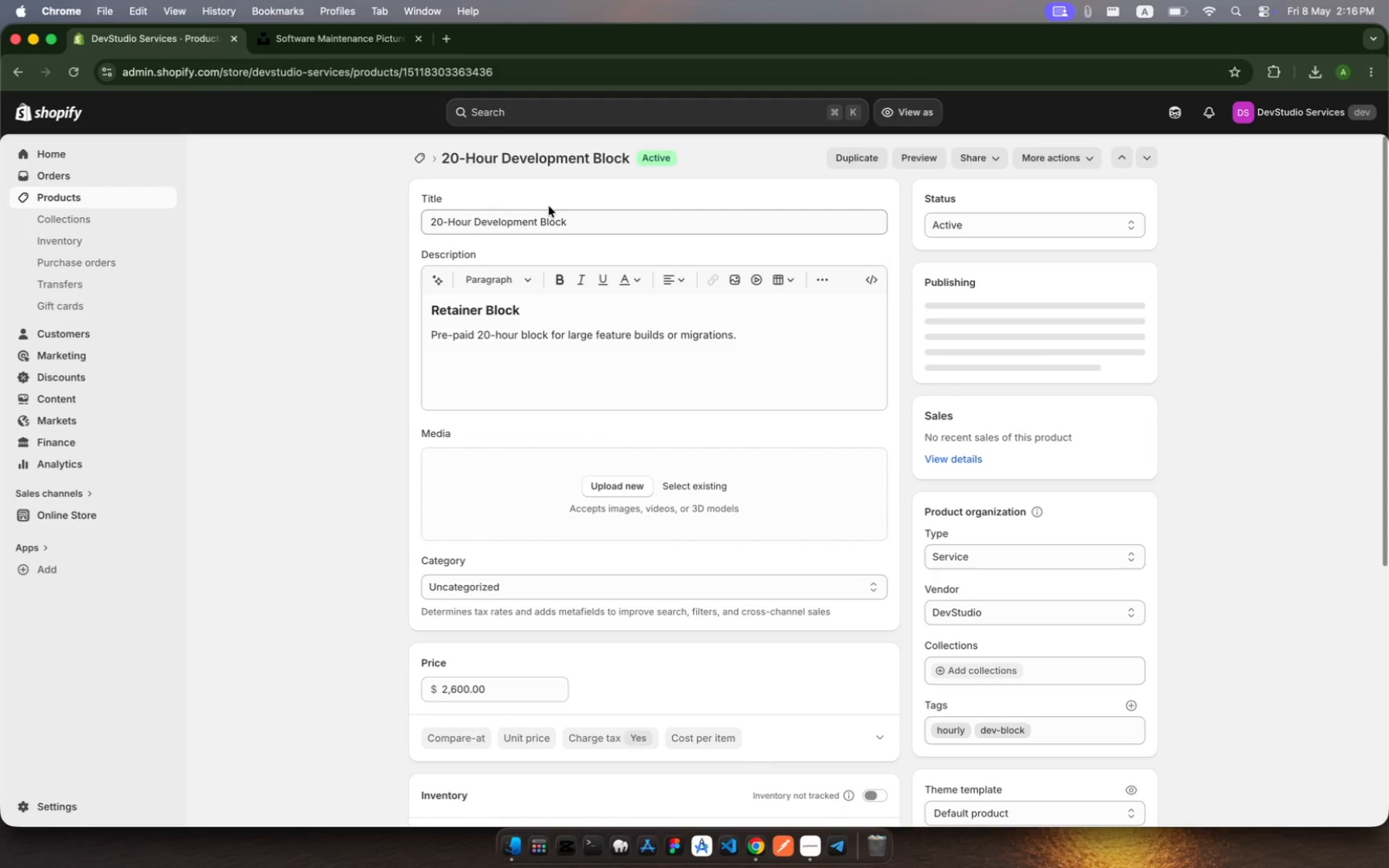 
wait(5.2)
 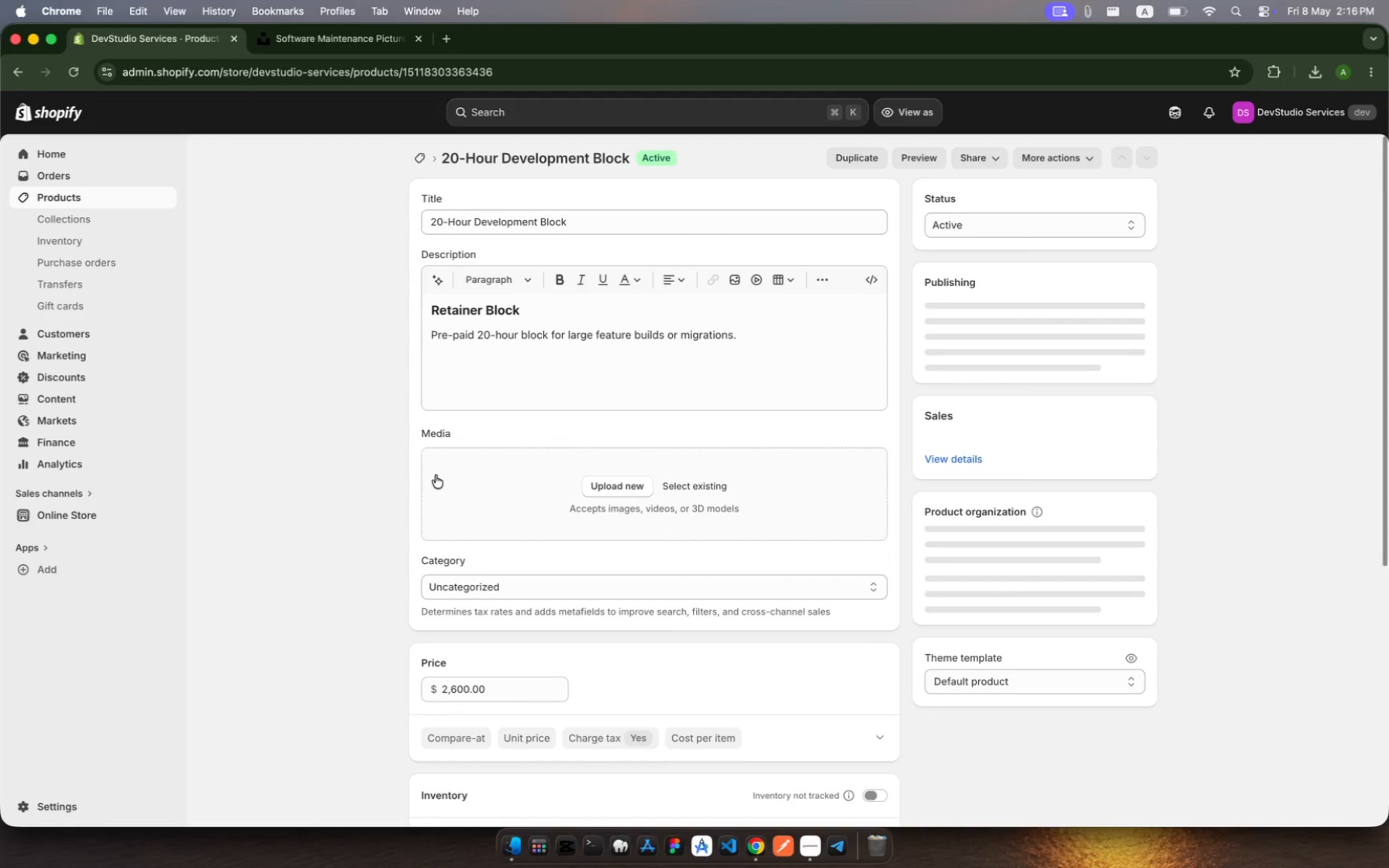 
left_click([571, 220])
 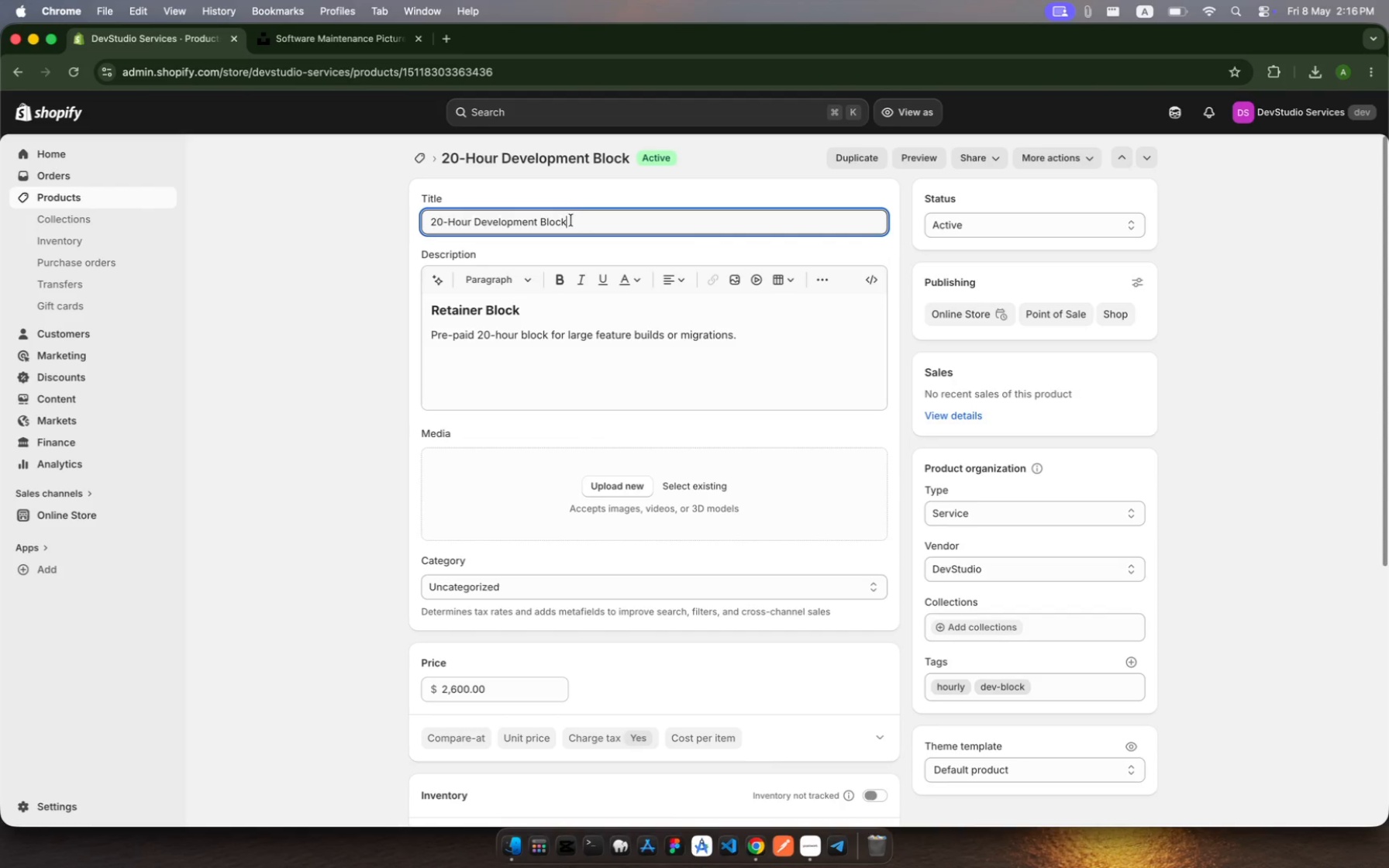 
left_click_drag(start_coordinate=[571, 220], to_coordinate=[494, 229])
 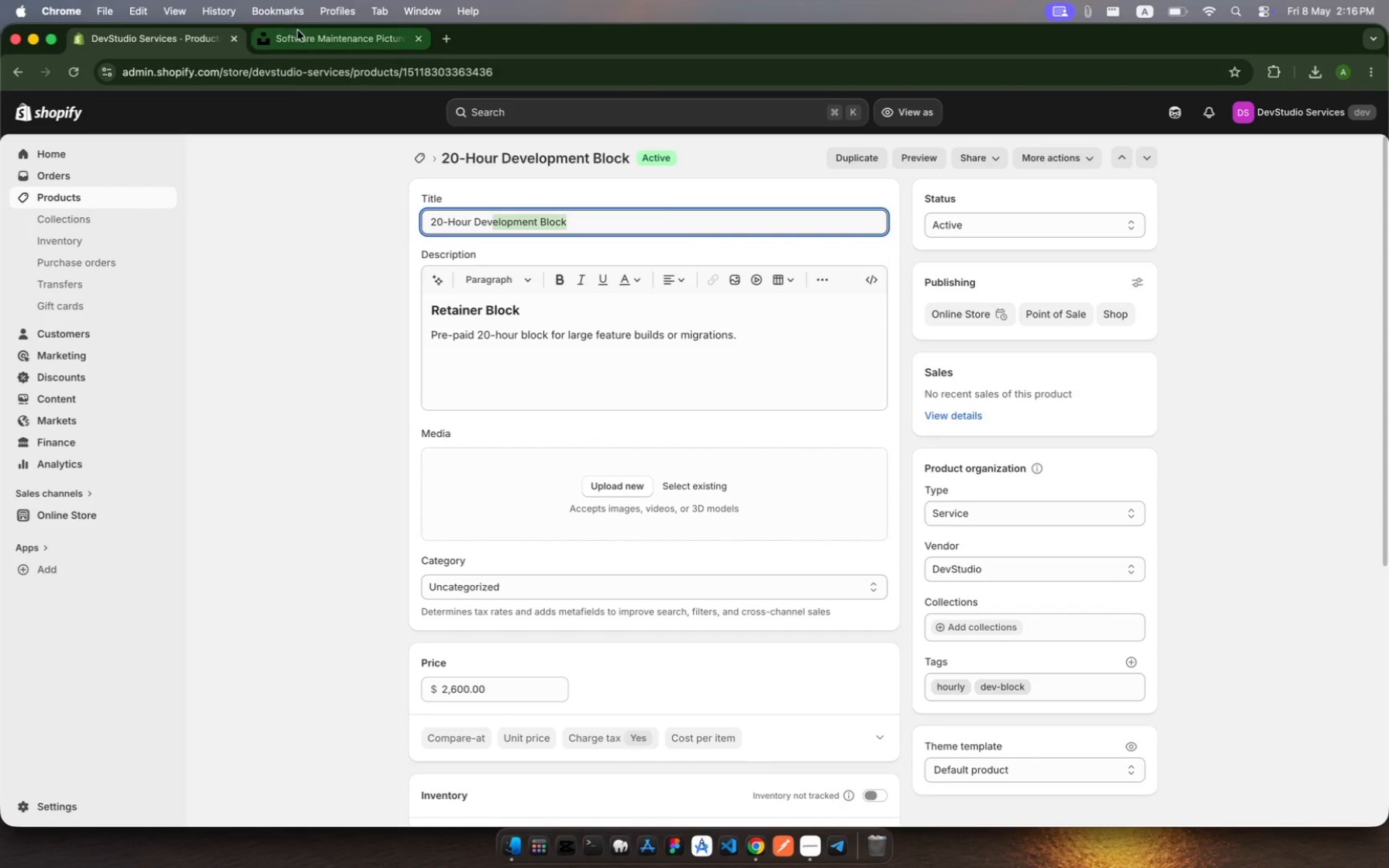 
left_click([298, 30])
 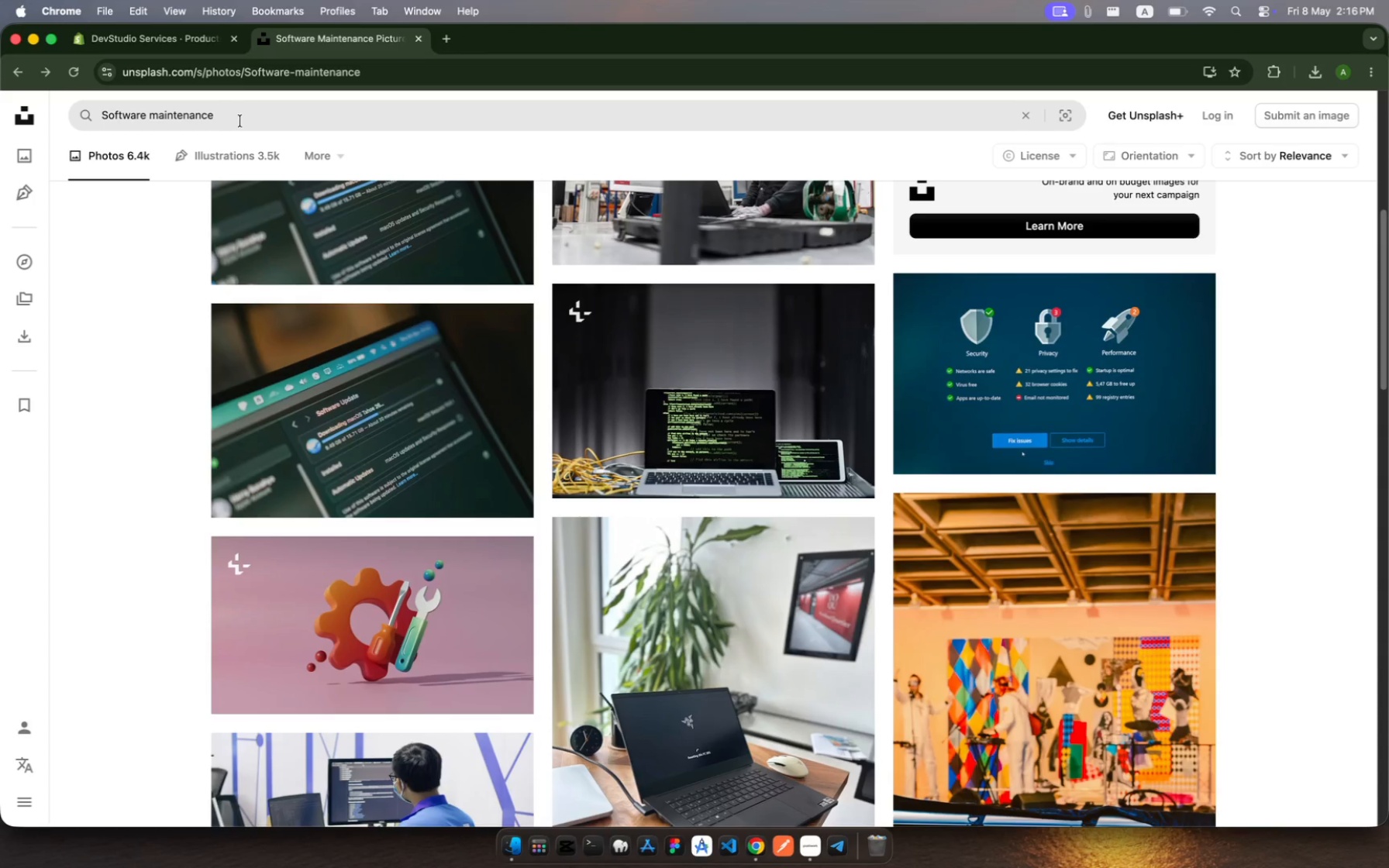 
left_click_drag(start_coordinate=[240, 121], to_coordinate=[53, 115])
 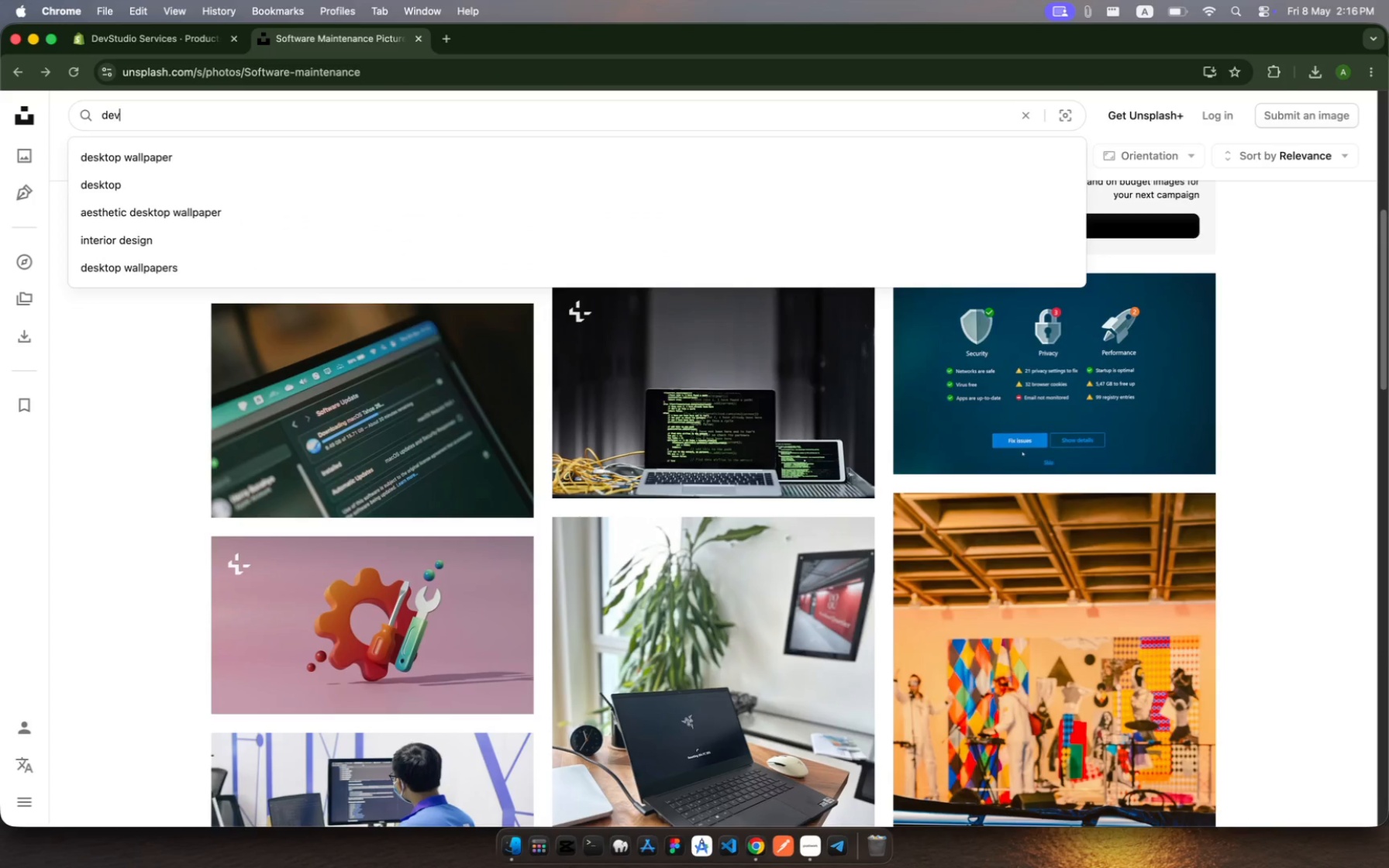 
type(devcoding)
 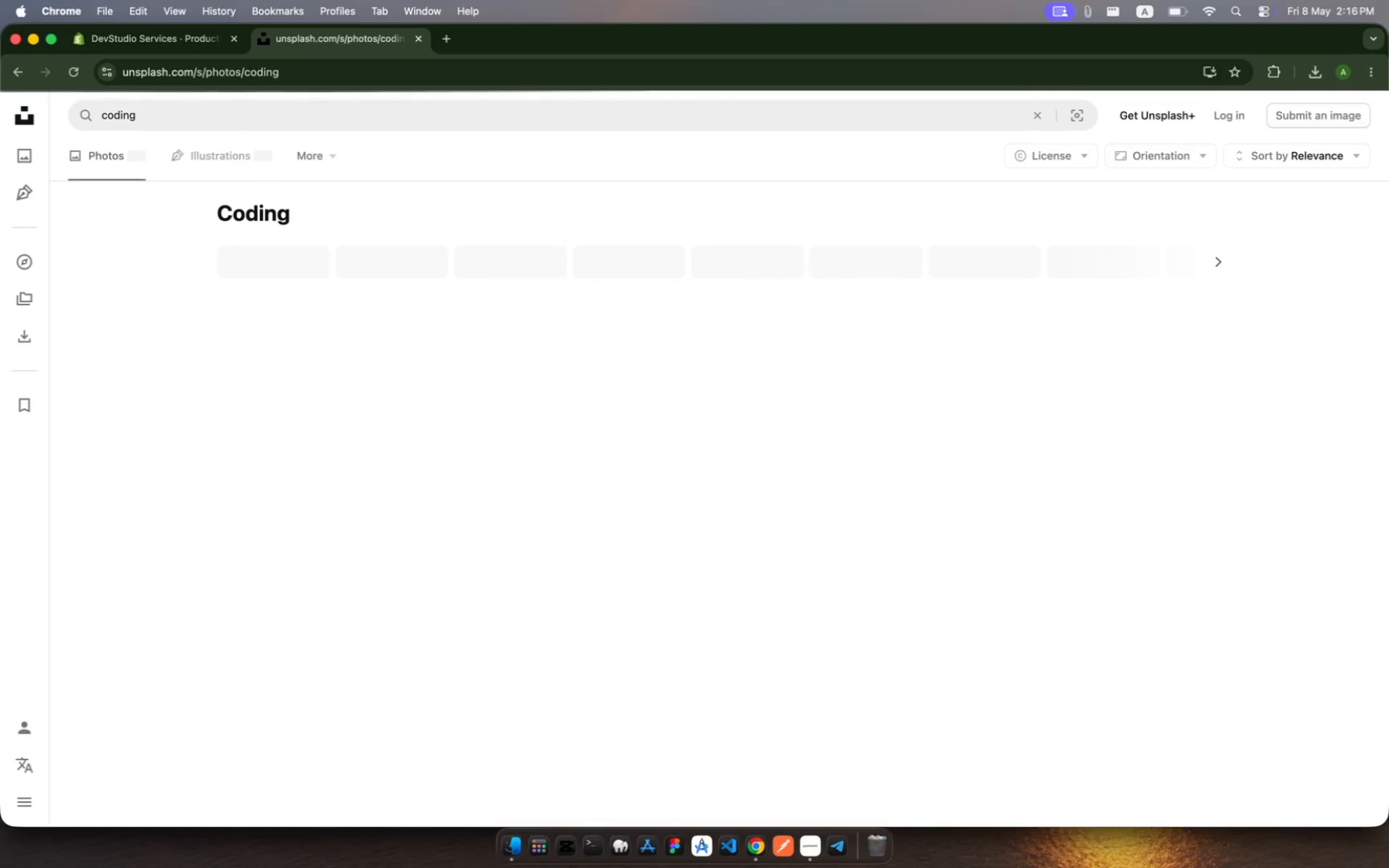 
hold_key(key=Backspace, duration=0.88)
 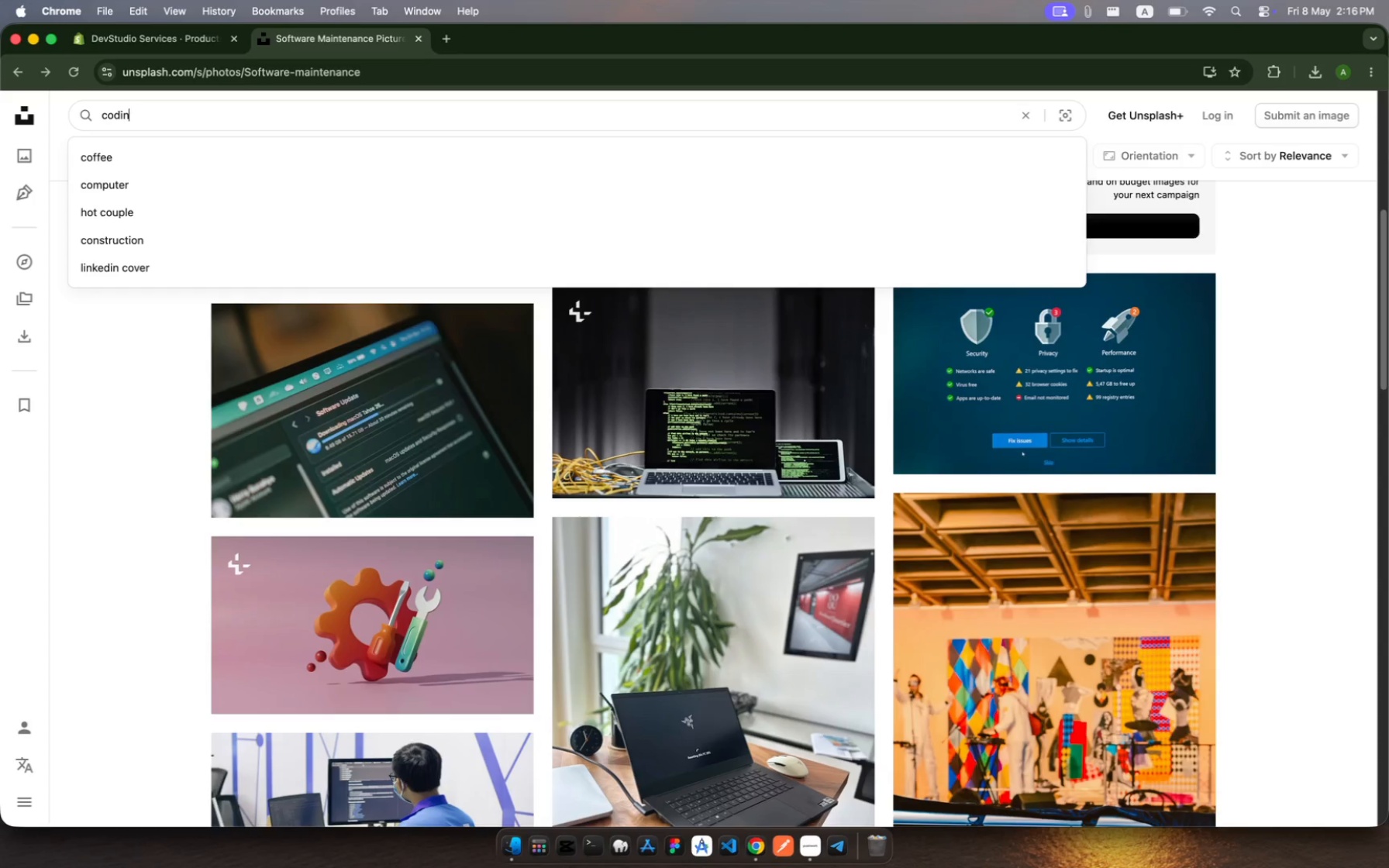 
key(Enter)
 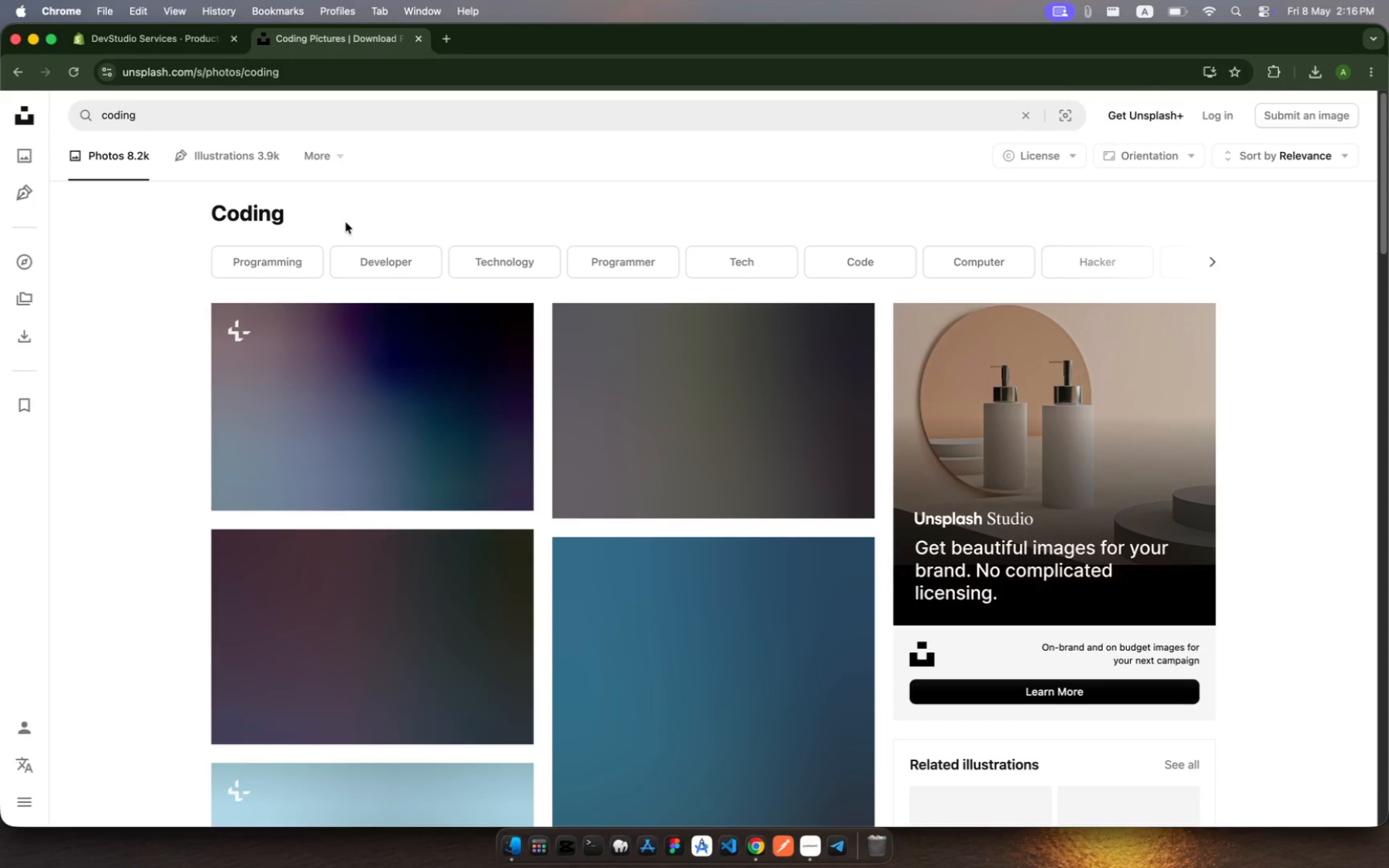 
wait(7.76)
 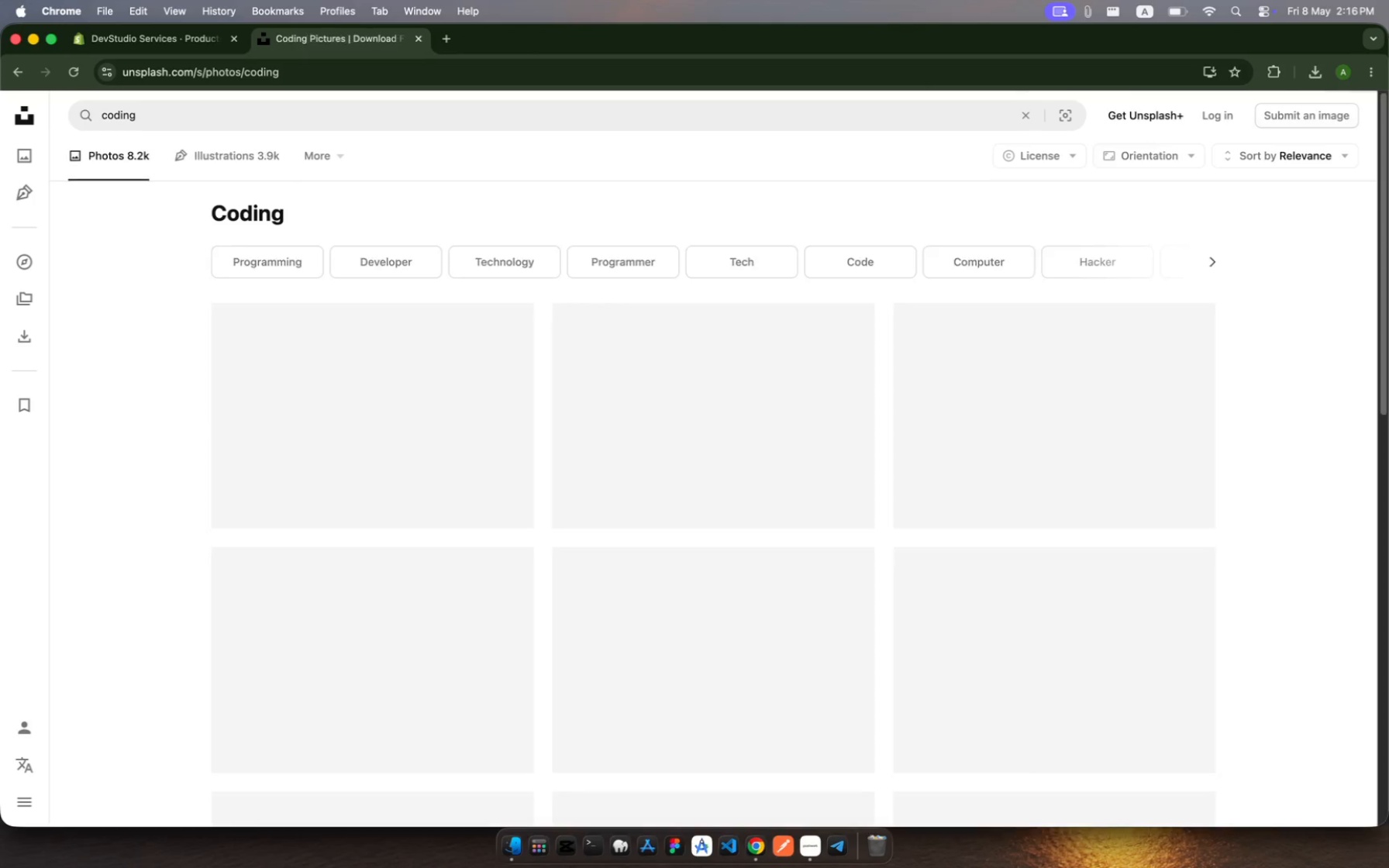 
scroll: coordinate [698, 562], scroll_direction: down, amount: 22.0
 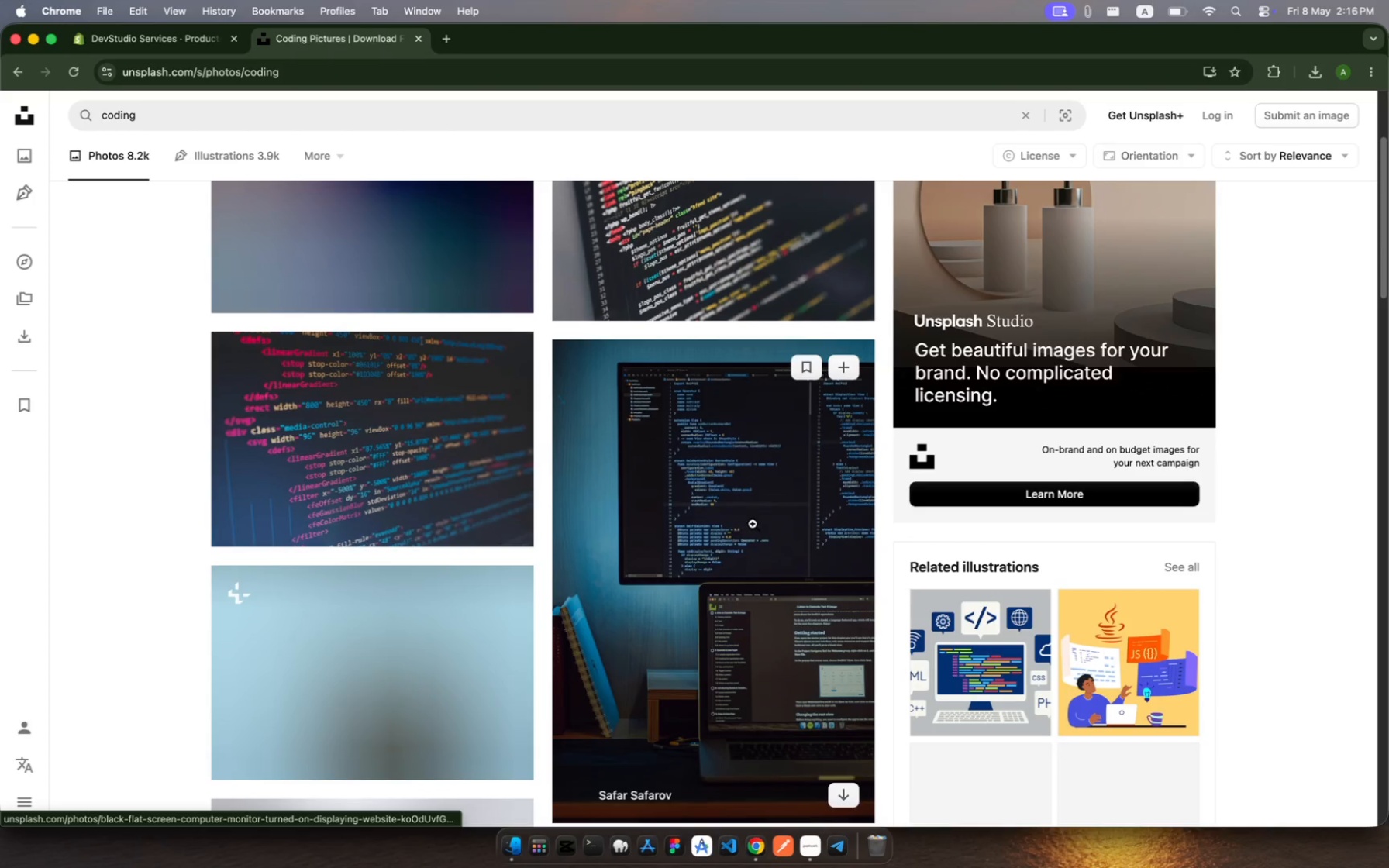 
left_click([754, 524])
 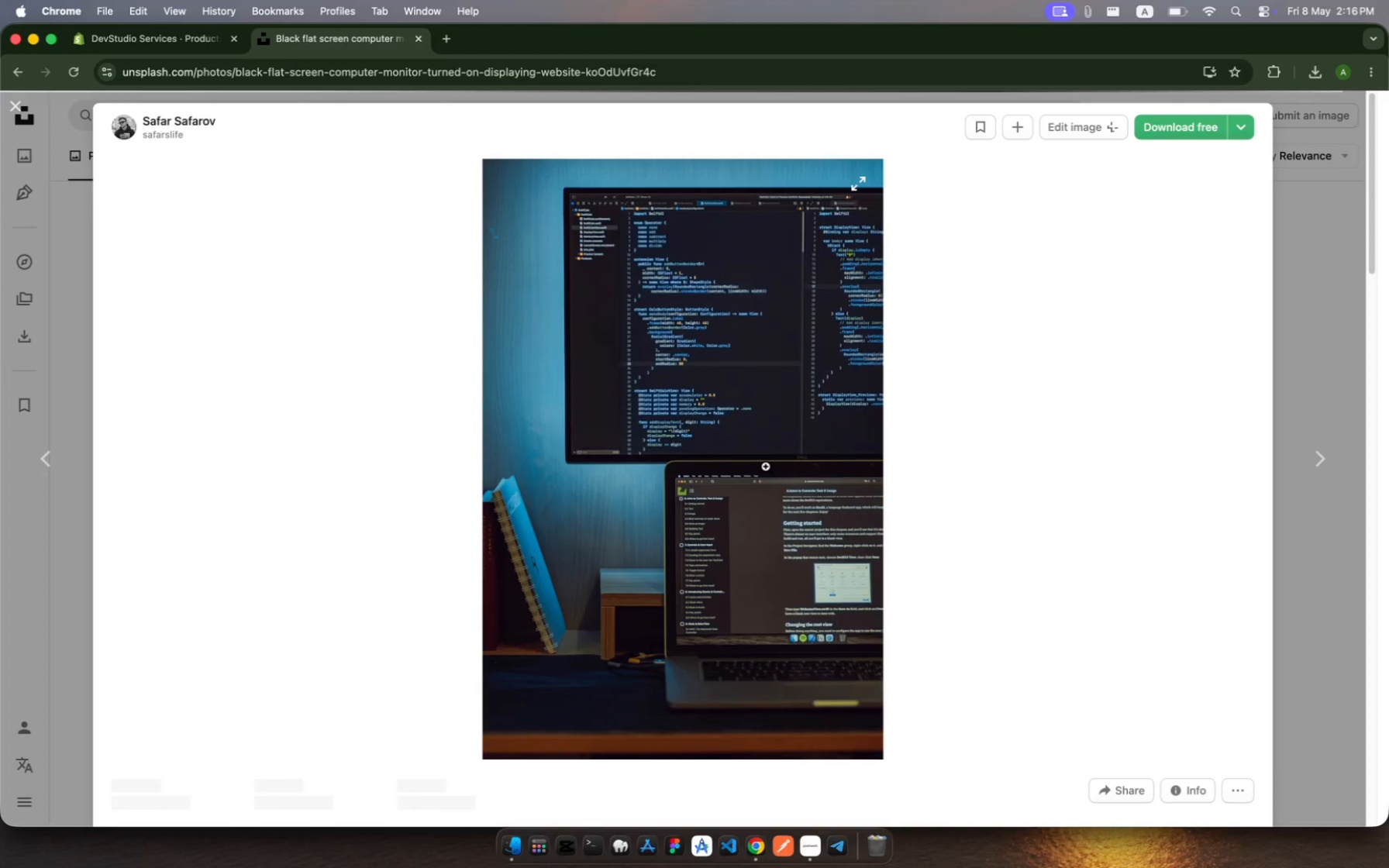 
right_click([766, 467])
 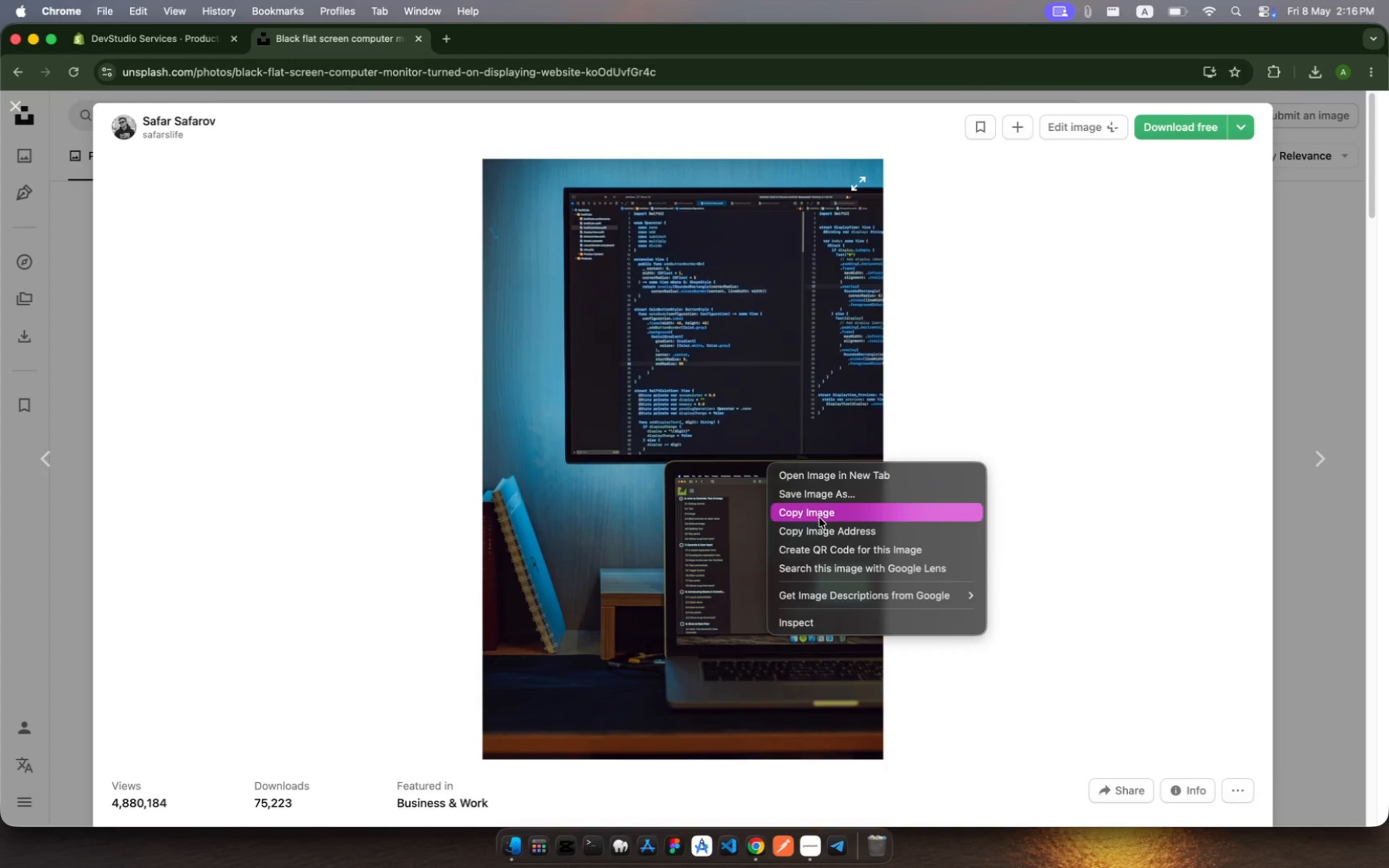 
left_click([822, 527])
 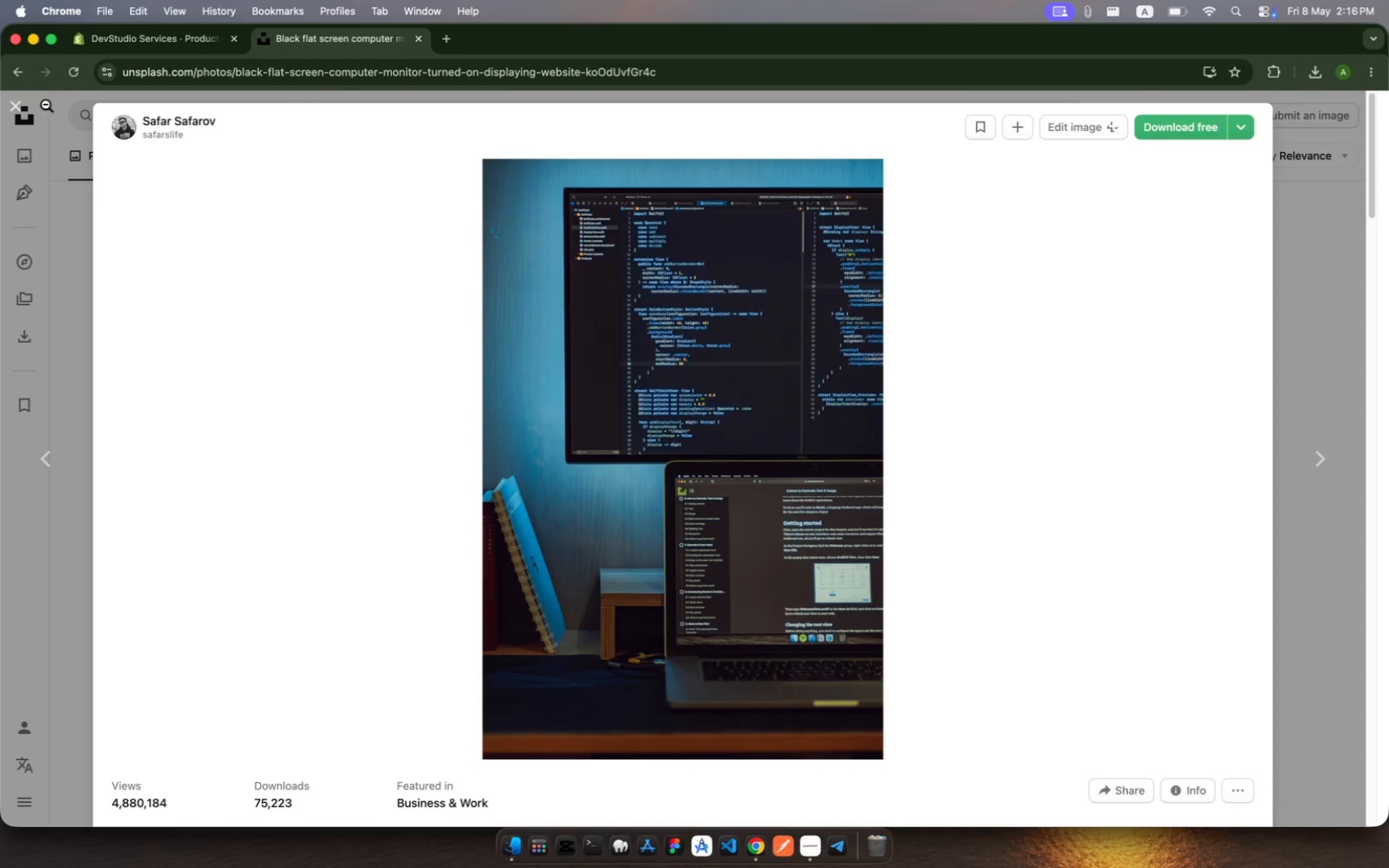 
left_click([15, 114])
 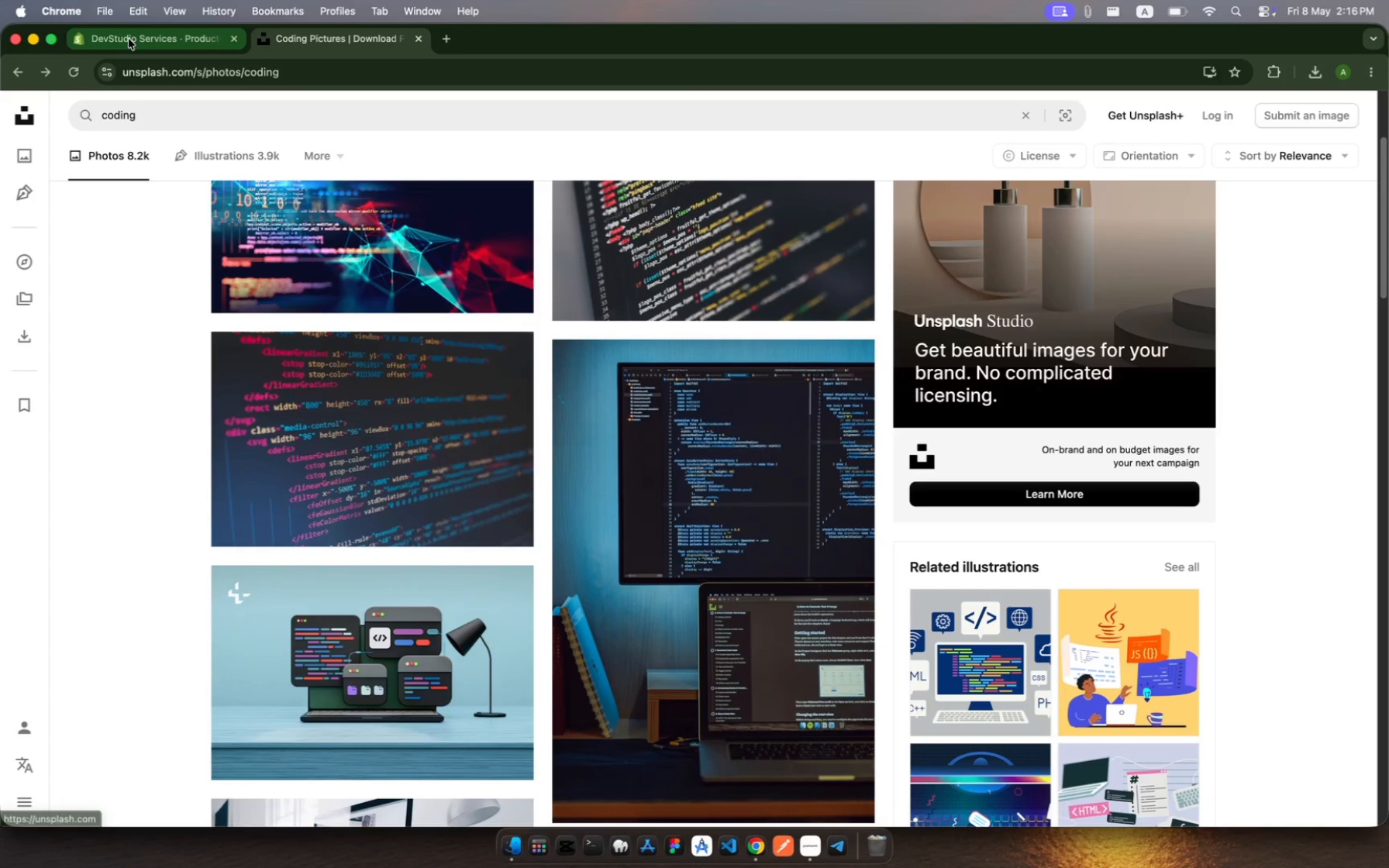 
left_click([133, 37])
 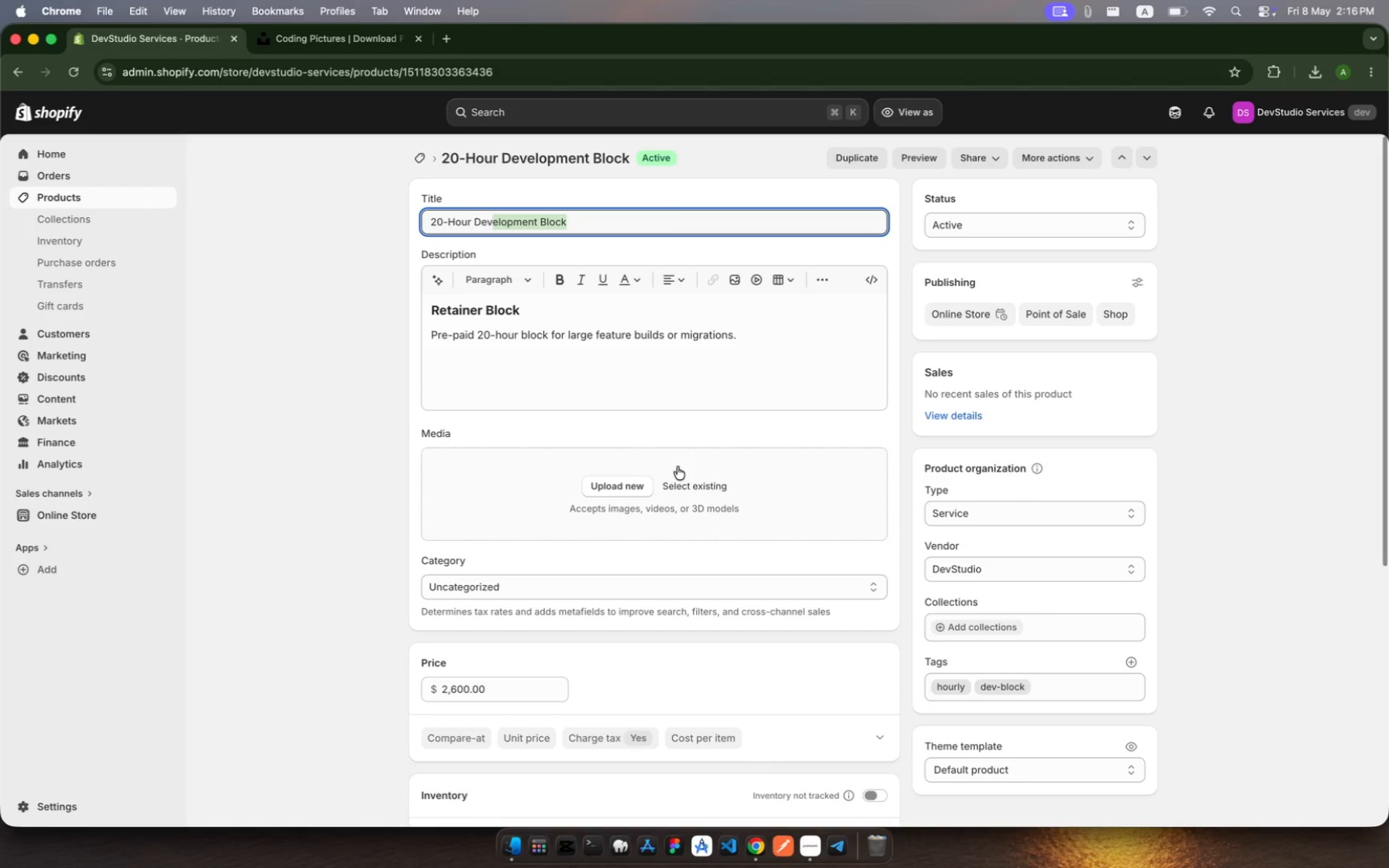 
left_click([687, 487])
 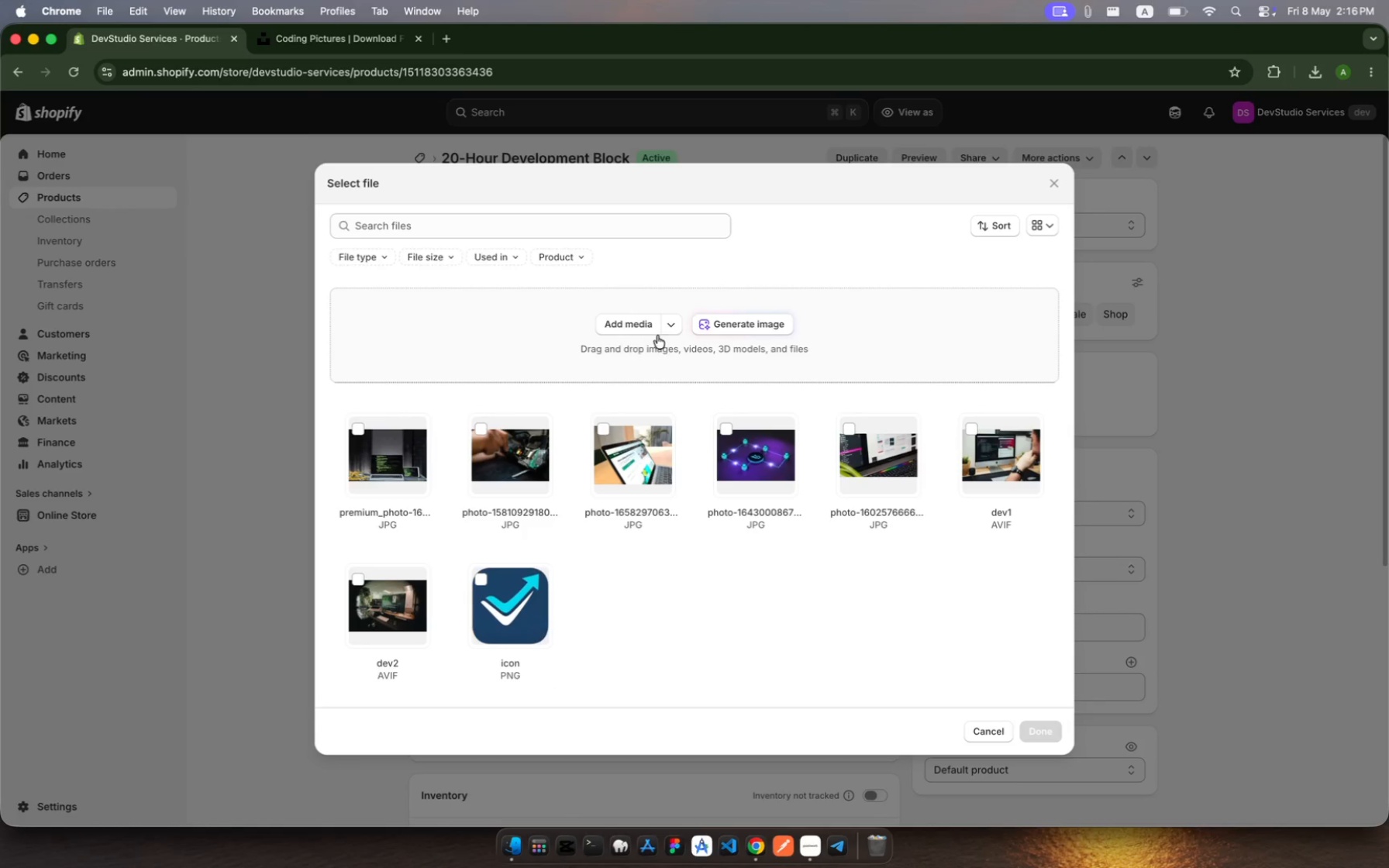 
left_click([673, 325])
 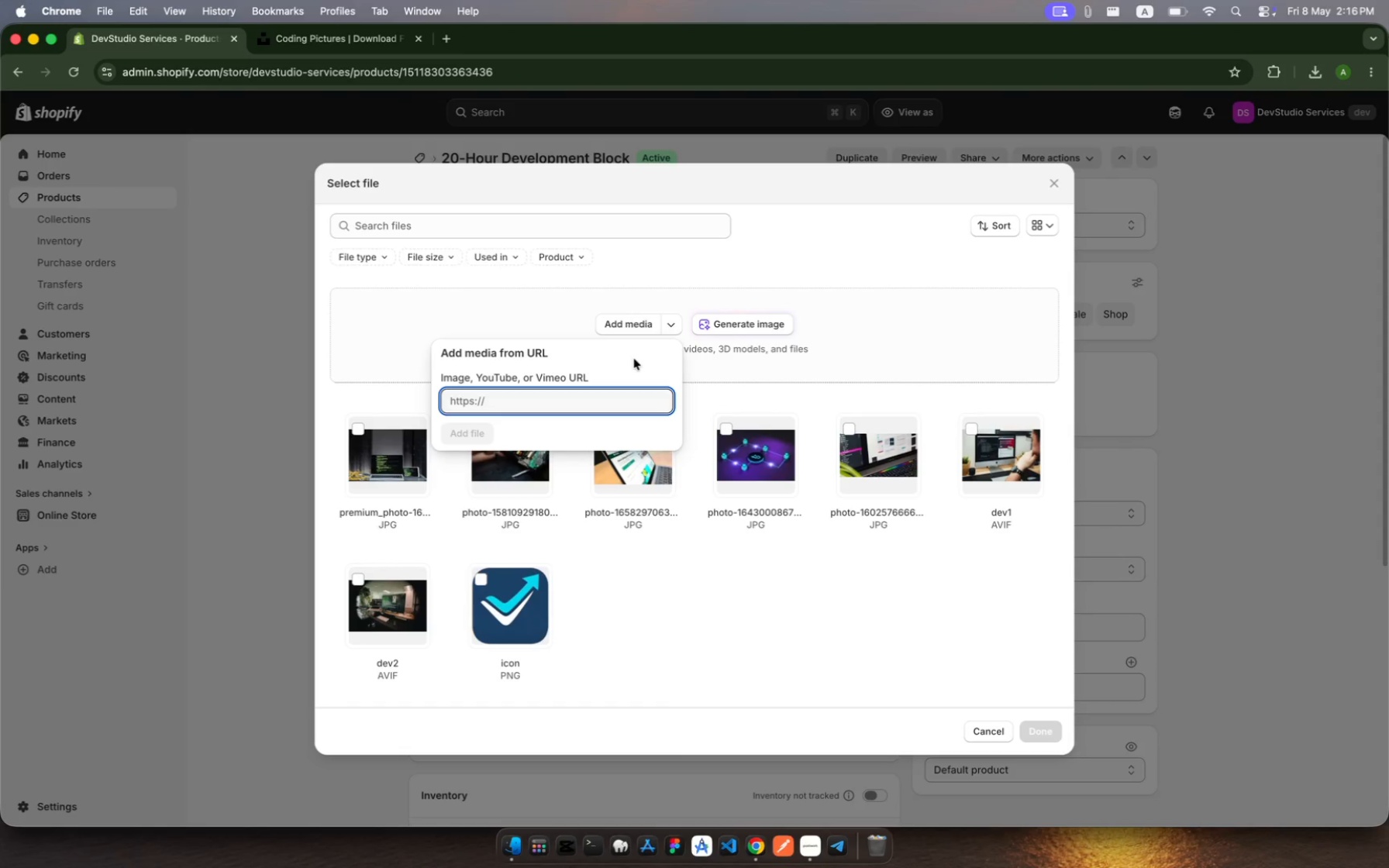 
key(Meta+V)
 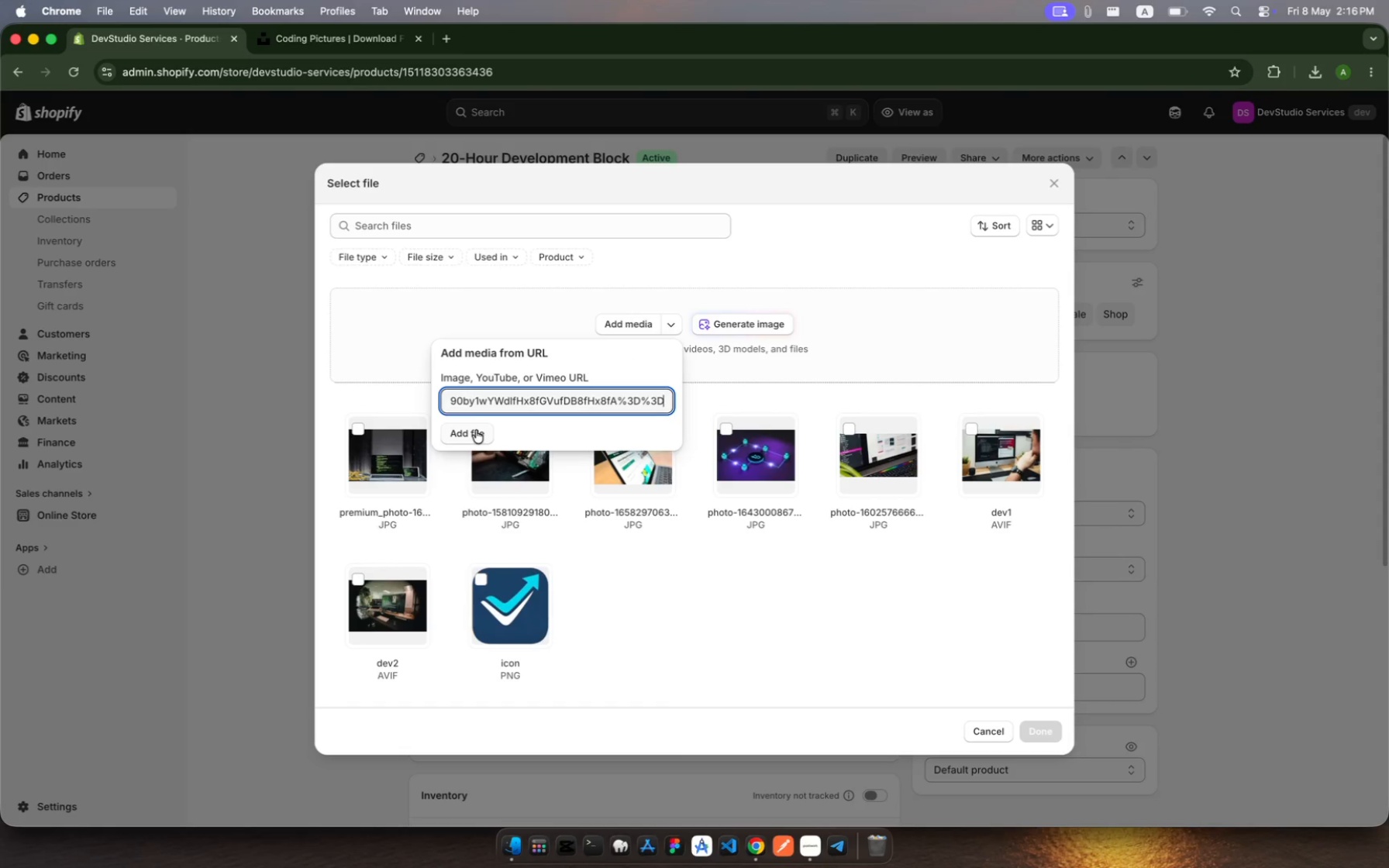 
left_click([476, 432])
 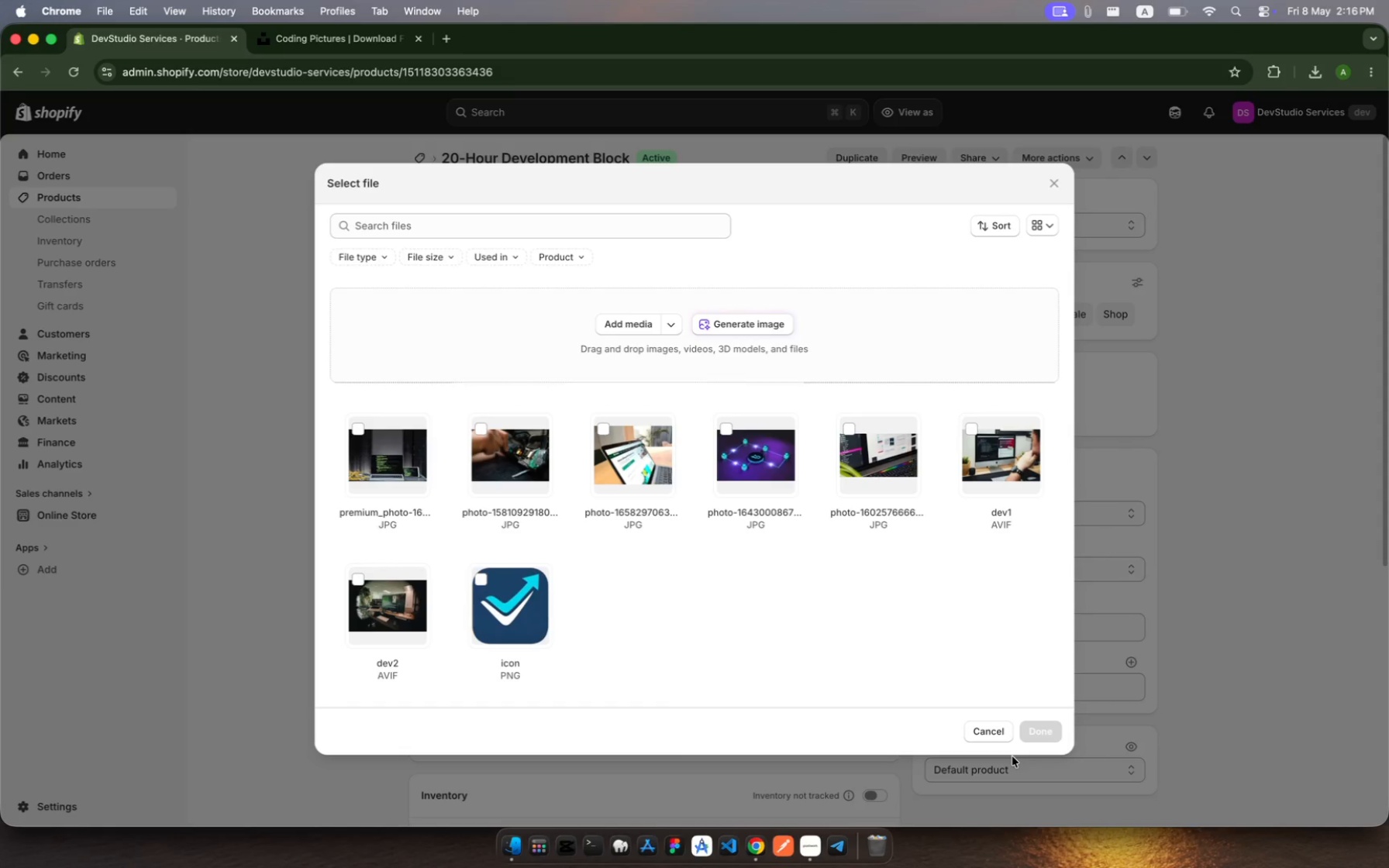 
wait(22.99)
 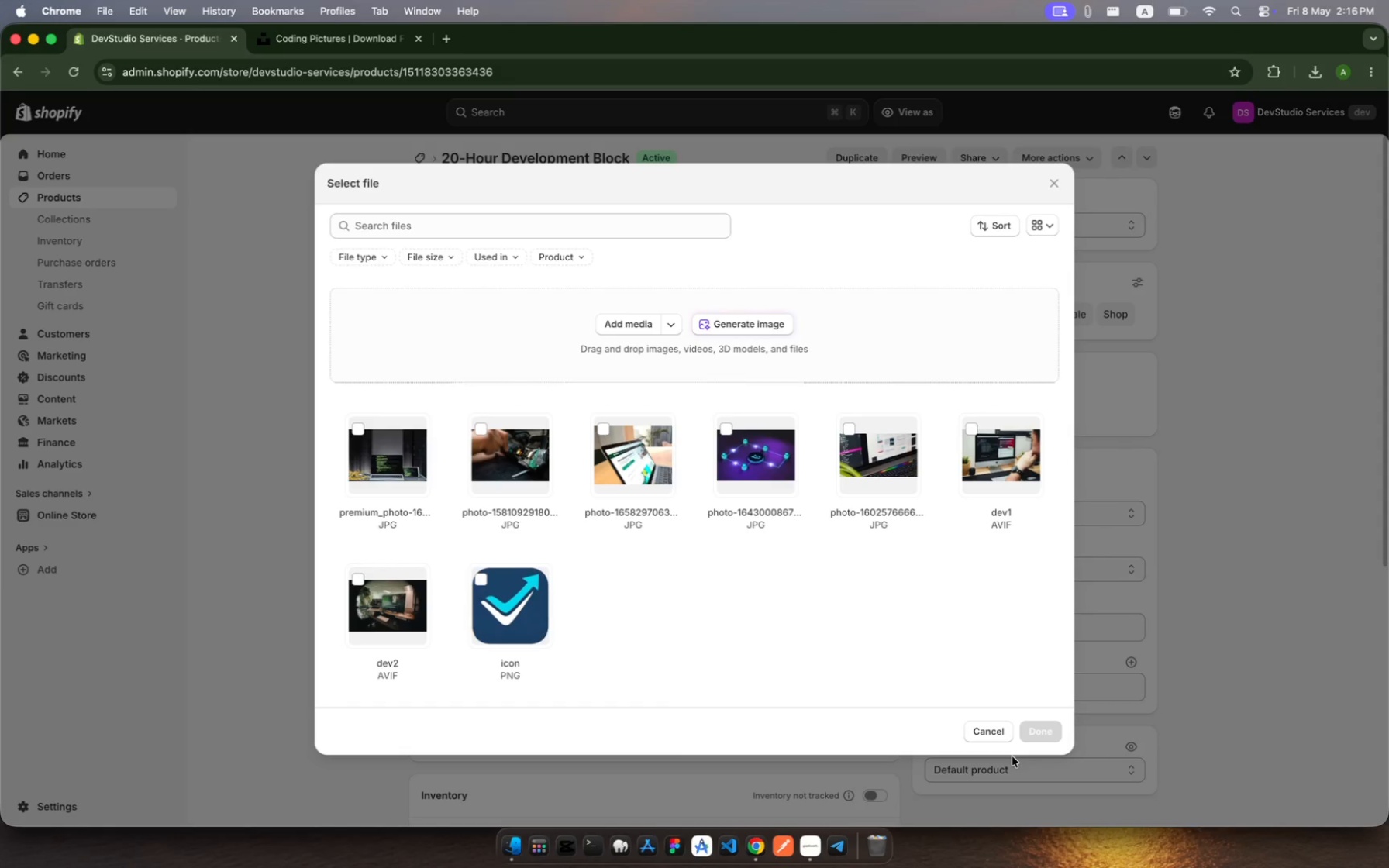 
left_click([1046, 731])
 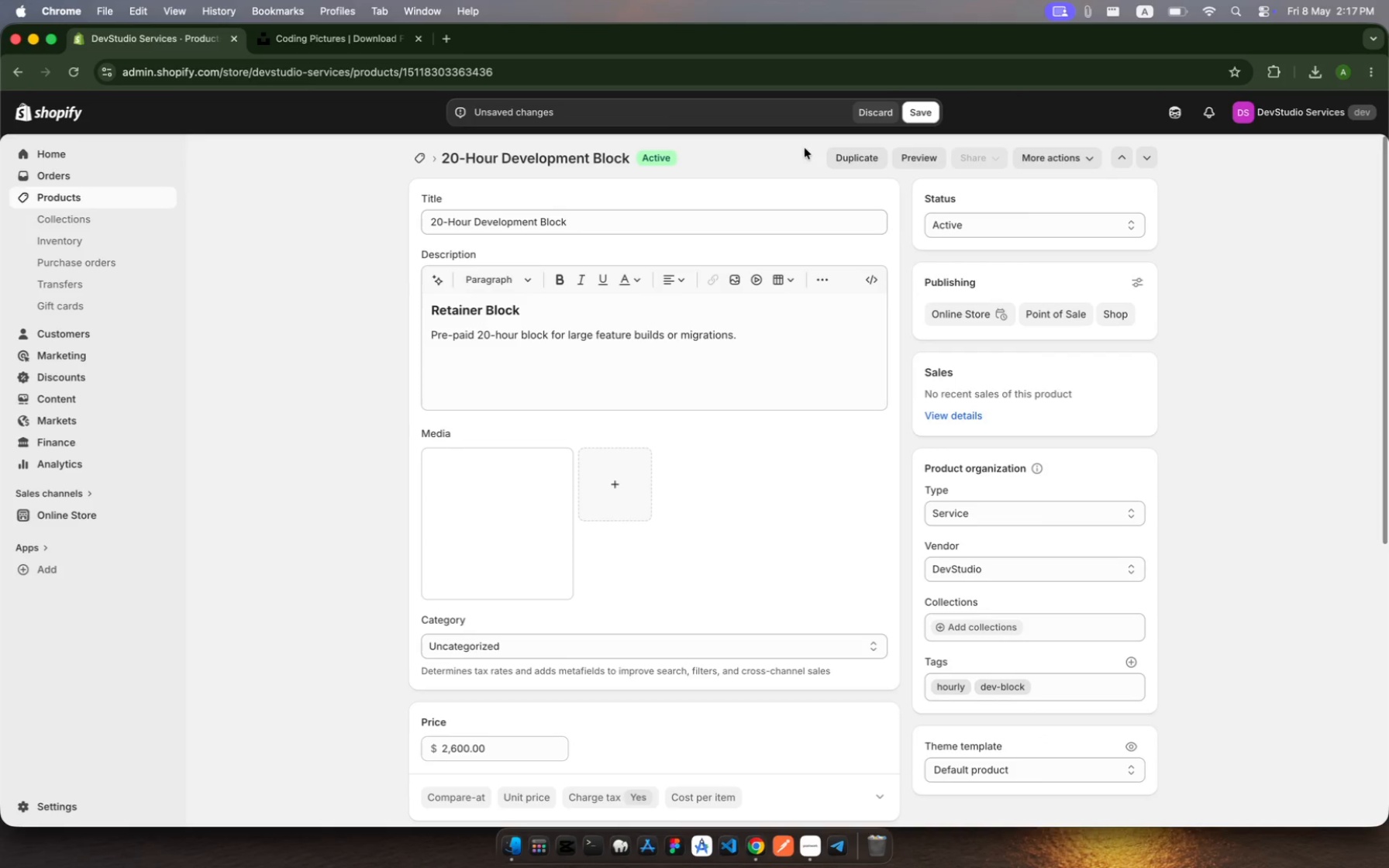 
left_click([918, 115])
 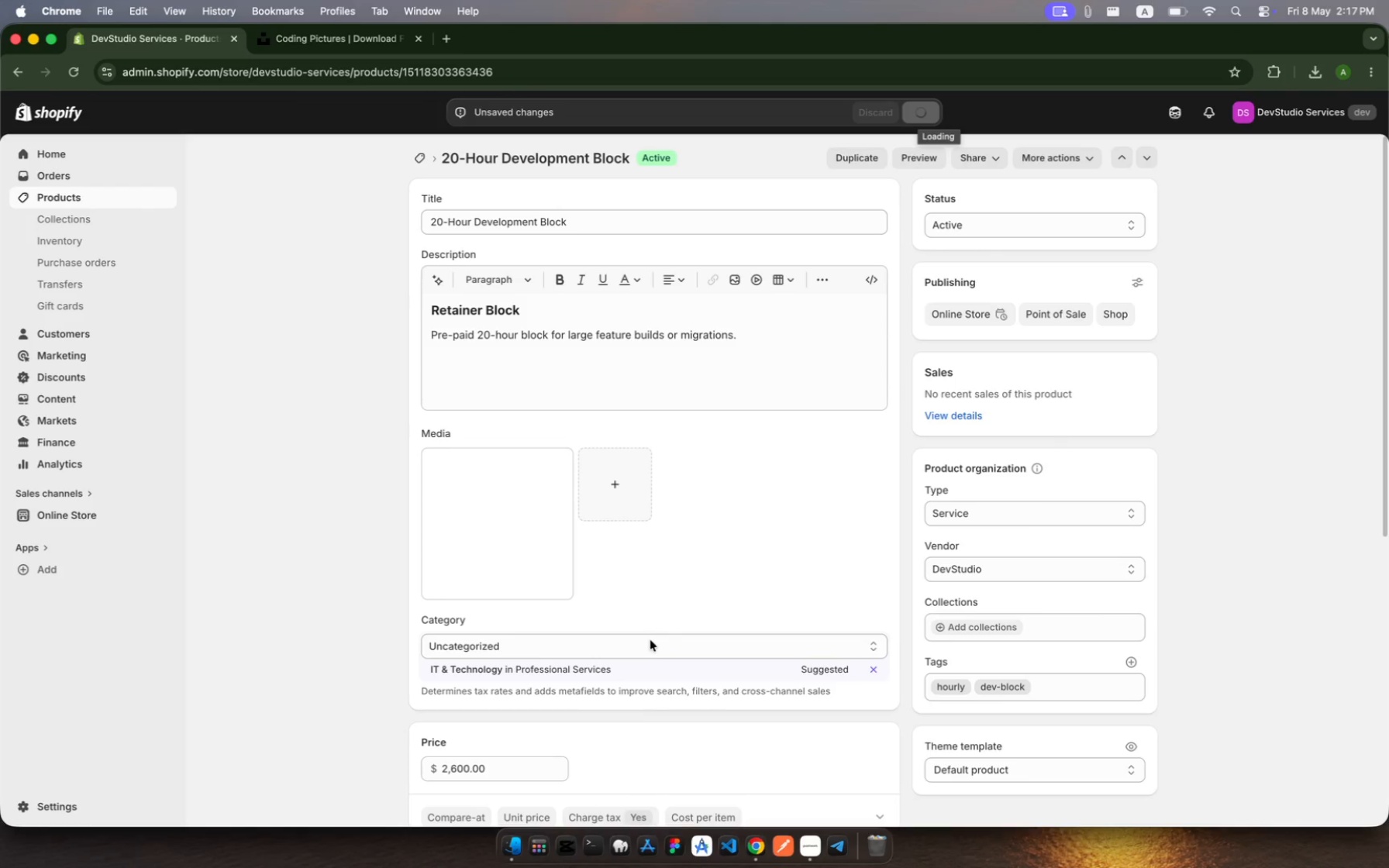 
left_click([649, 662])
 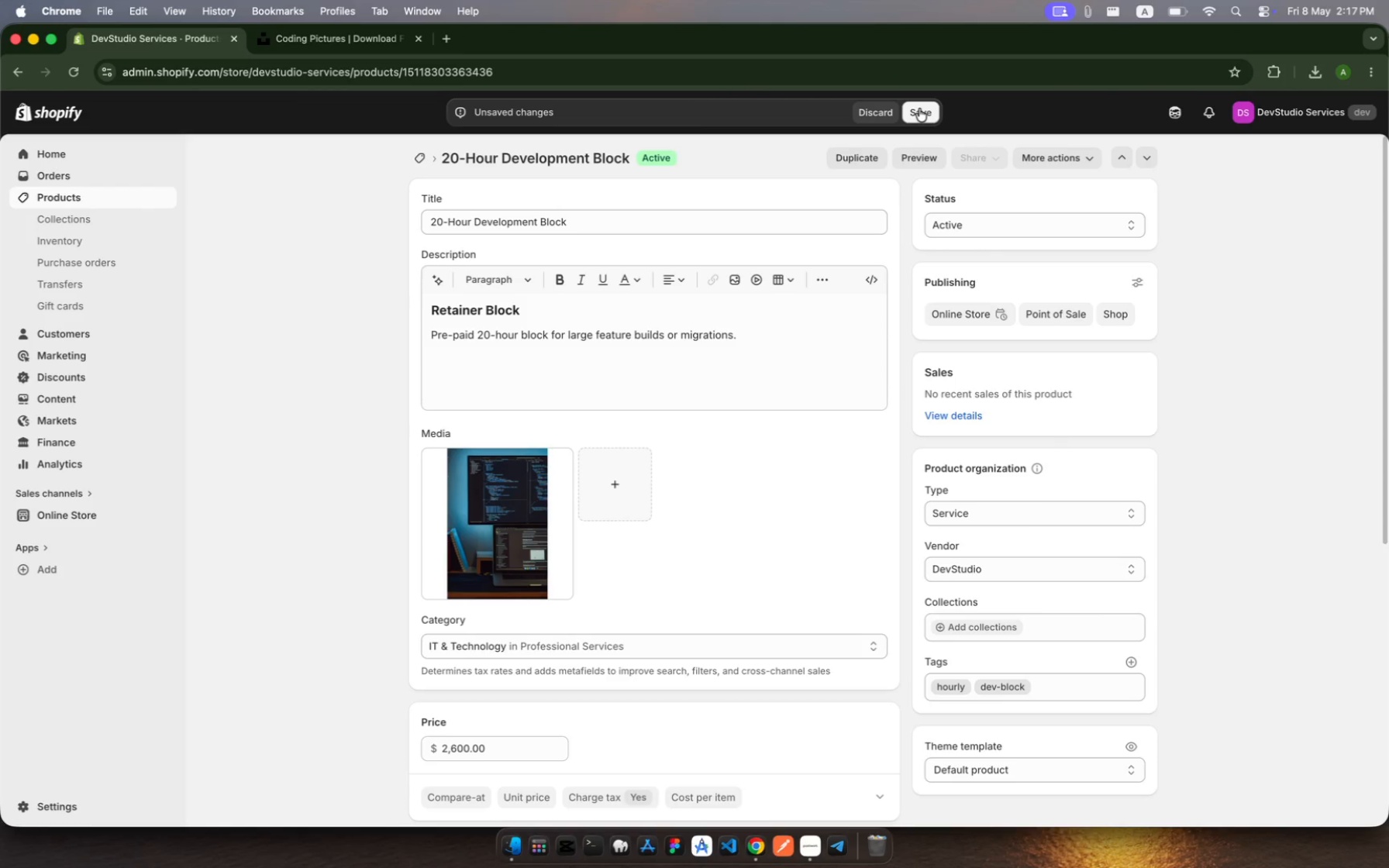 
wait(6.09)
 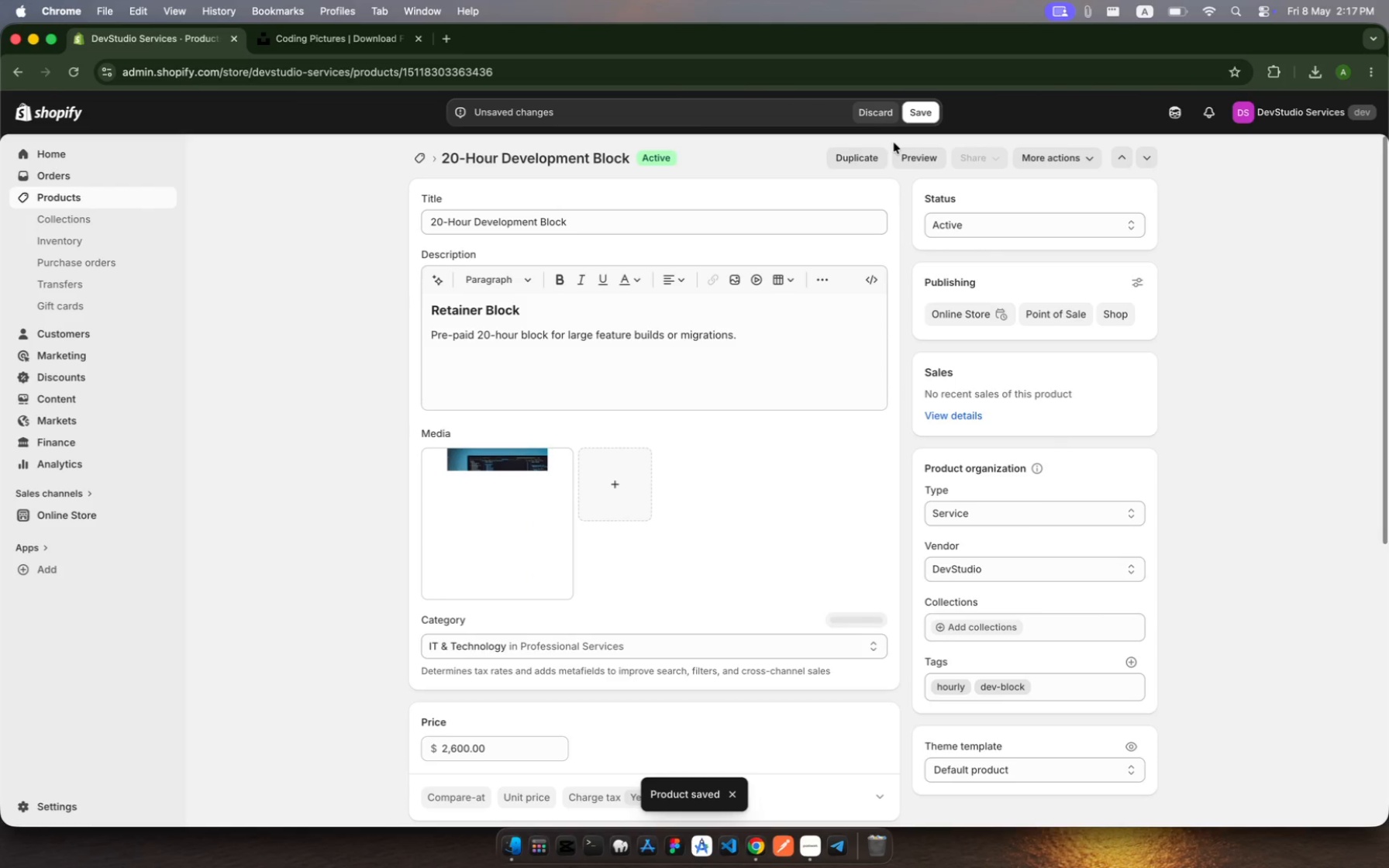 
mouse_move([111, 204])
 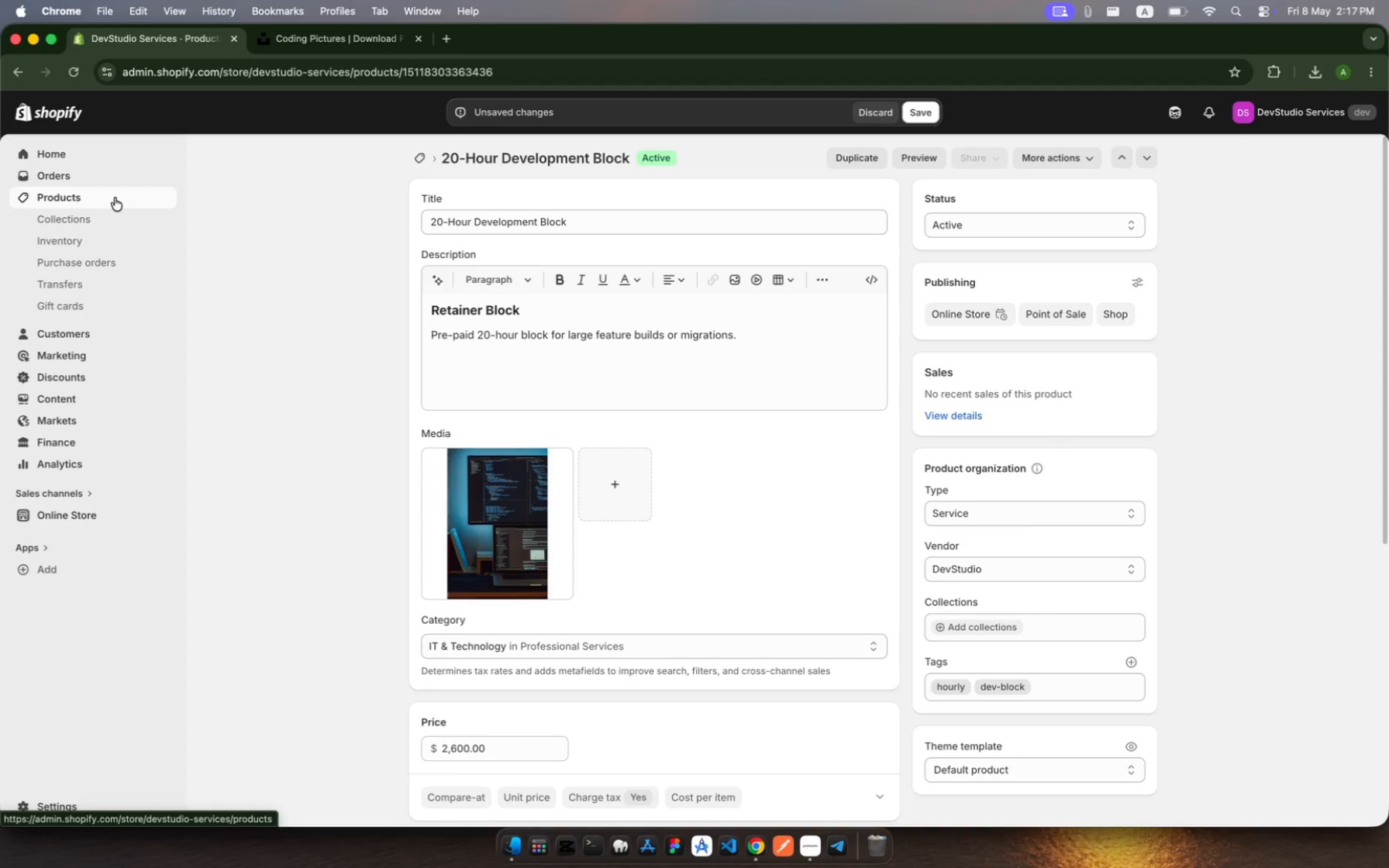 
left_click([115, 198])
 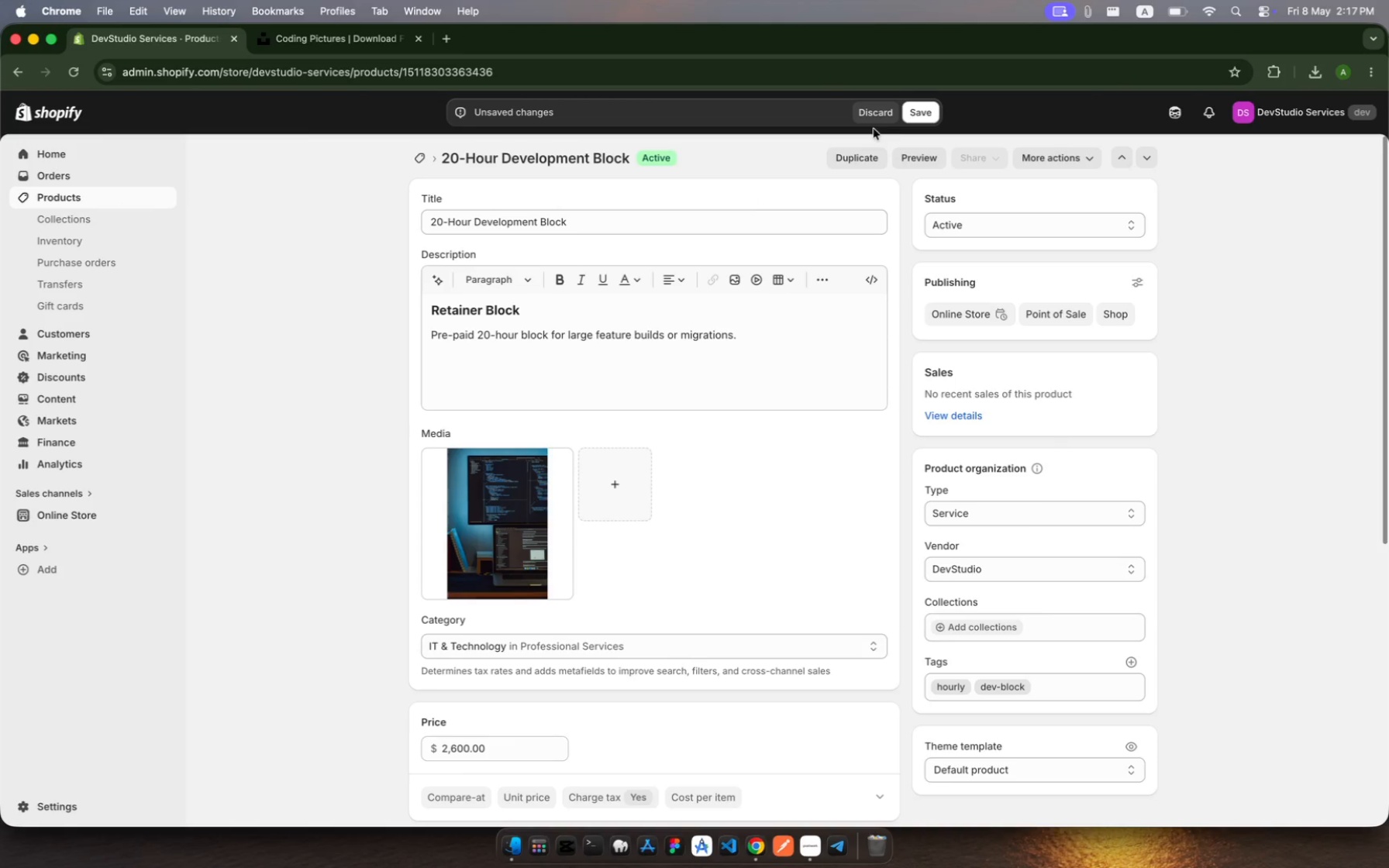 
left_click([922, 102])
 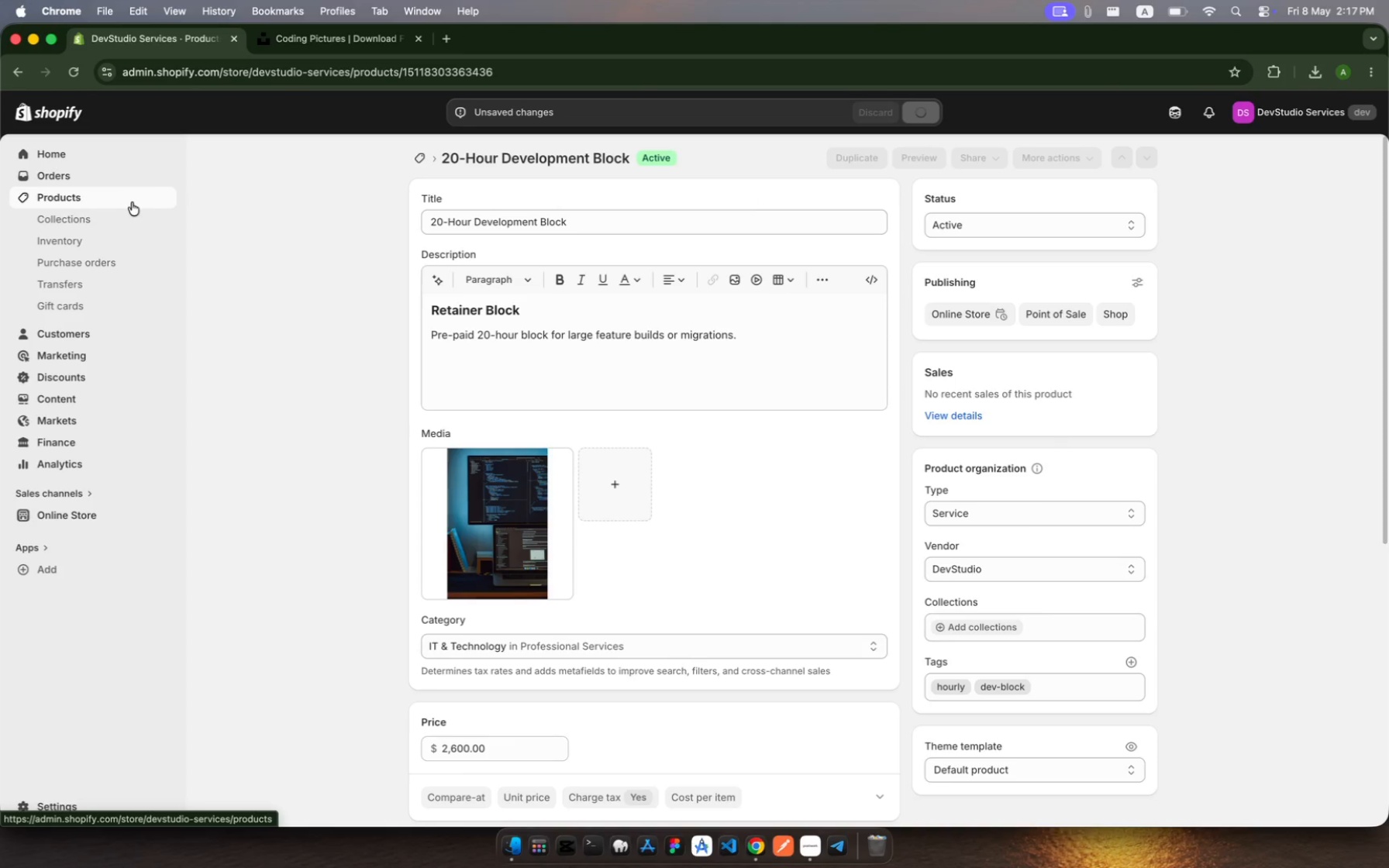 
left_click([125, 207])
 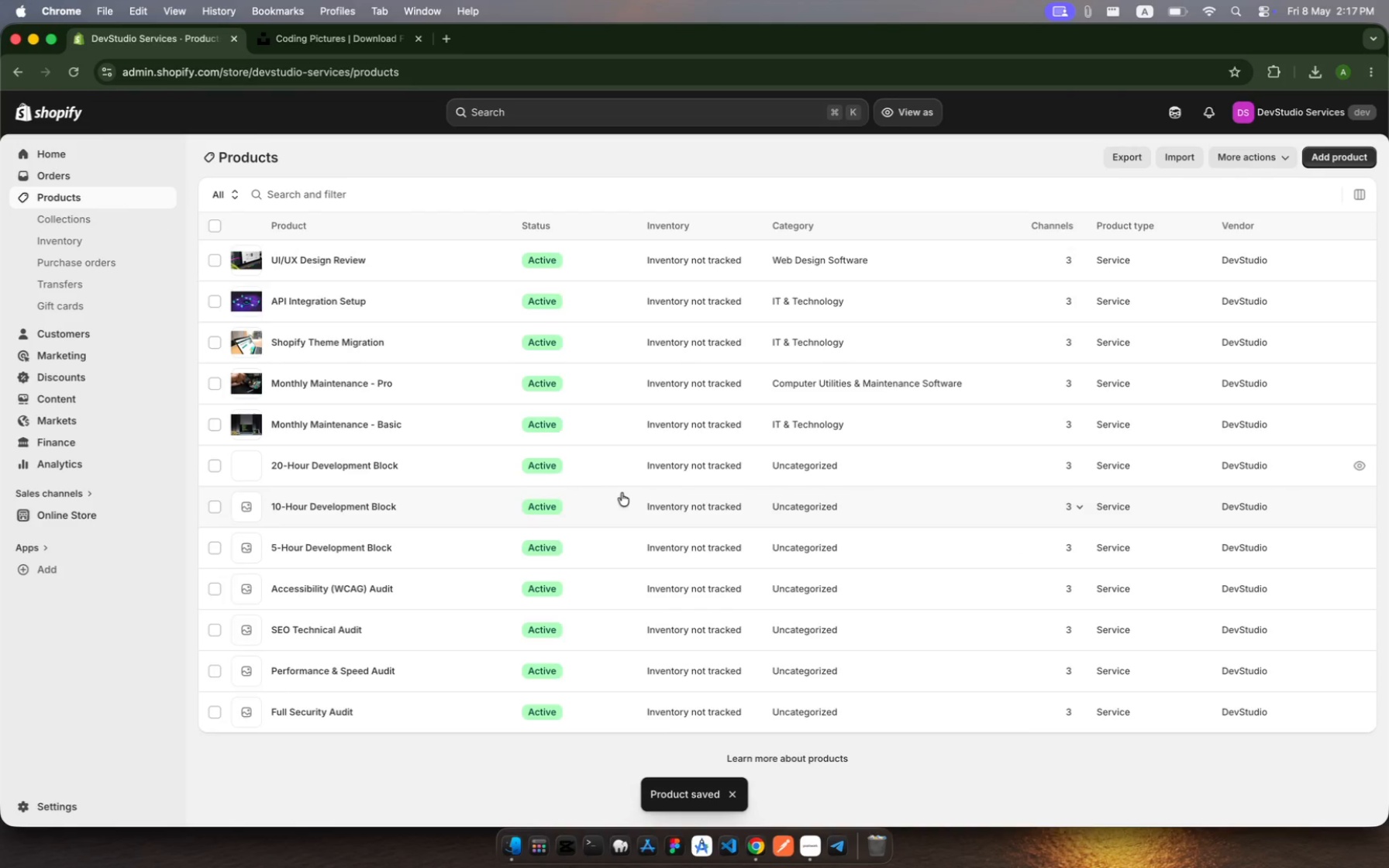 
wait(6.03)
 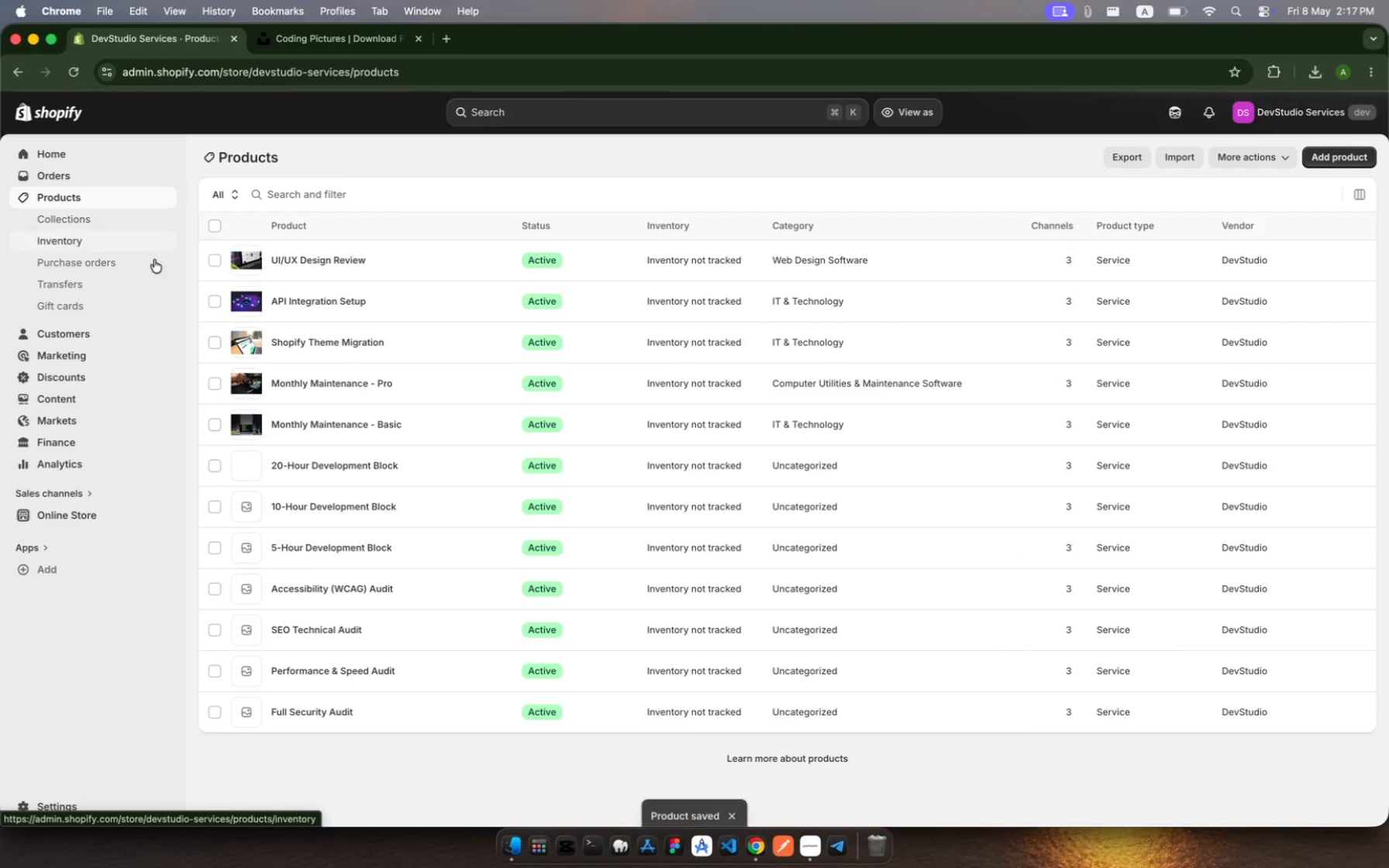 
left_click([757, 474])
 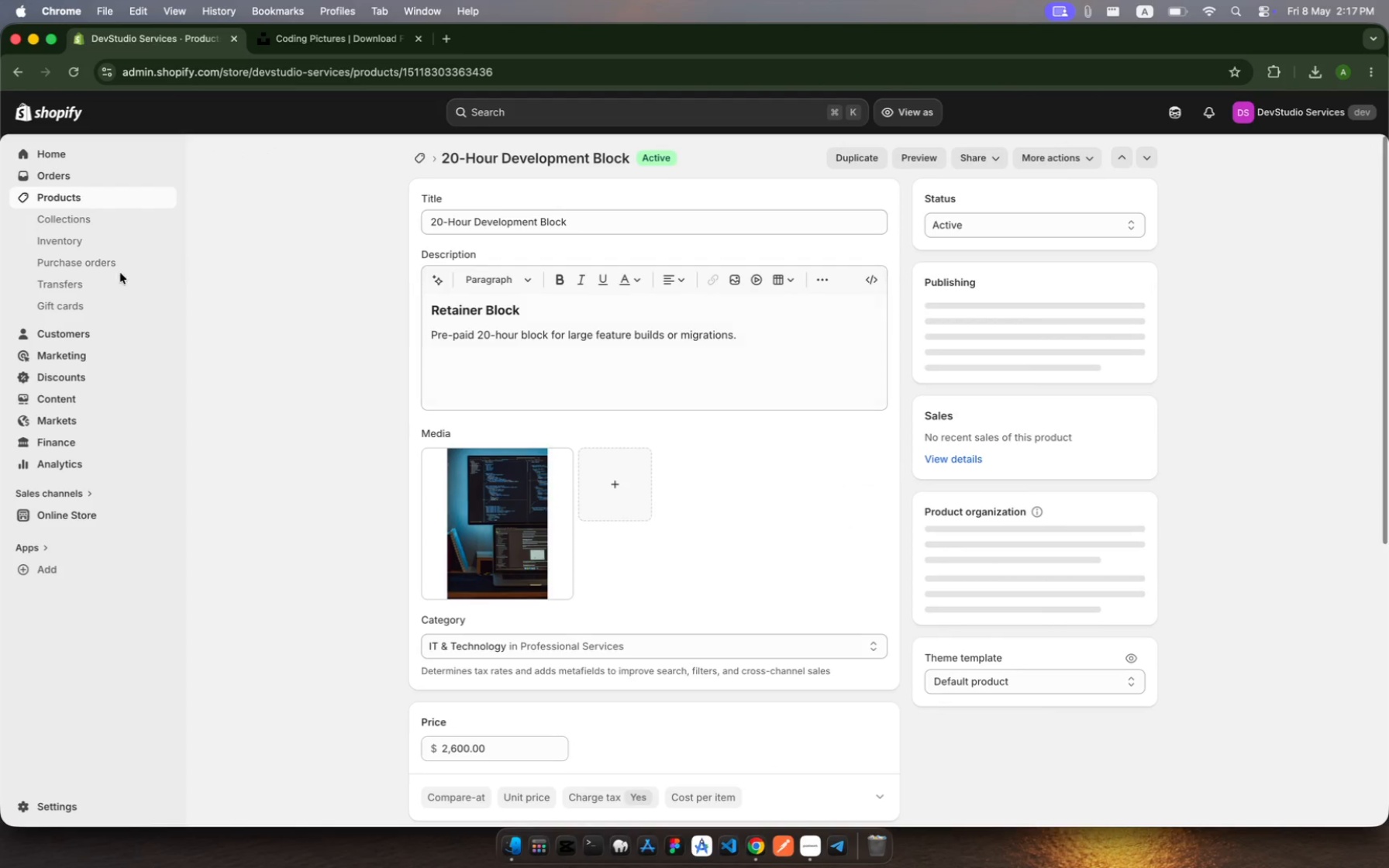 
left_click([146, 197])
 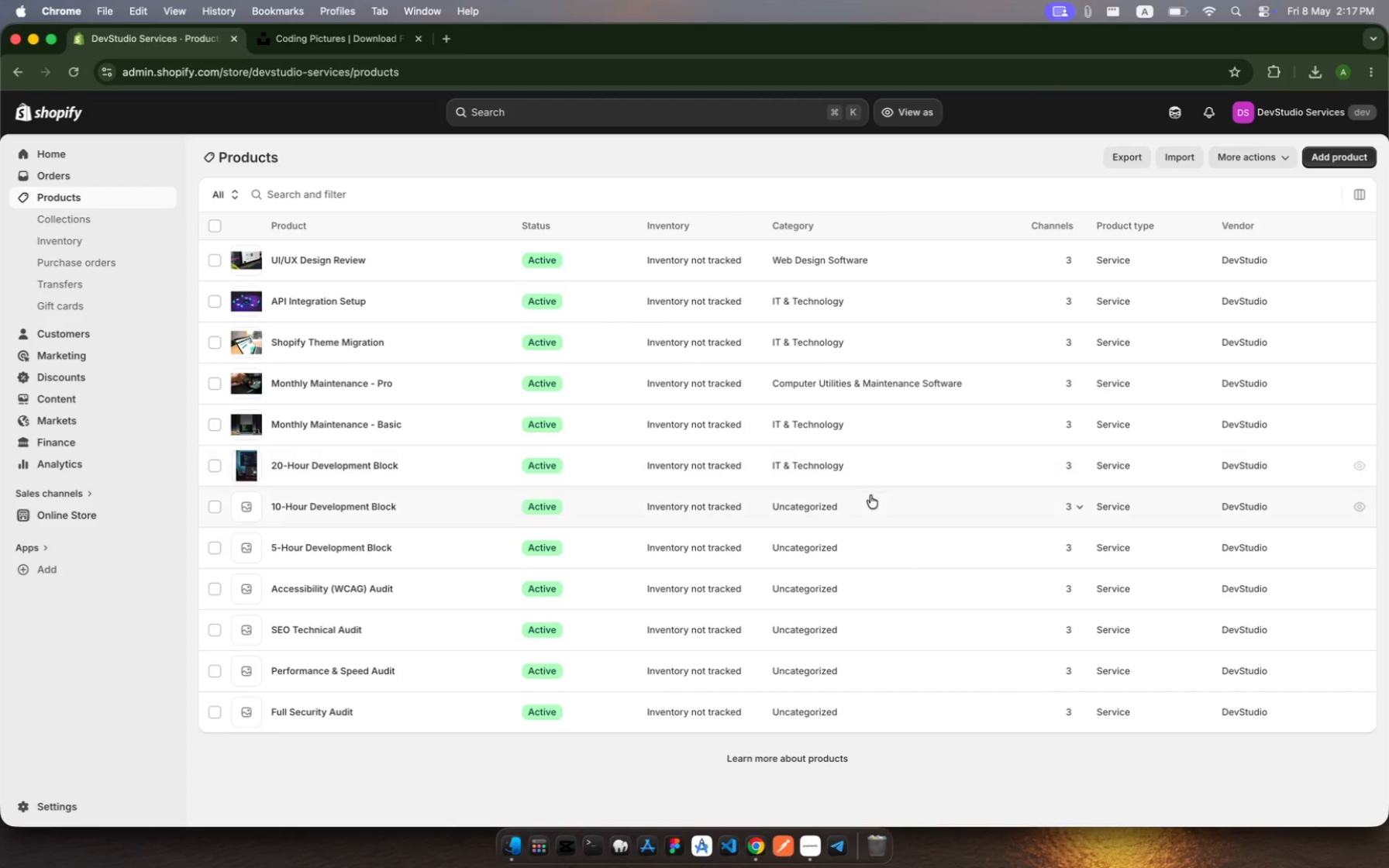 
left_click([872, 504])
 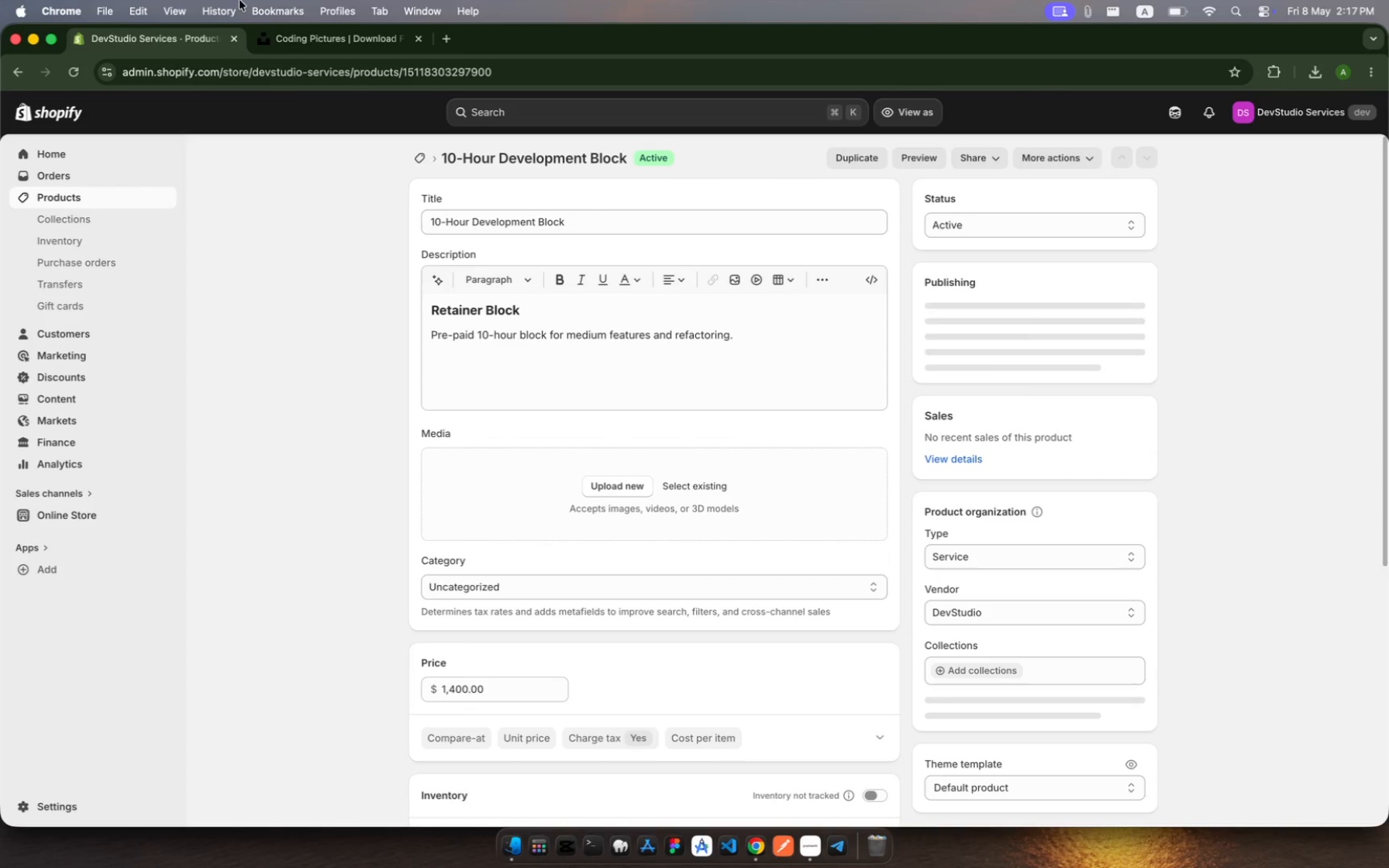 
left_click([295, 33])
 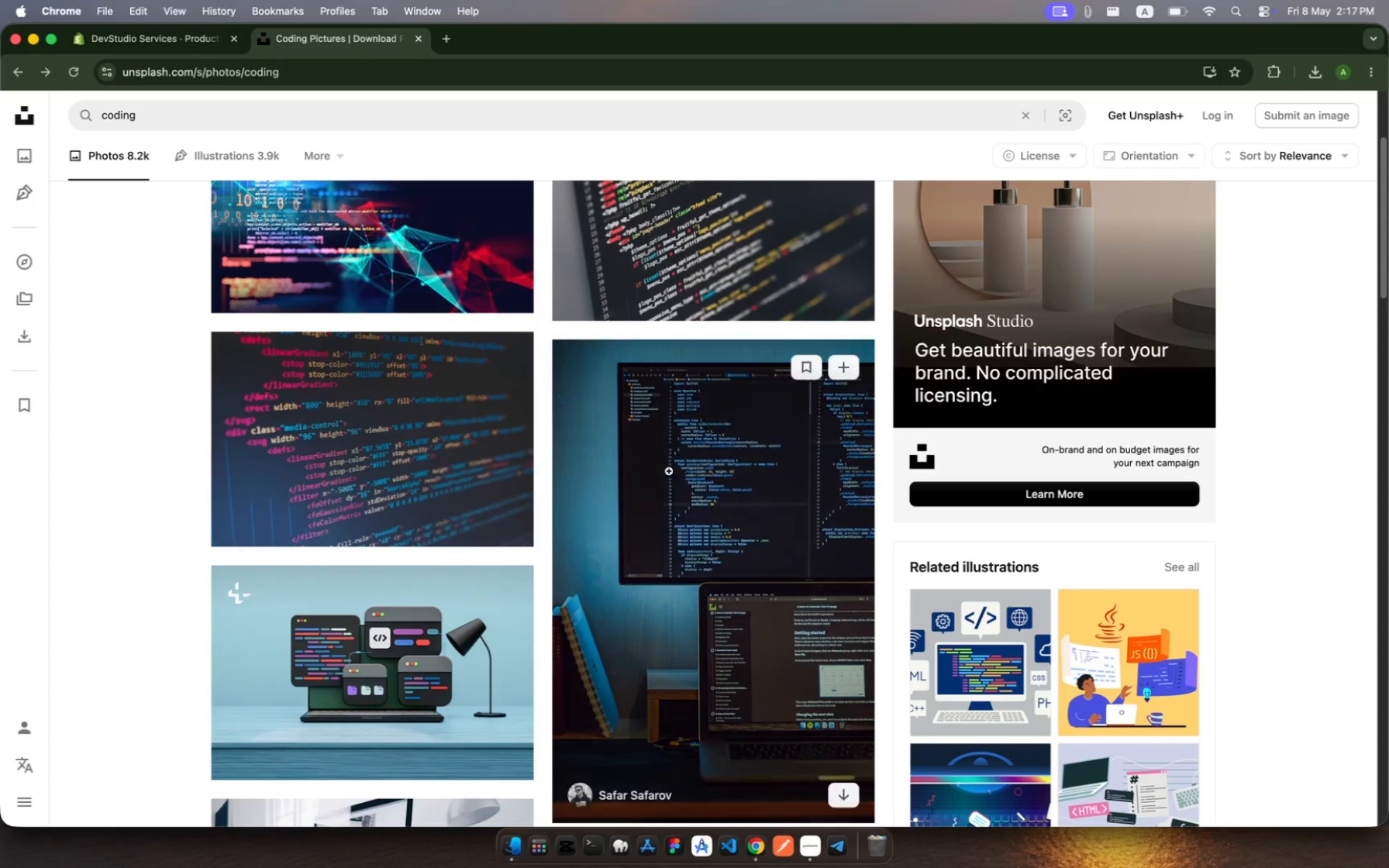 
scroll: coordinate [756, 525], scroll_direction: down, amount: 96.0
 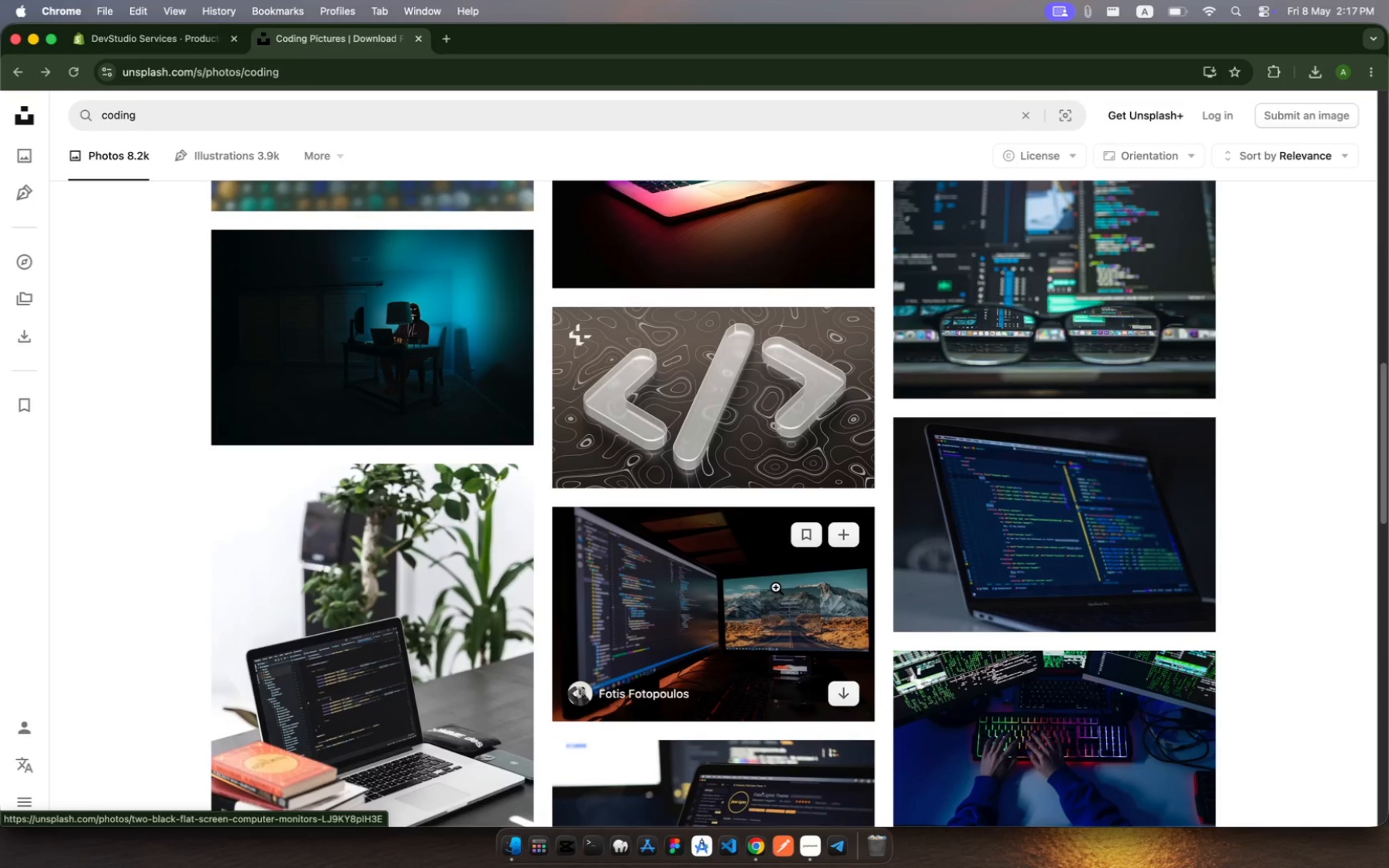 
left_click([776, 588])
 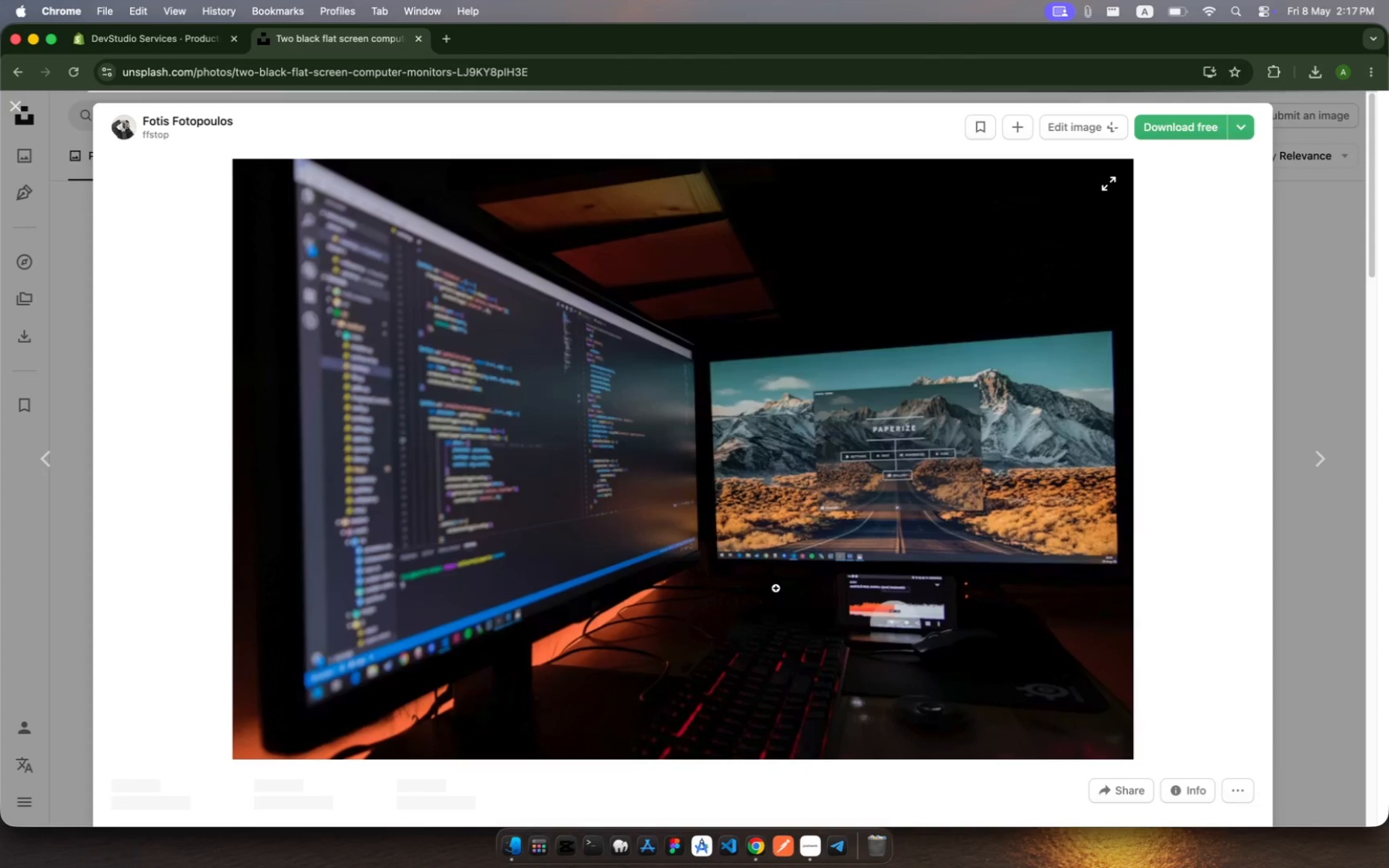 
right_click([776, 588])
 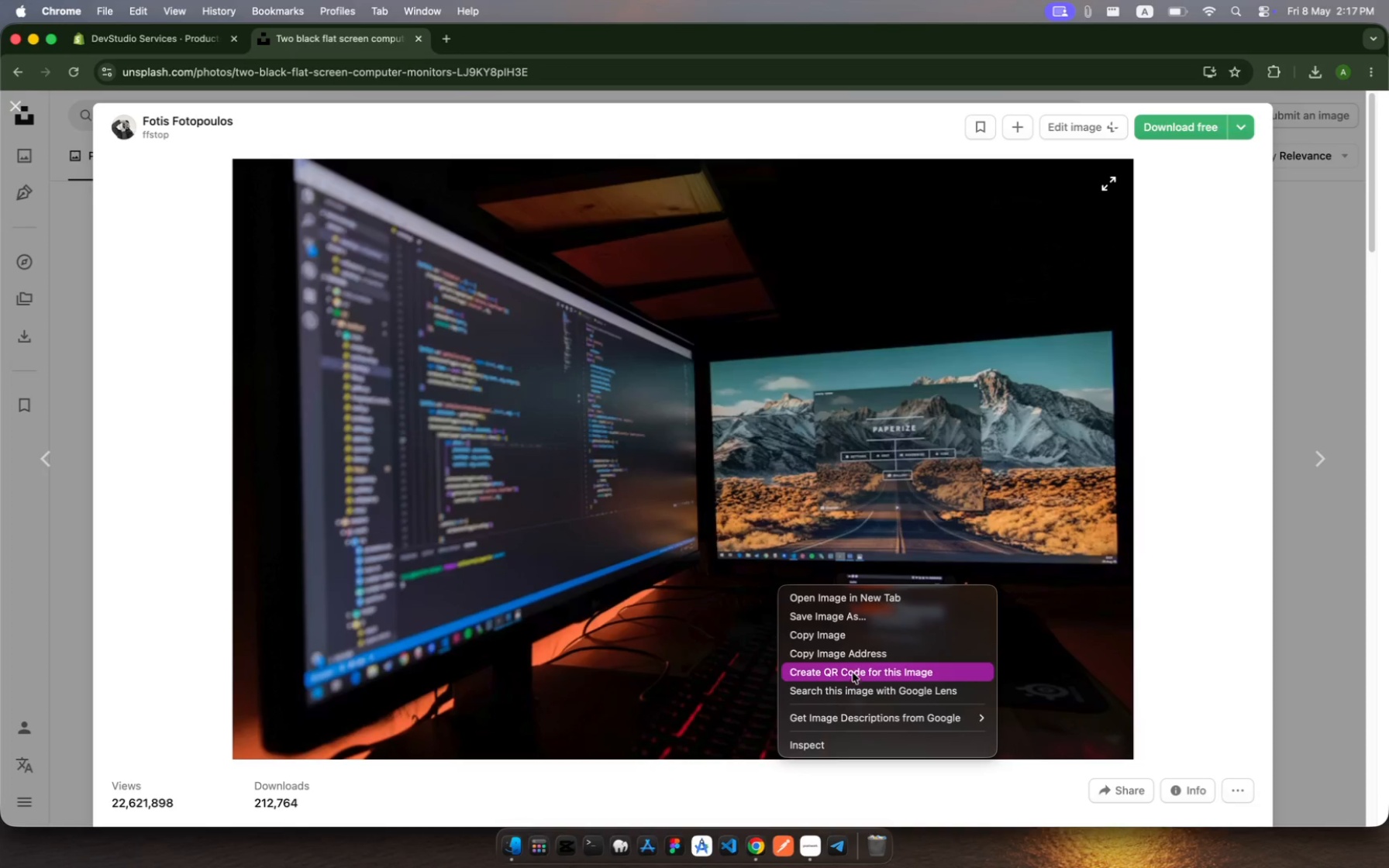 
left_click([859, 658])
 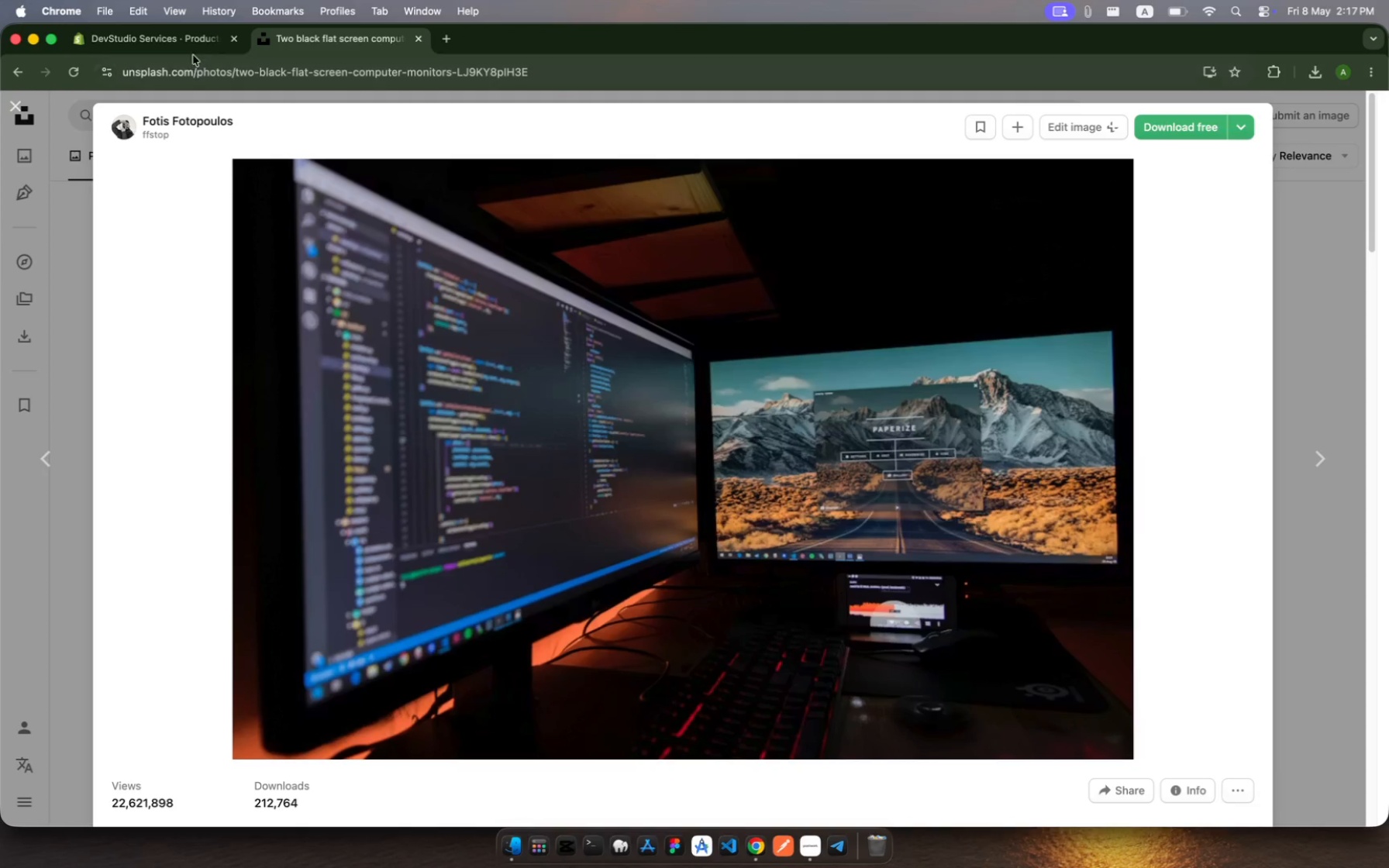 
left_click([188, 40])
 